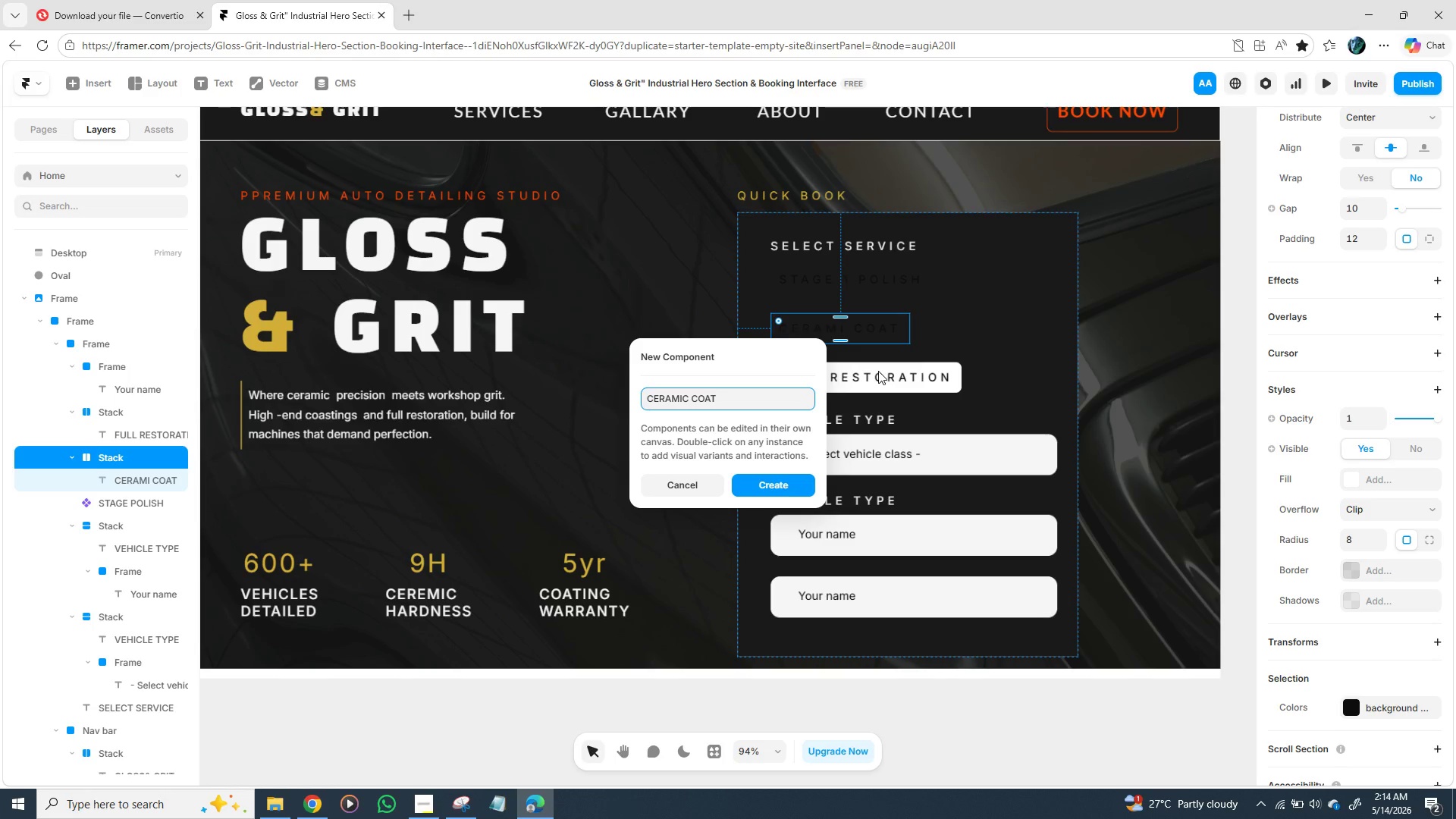 
key(Enter)
 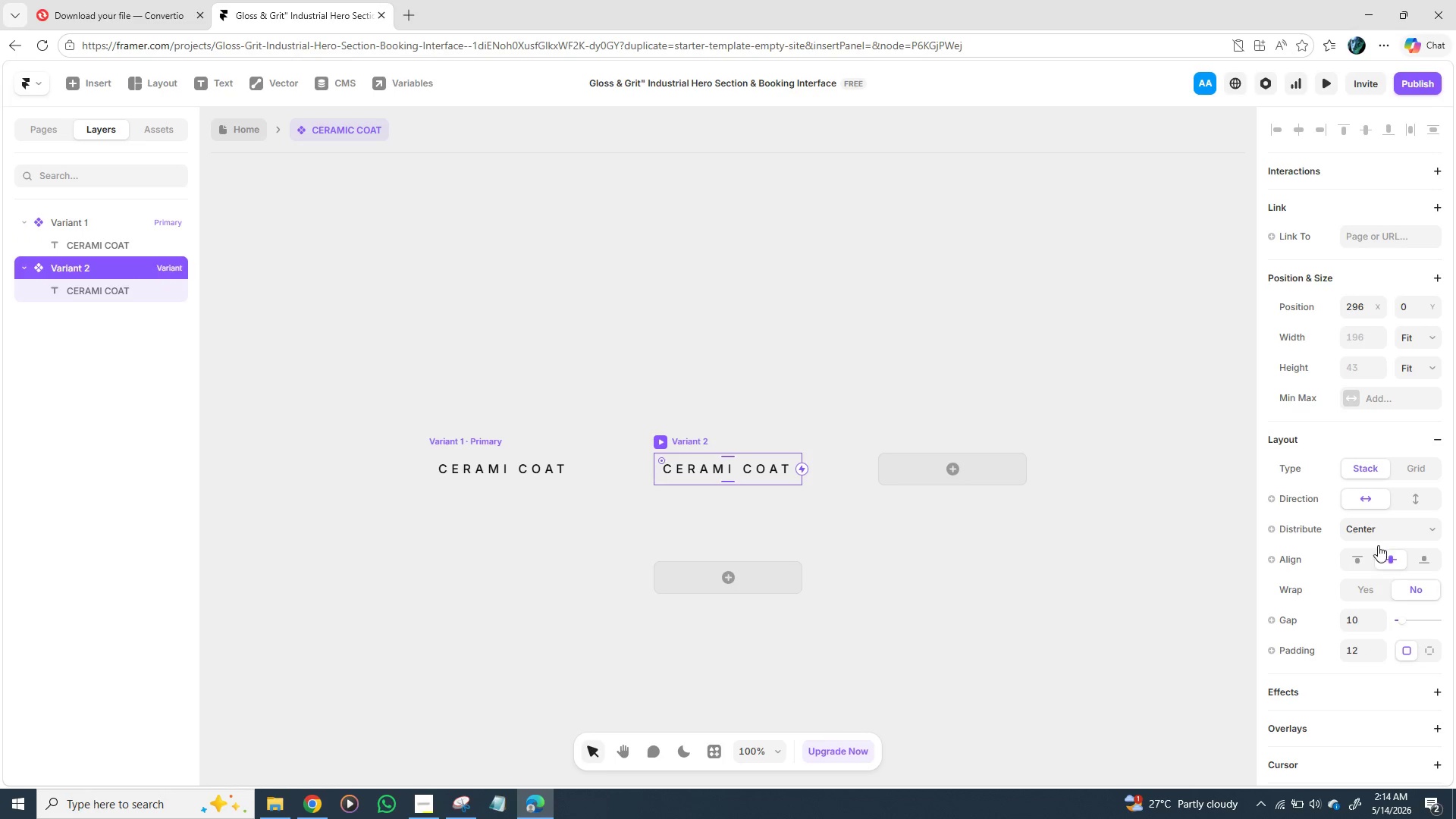 
wait(7.28)
 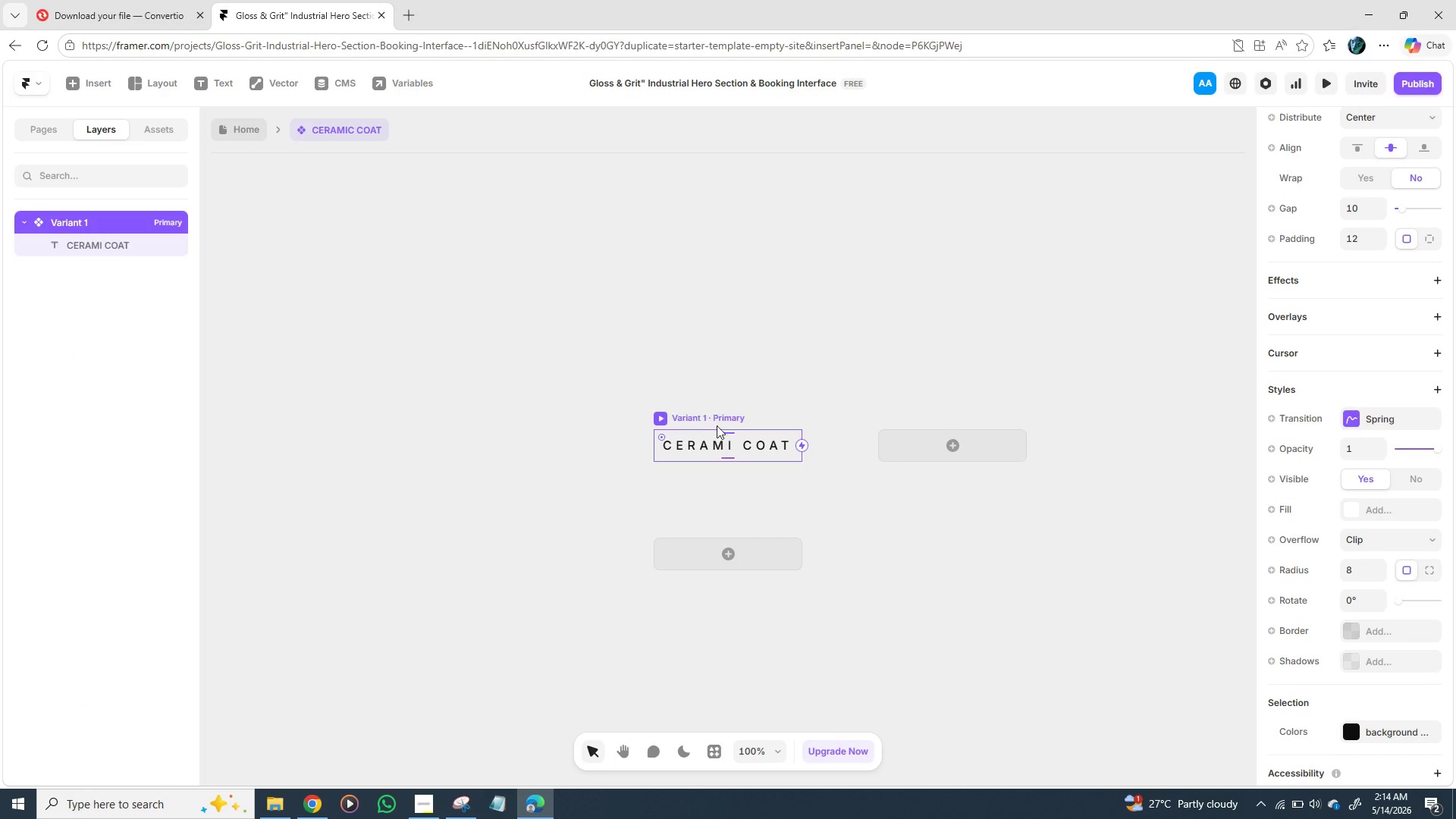 
scroll: coordinate [1341, 576], scroll_direction: down, amount: 2.0
 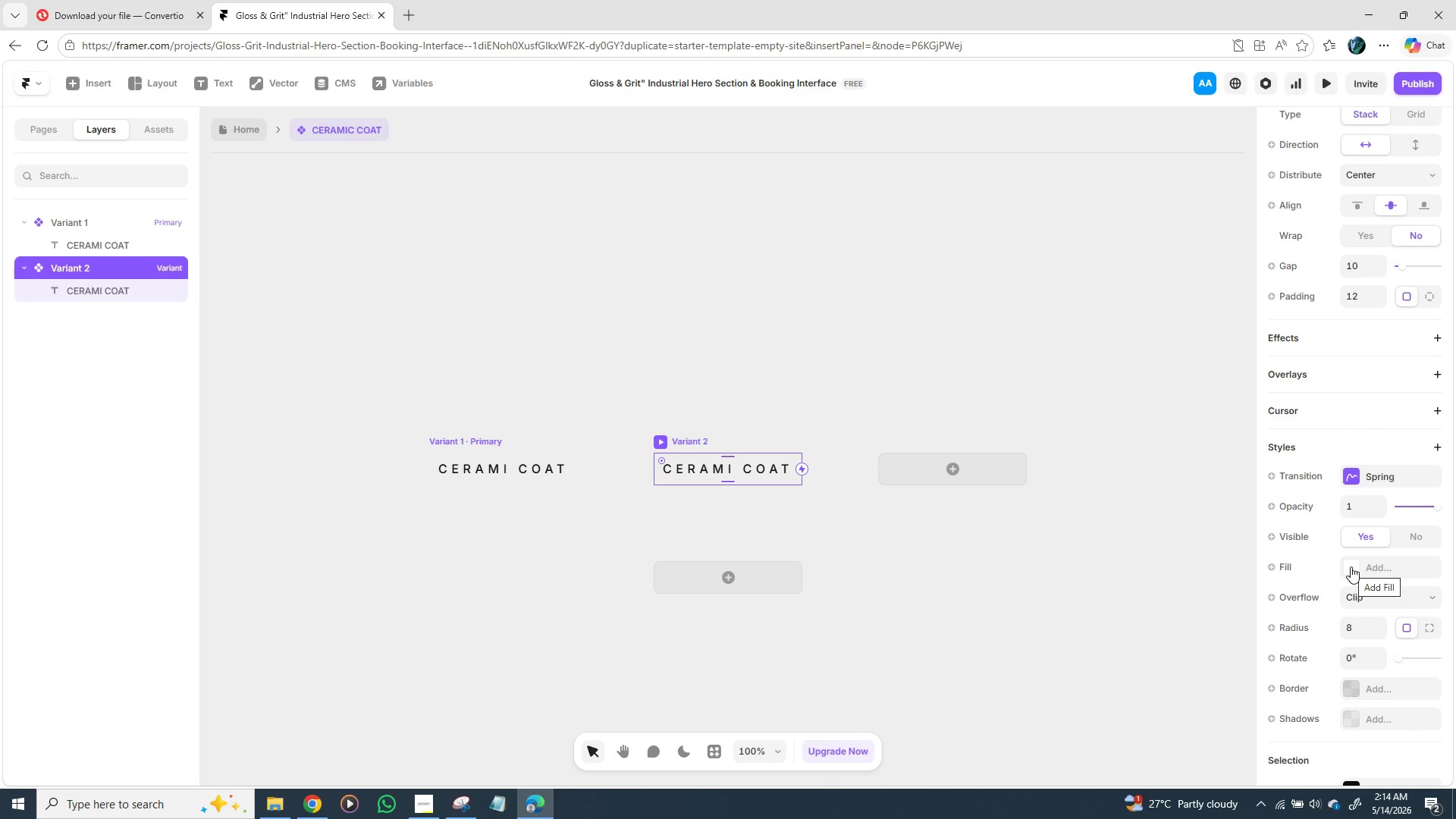 
left_click([1351, 566])
 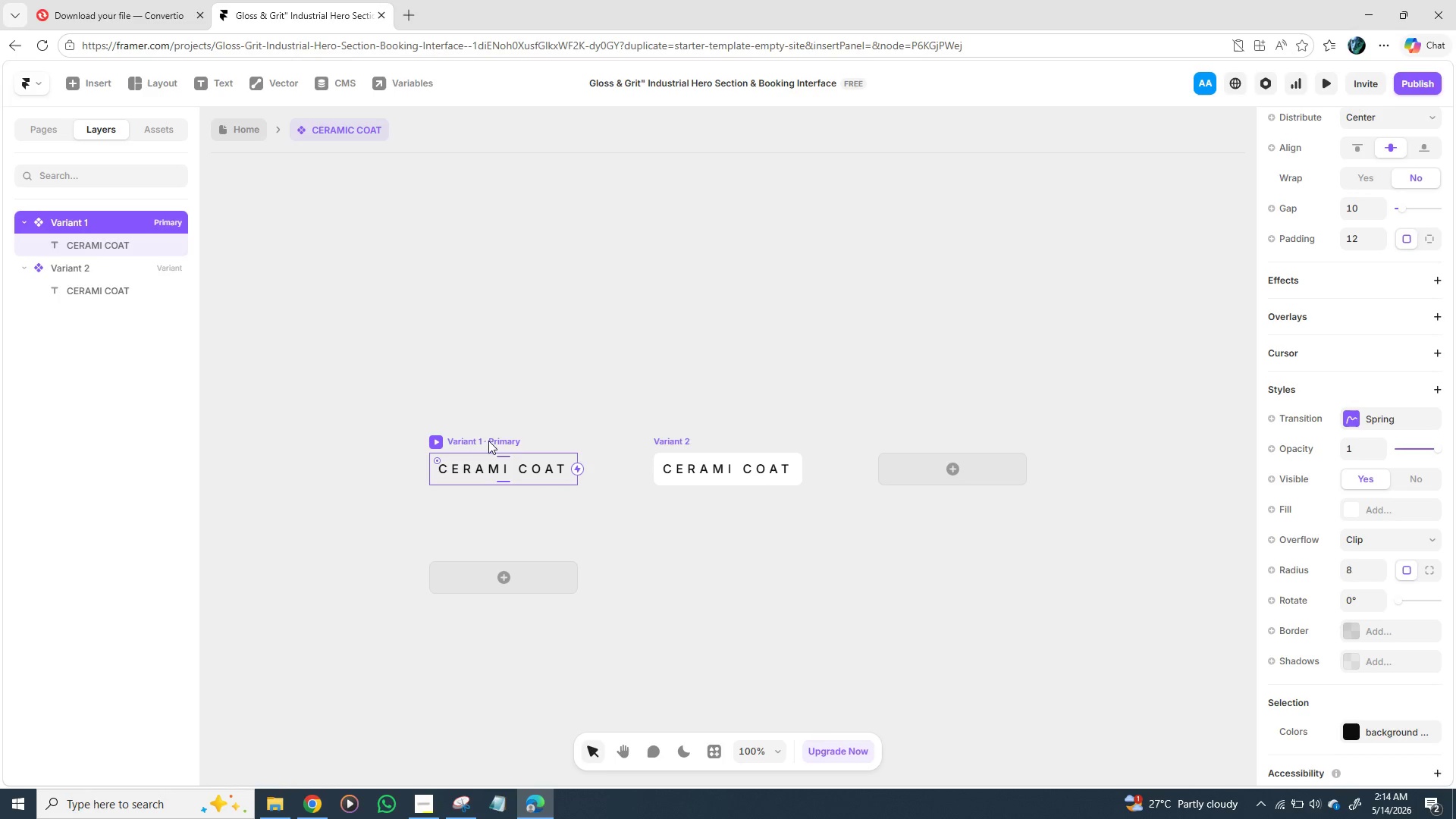 
wait(5.86)
 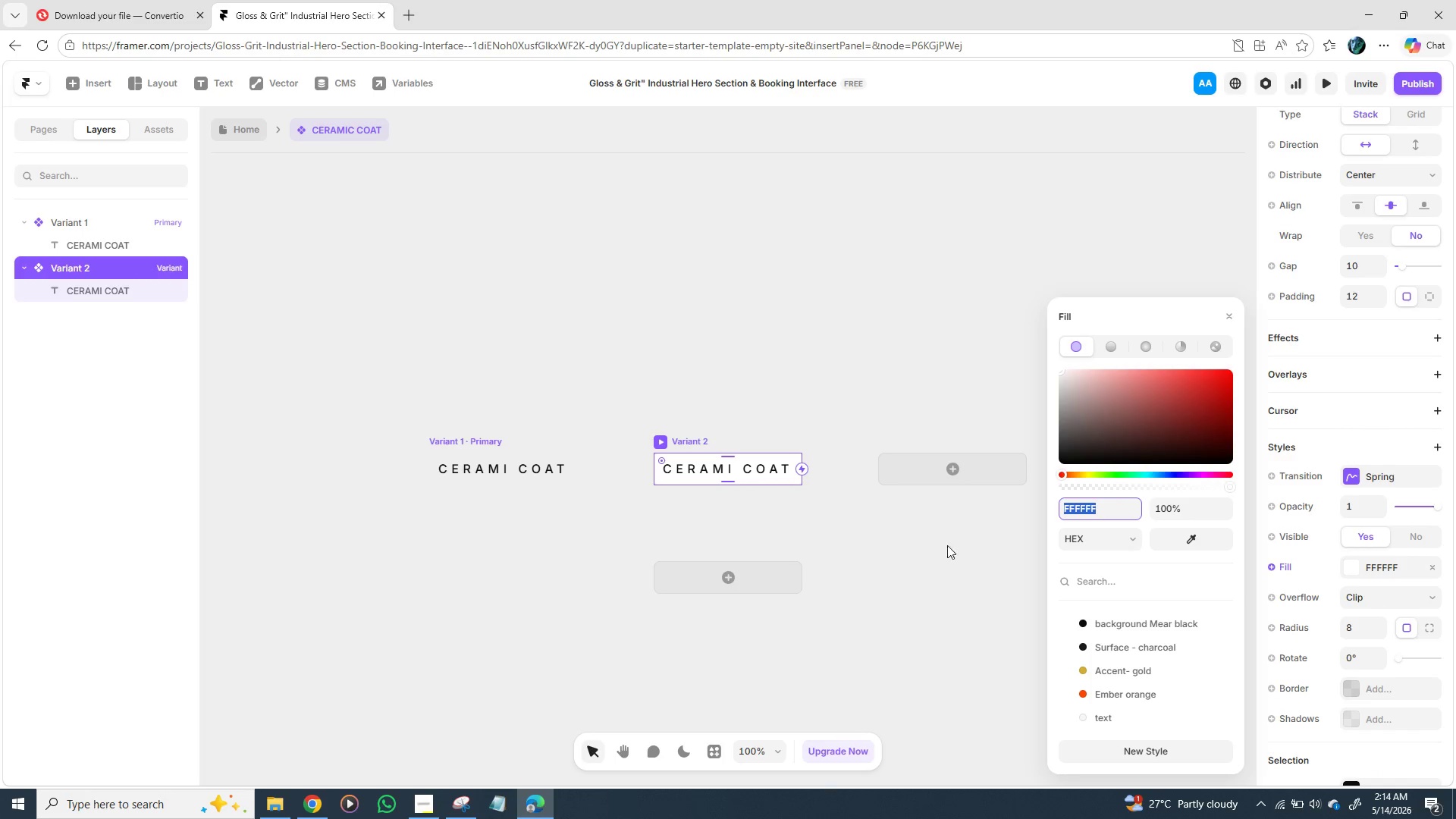 
left_click_drag(start_coordinate=[582, 469], to_coordinate=[703, 469])
 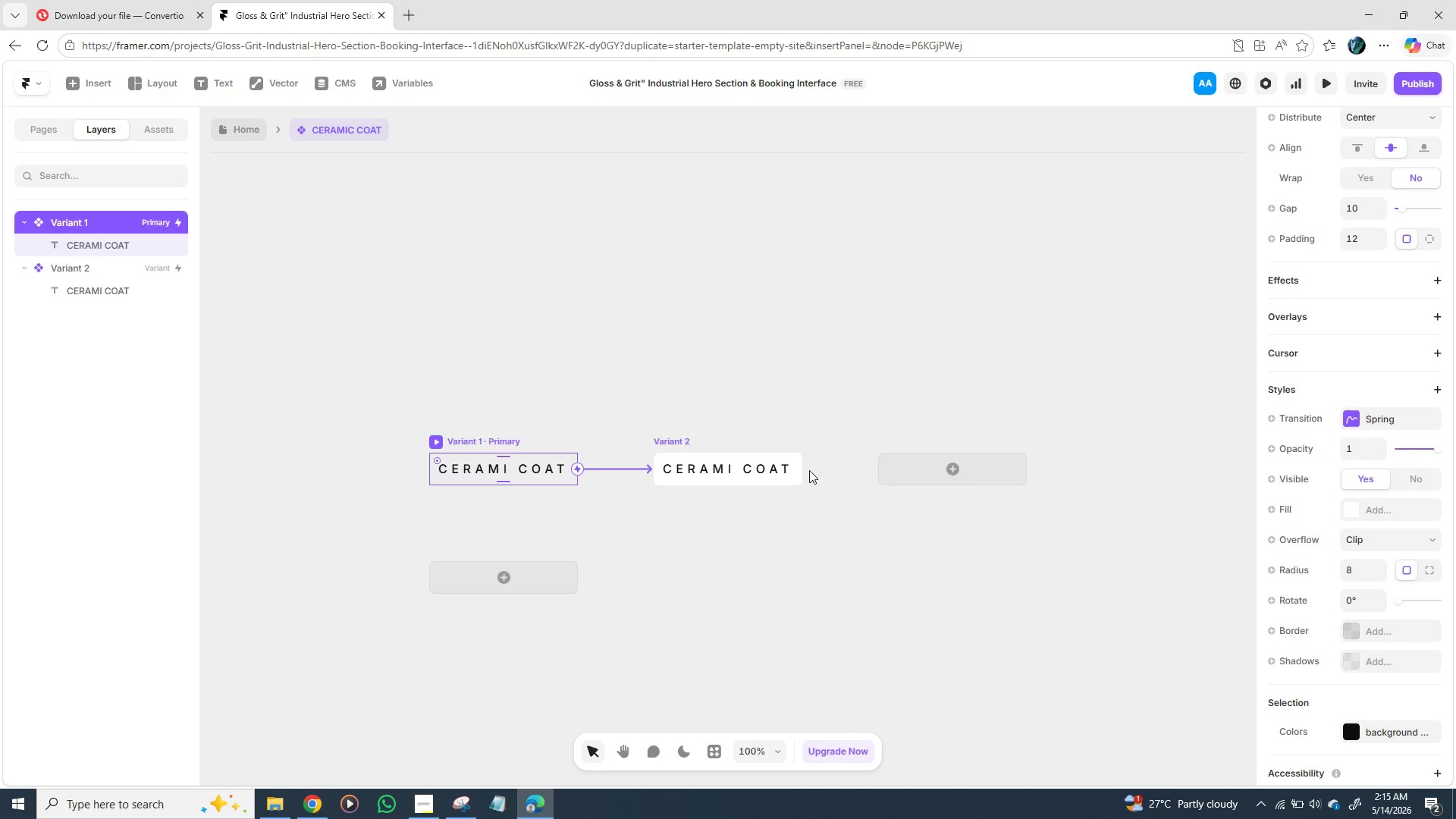 
left_click([676, 436])
 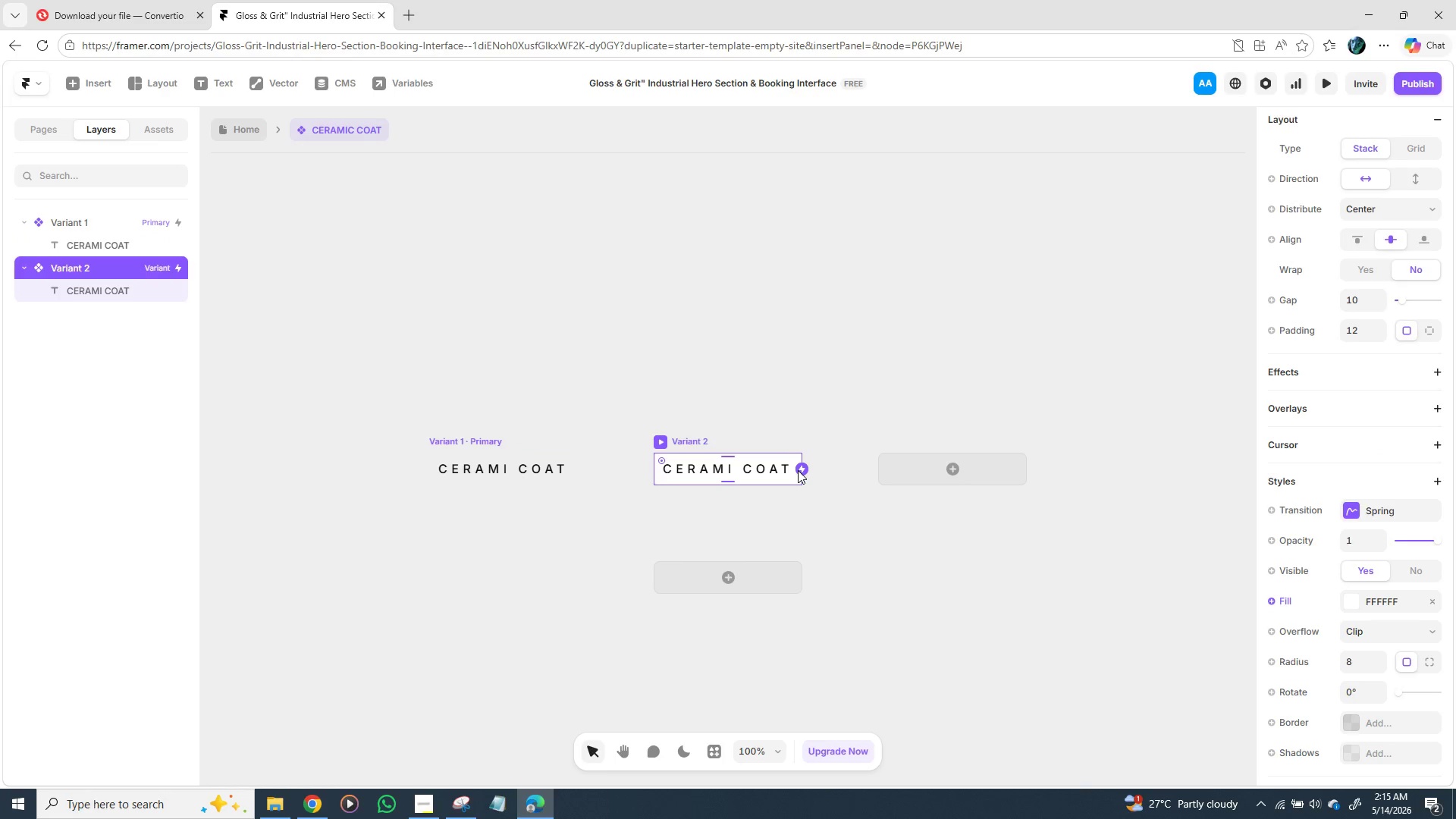 
left_click_drag(start_coordinate=[814, 453], to_coordinate=[814, 422])
 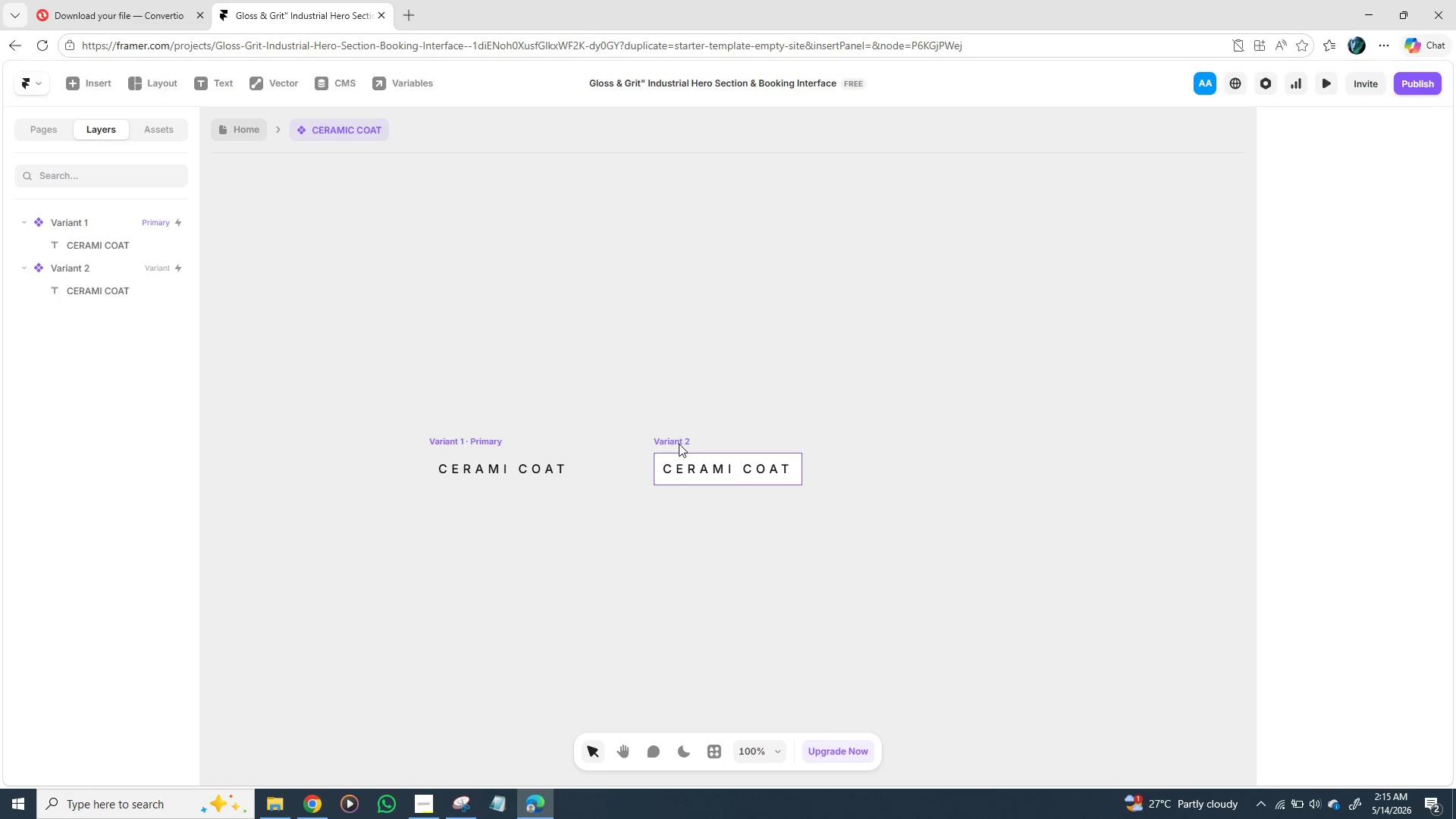 
left_click([675, 436])
 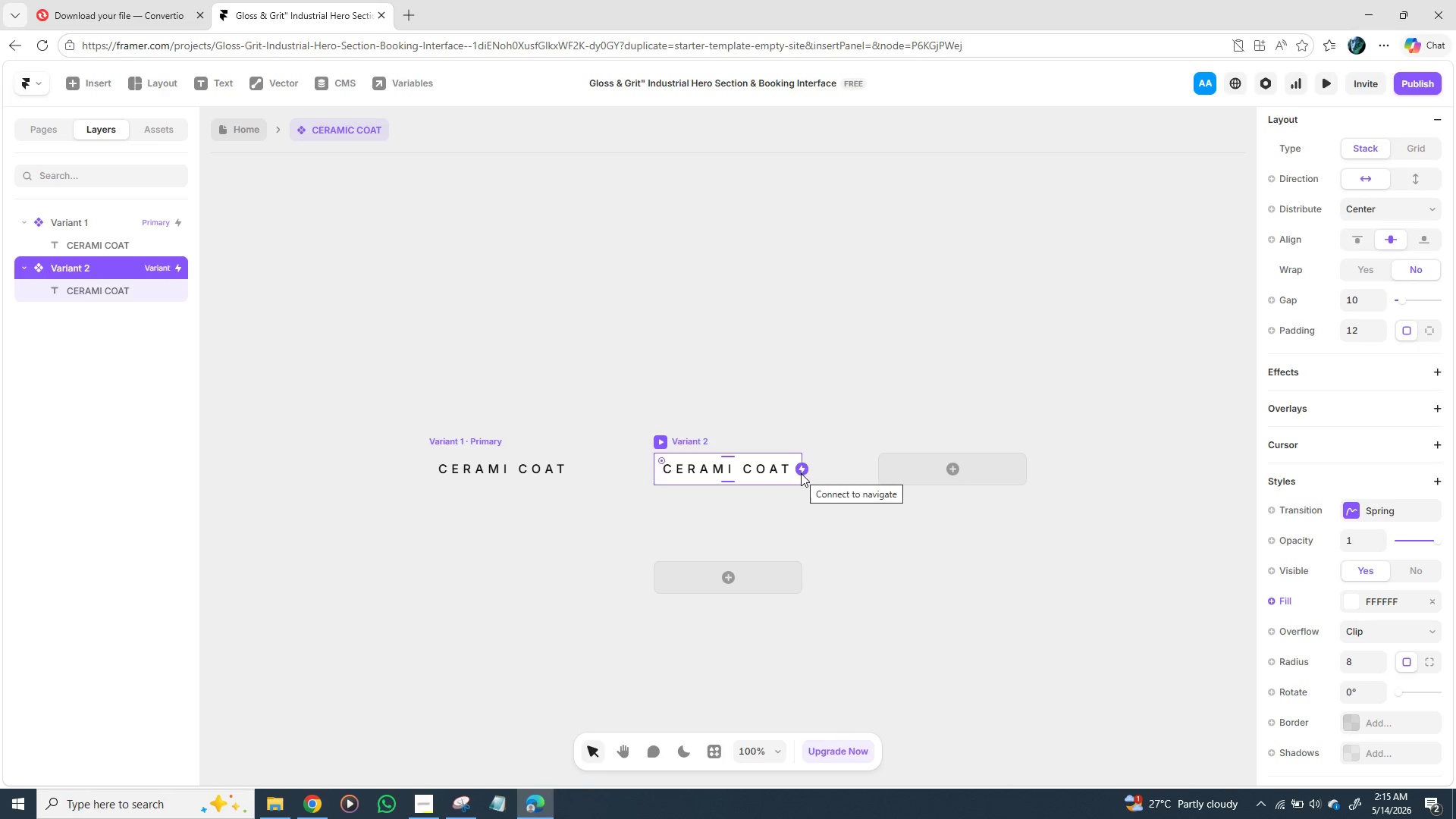 
left_click_drag(start_coordinate=[801, 473], to_coordinate=[531, 471])
 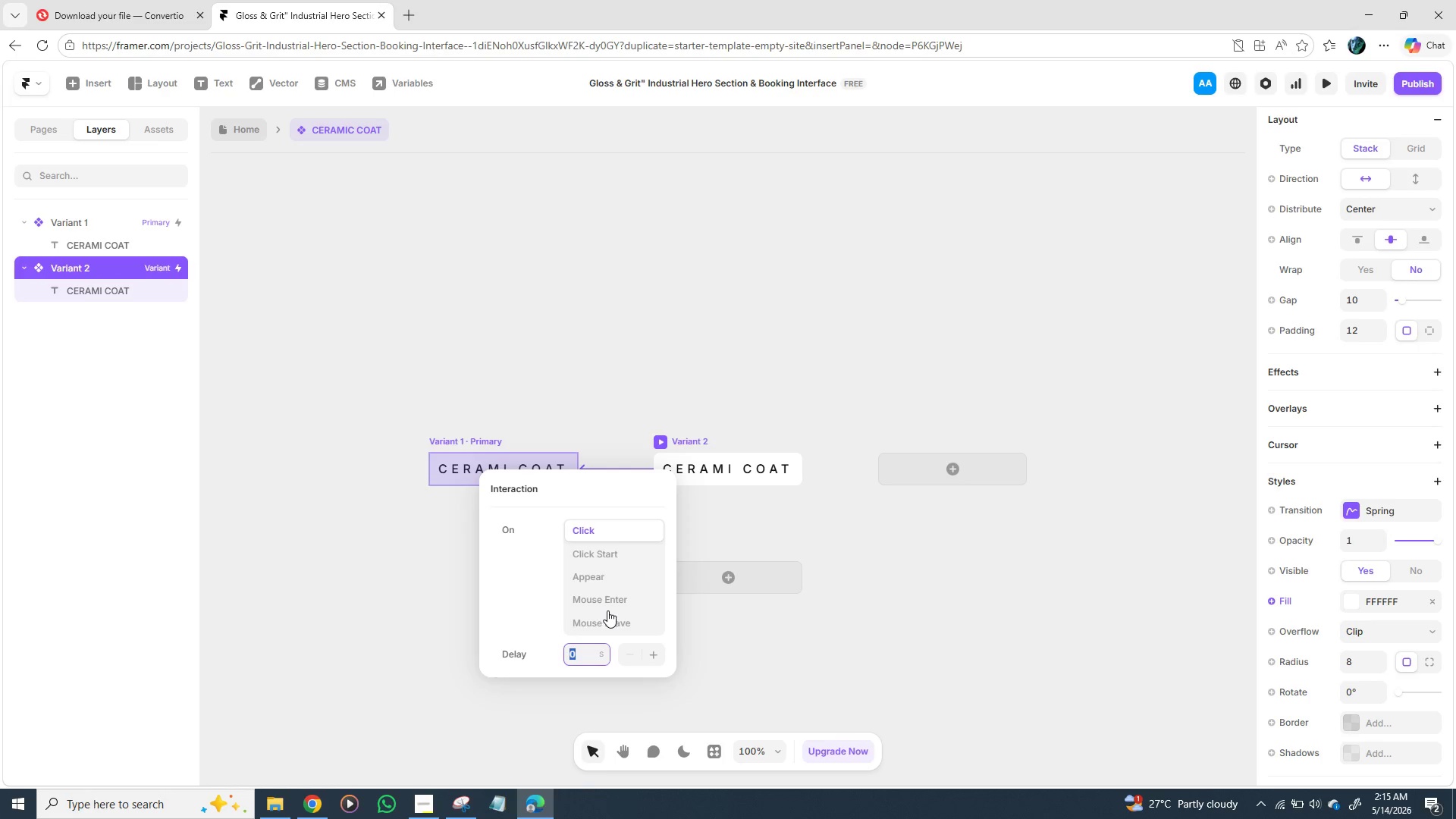 
left_click([601, 619])
 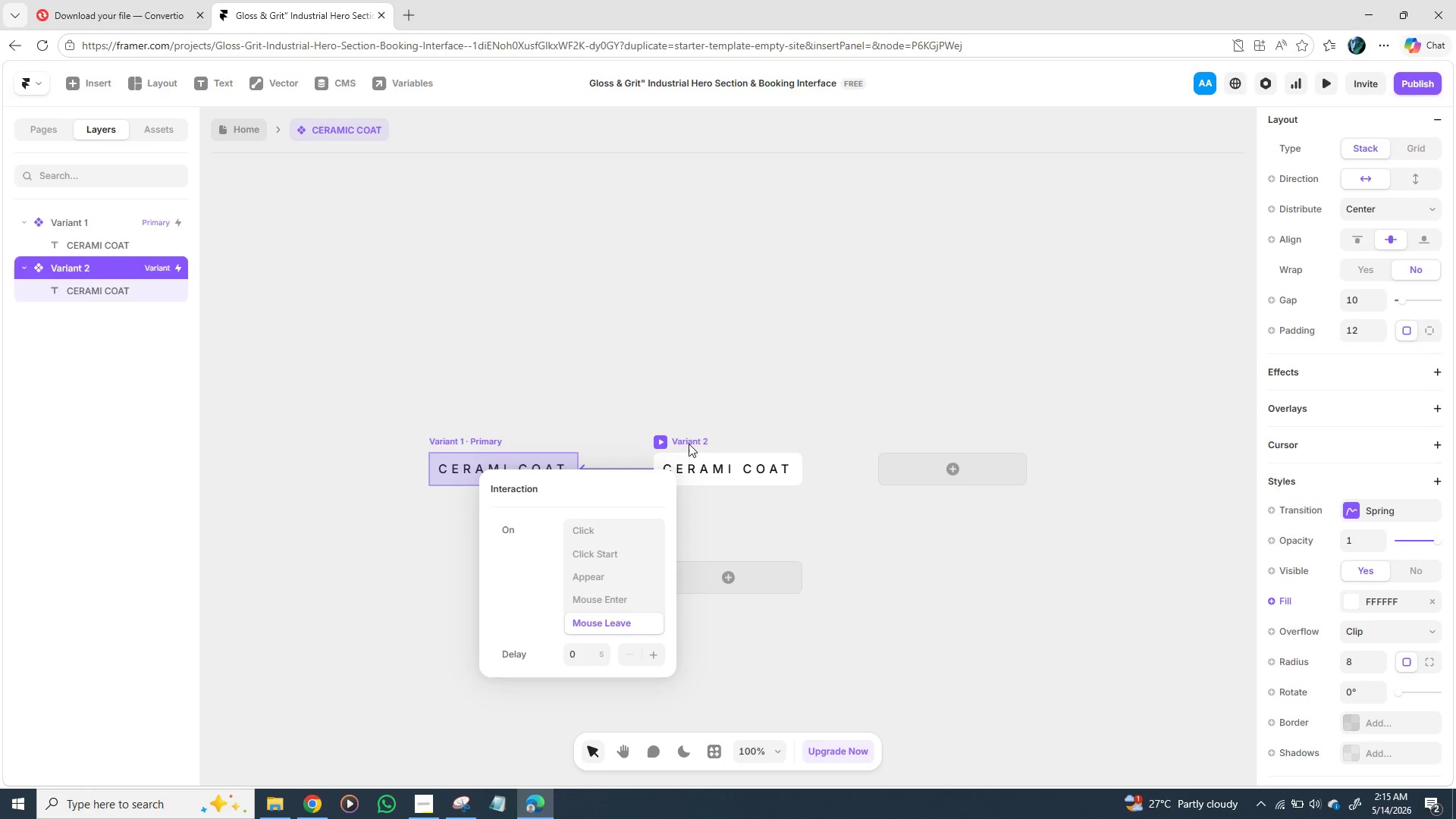 
left_click([690, 440])
 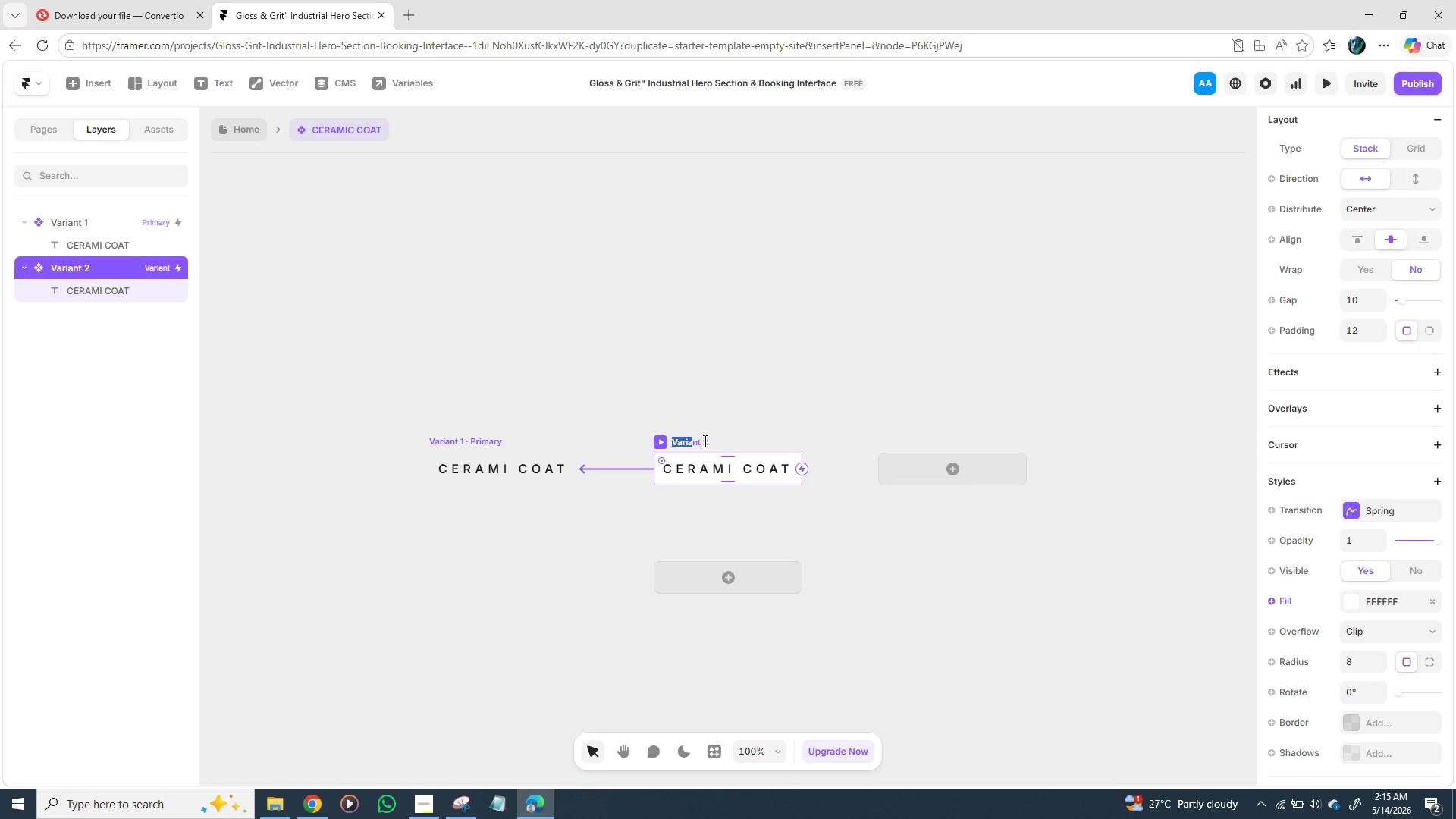 
double_click([704, 441])
 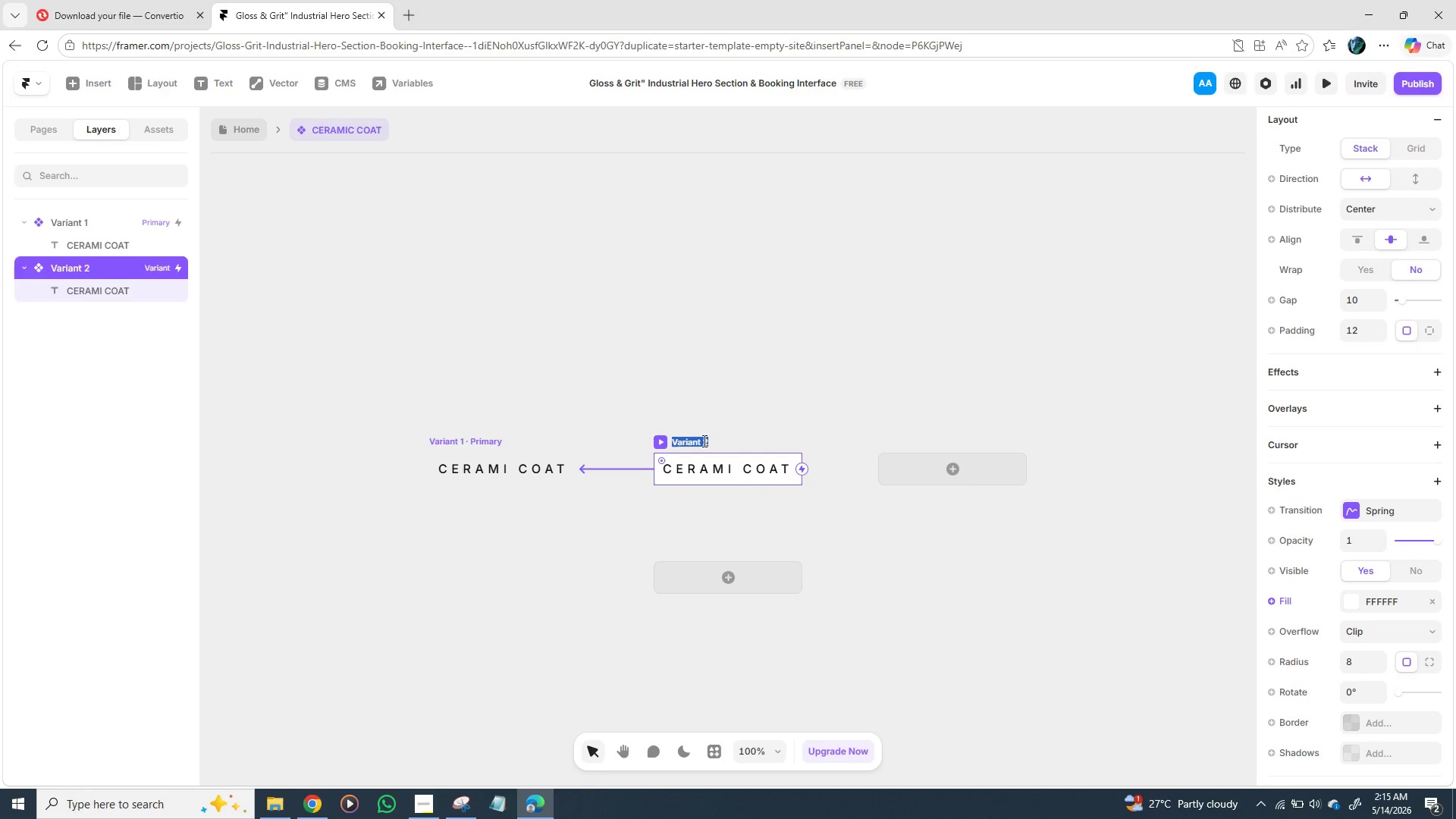 
triple_click([703, 441])
 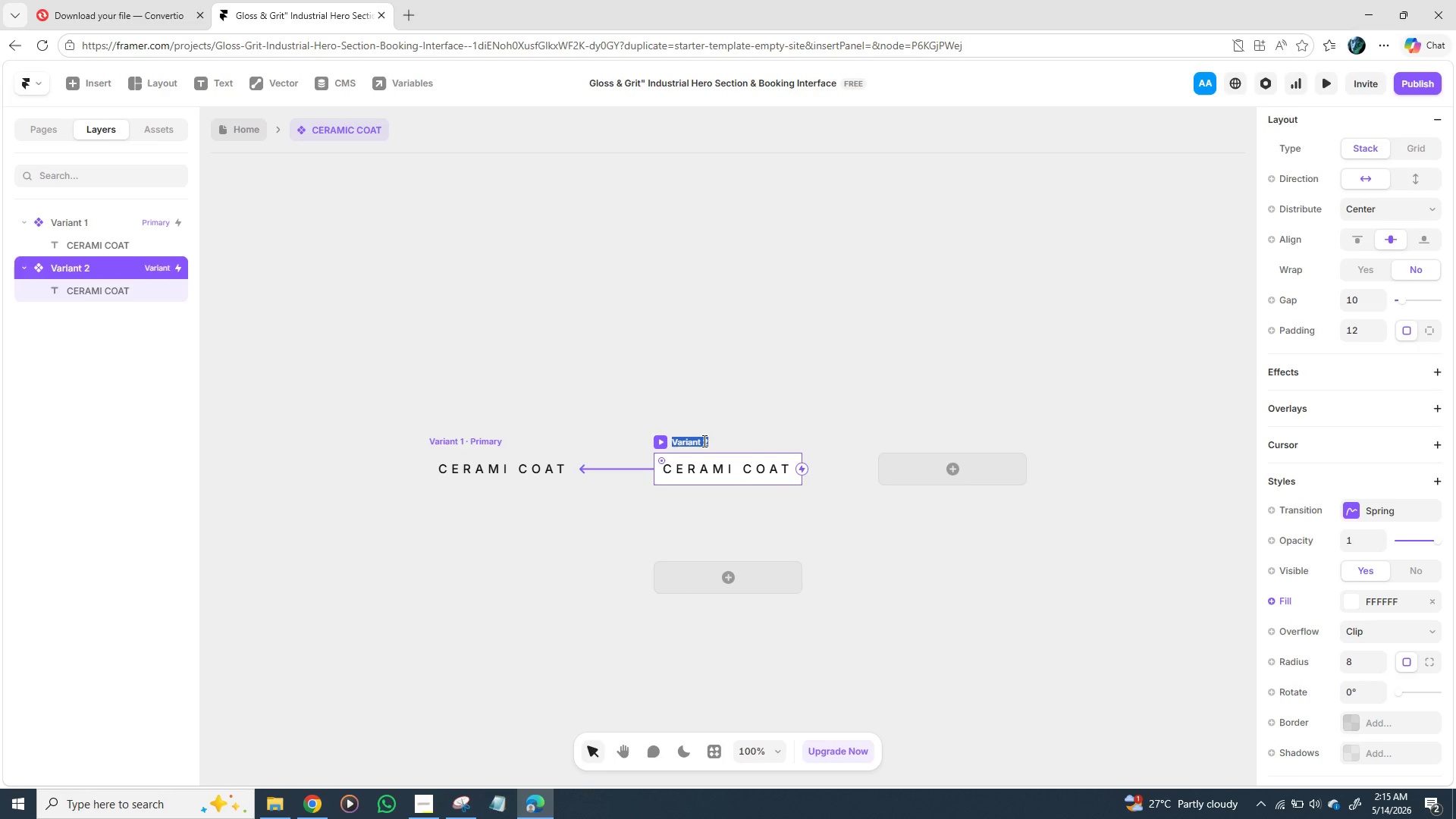 
triple_click([703, 441])
 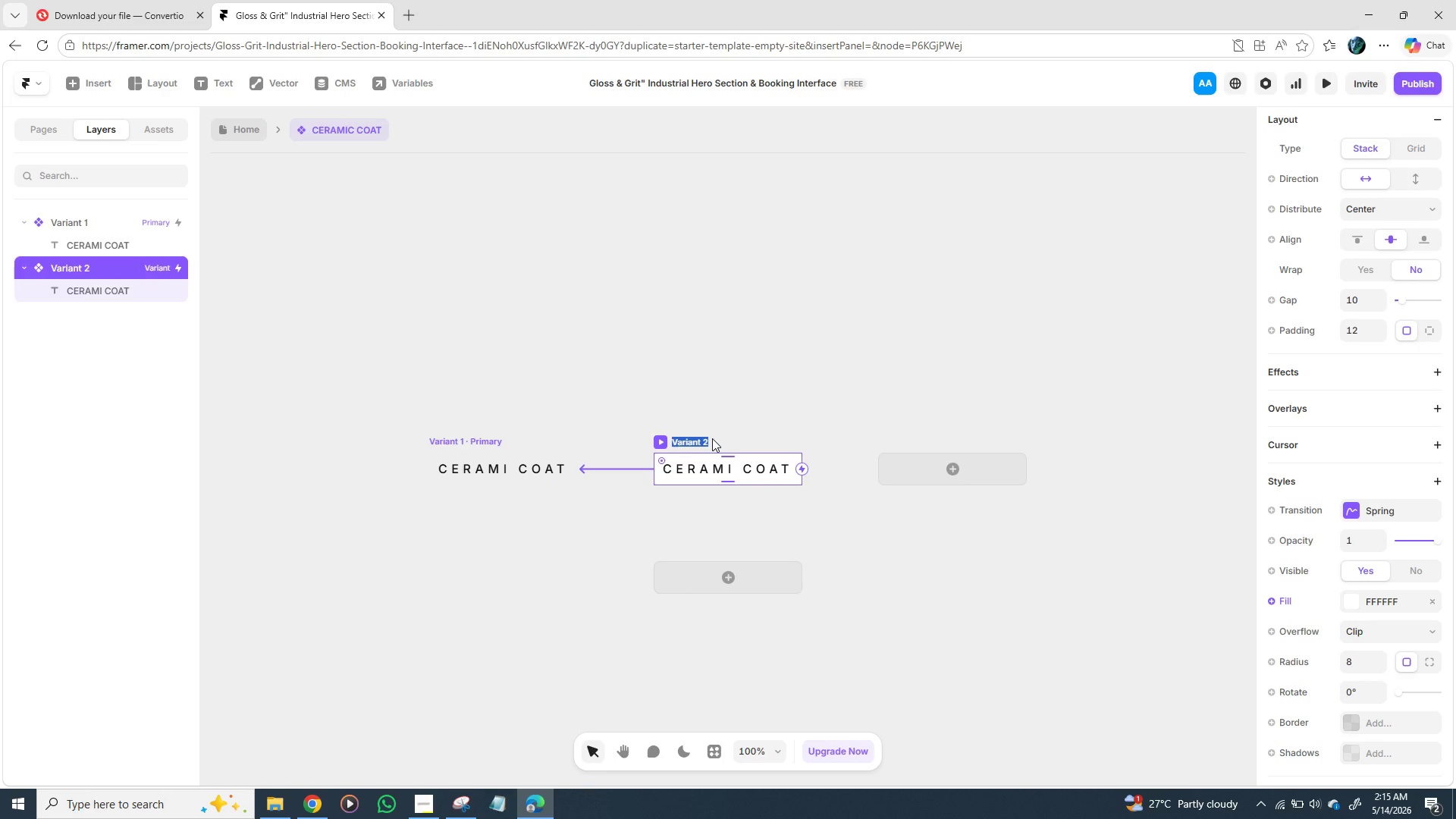 
type(HOVER)
 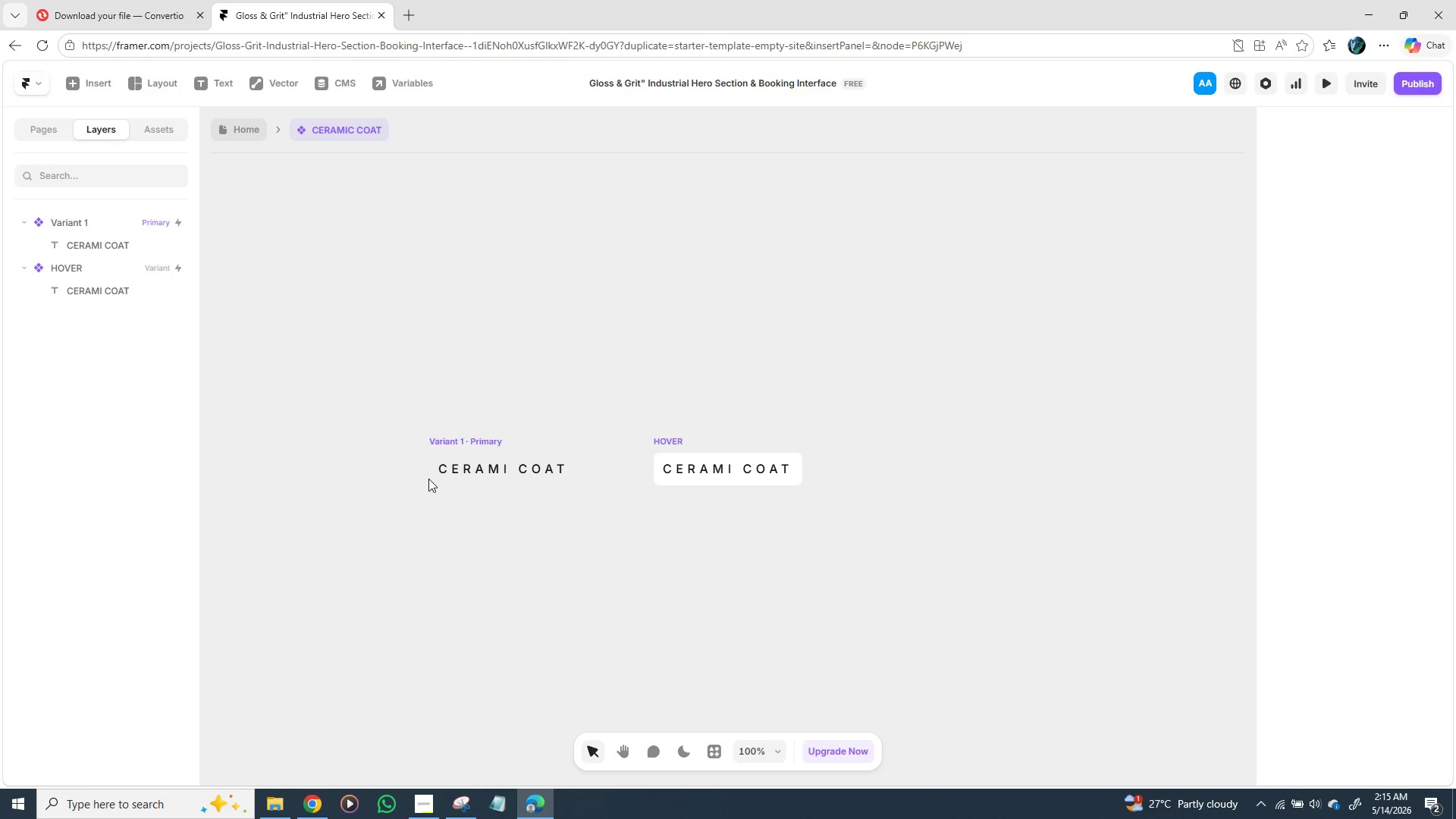 
wait(7.06)
 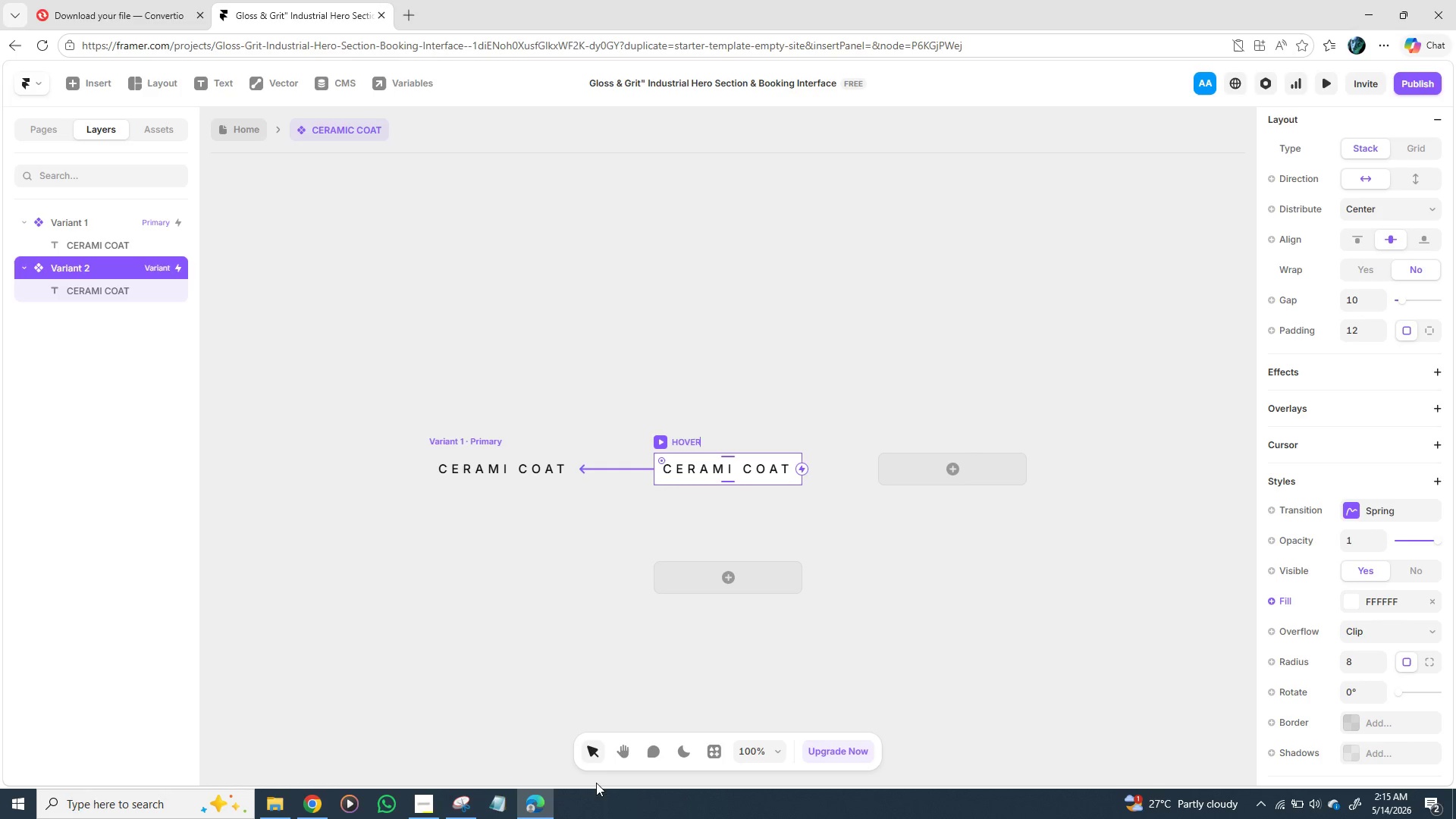 
left_click([446, 435])
 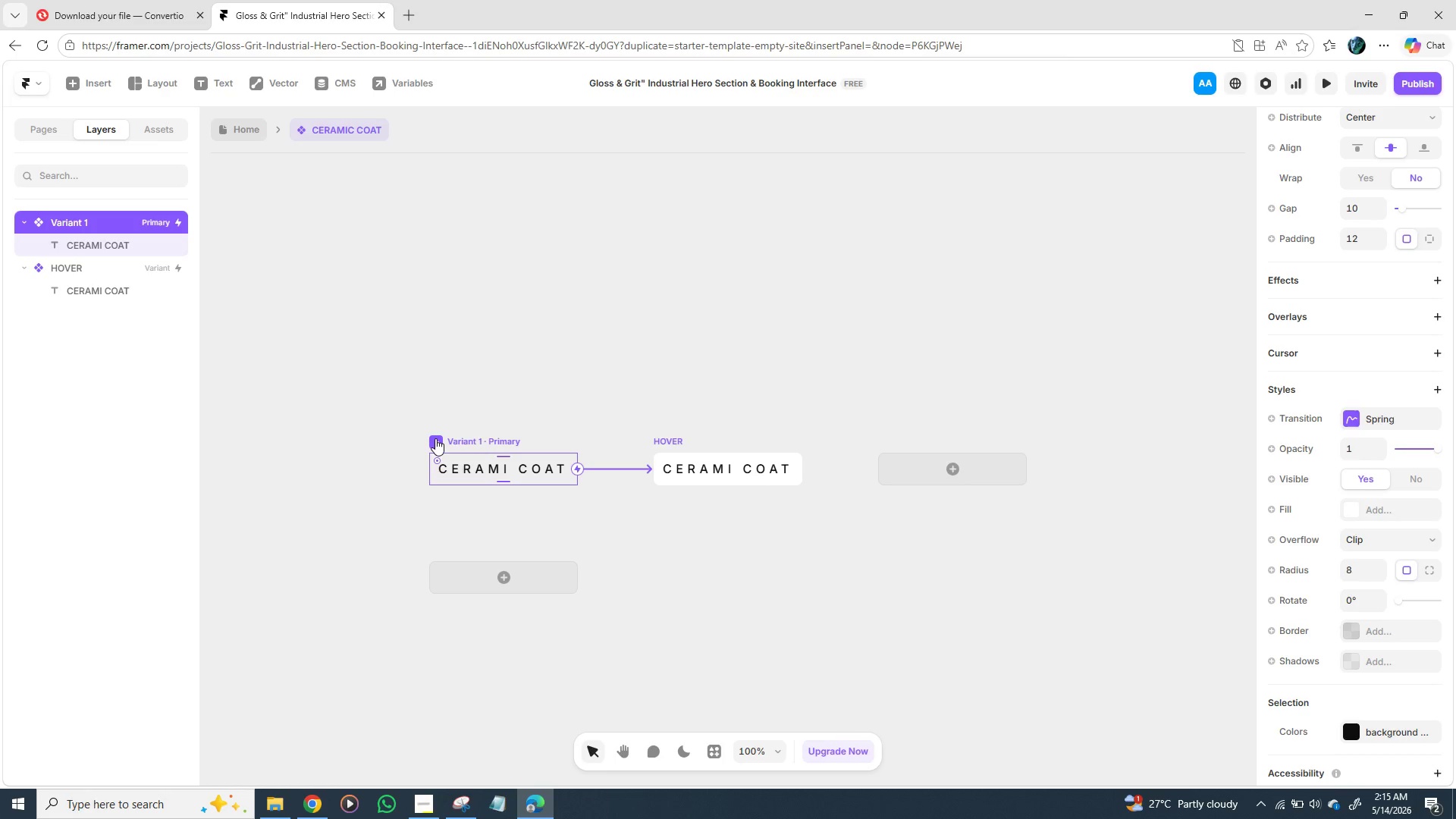 
left_click([435, 438])
 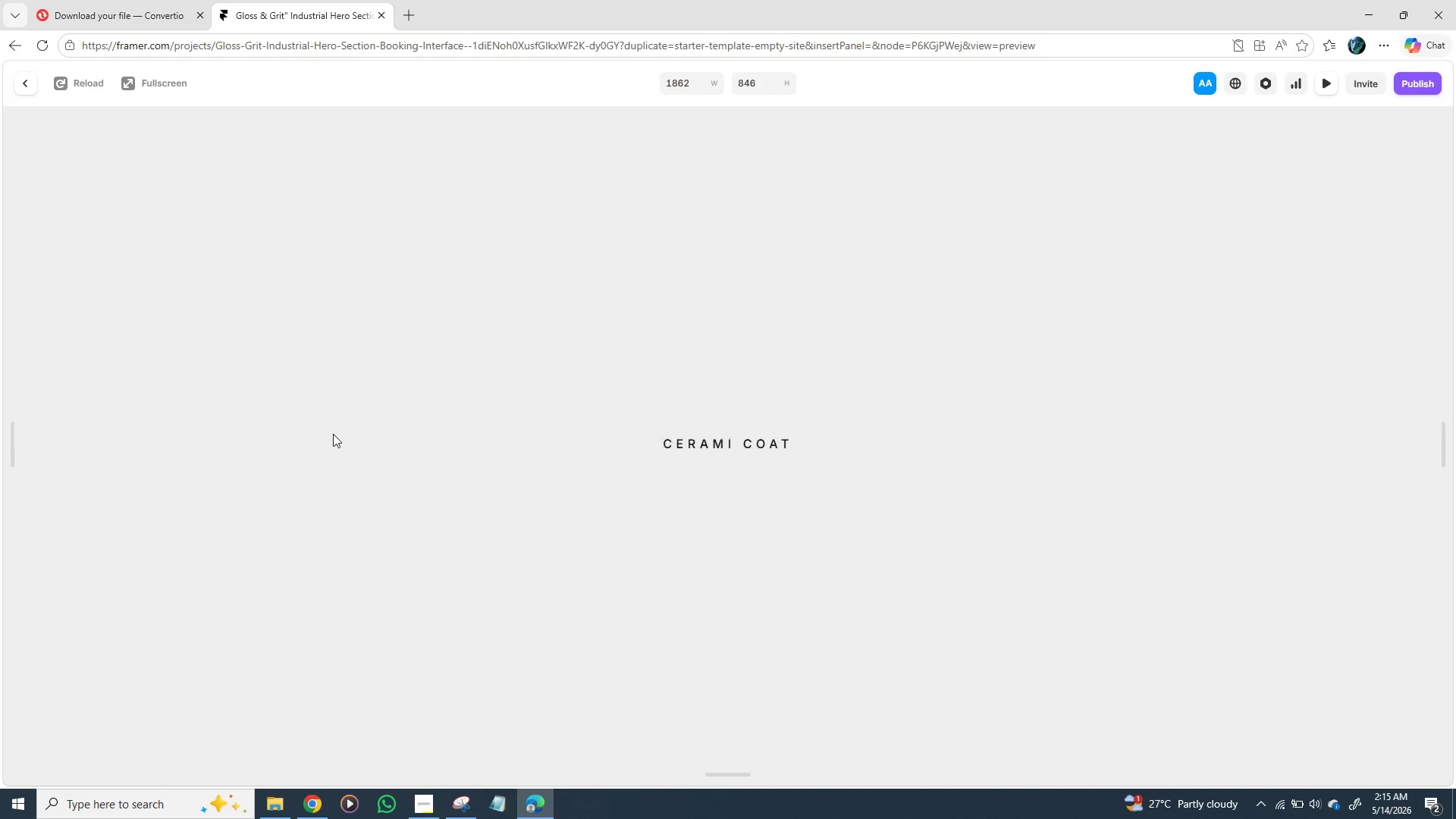 
left_click([24, 83])
 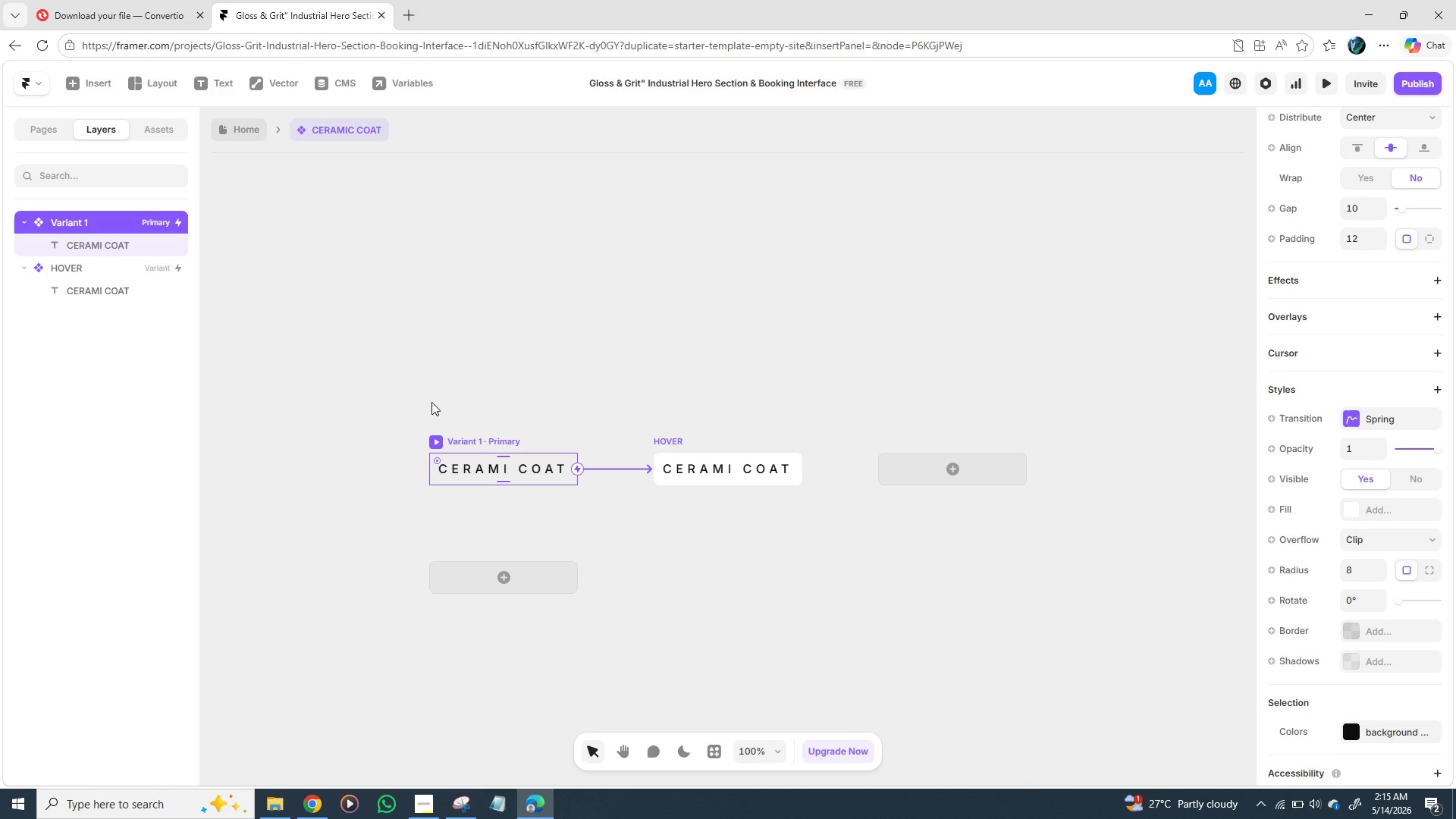 
left_click([240, 127])
 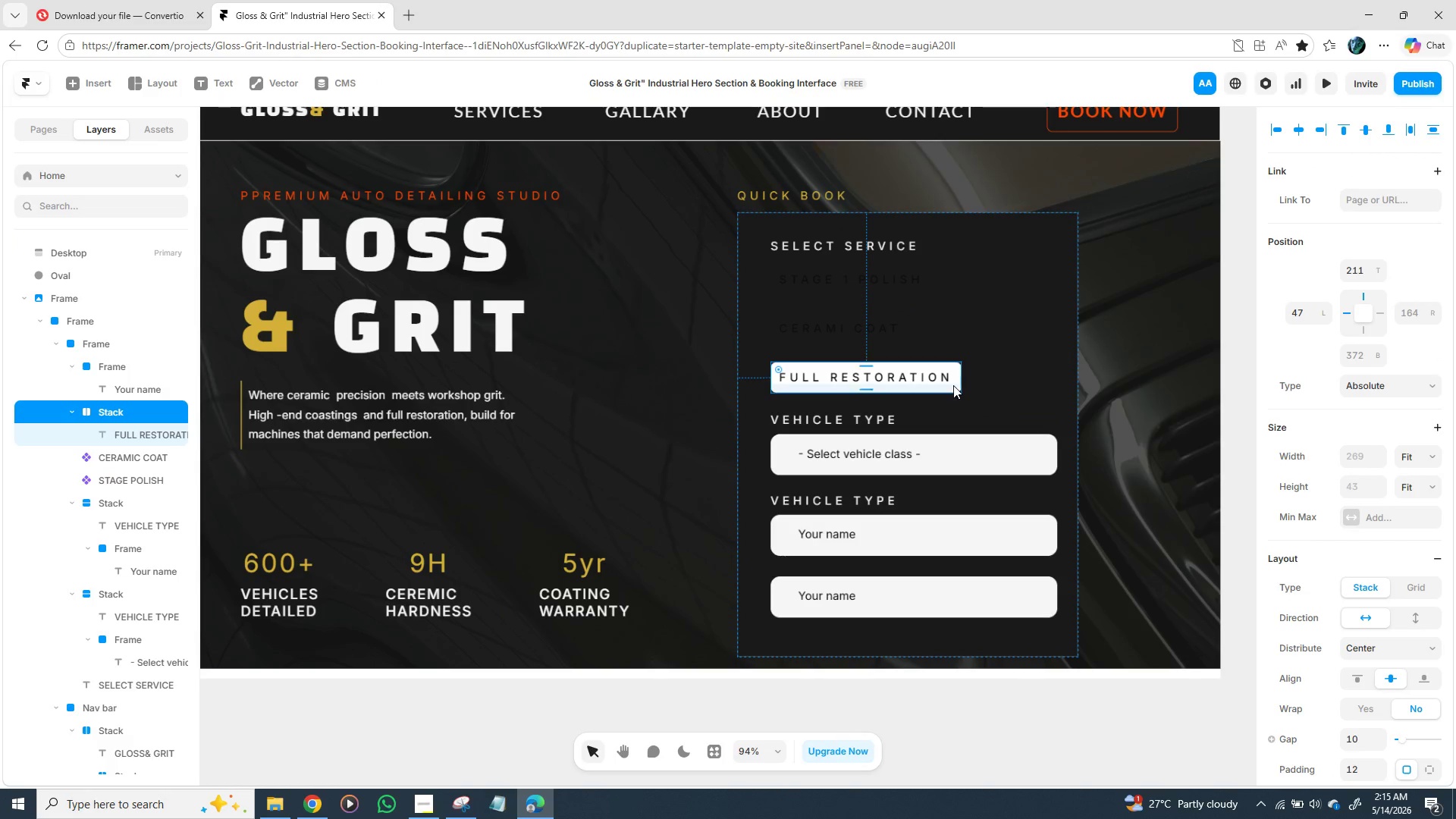 
wait(6.28)
 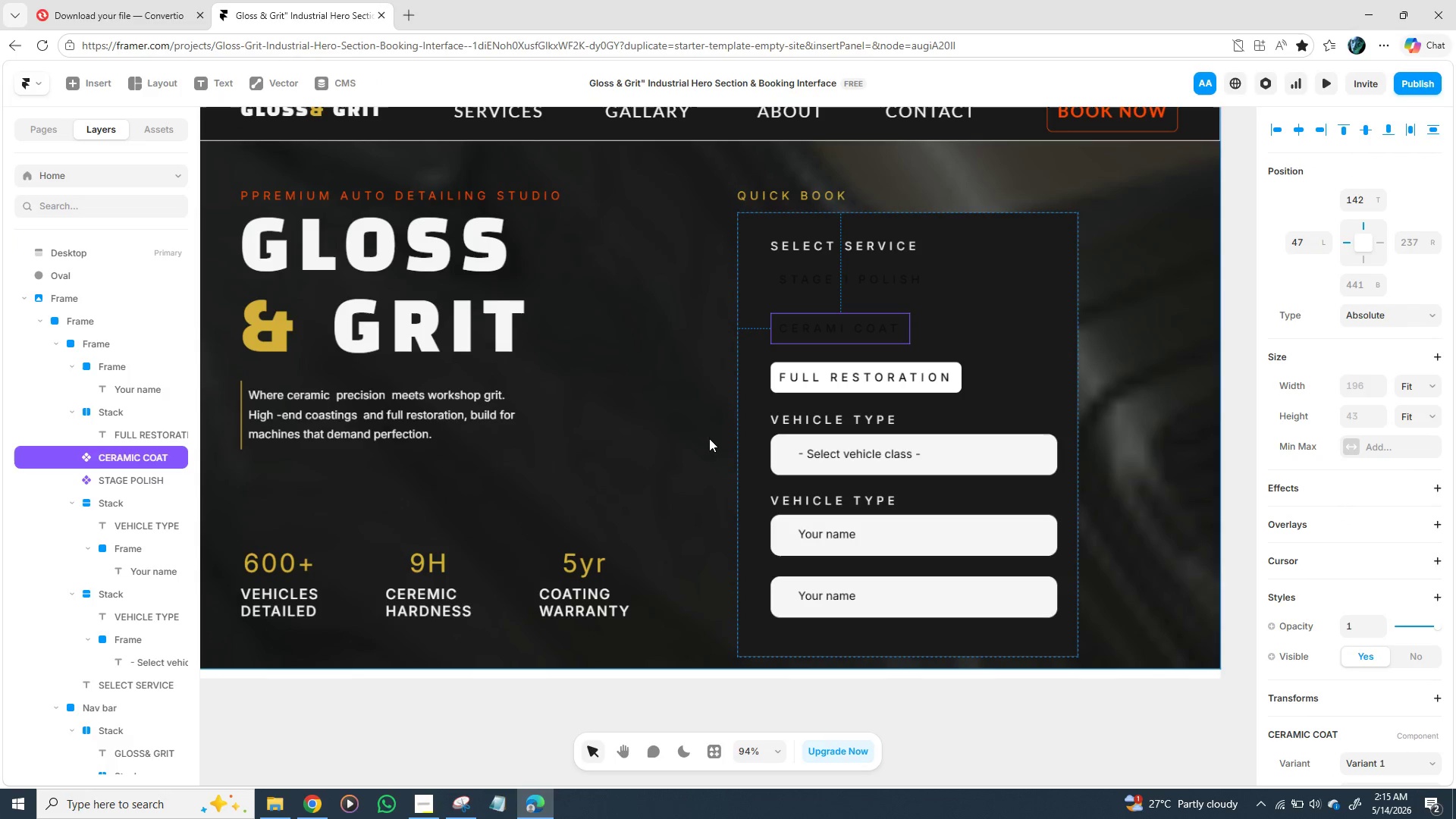 
scroll: coordinate [1251, 513], scroll_direction: down, amount: 2.0
 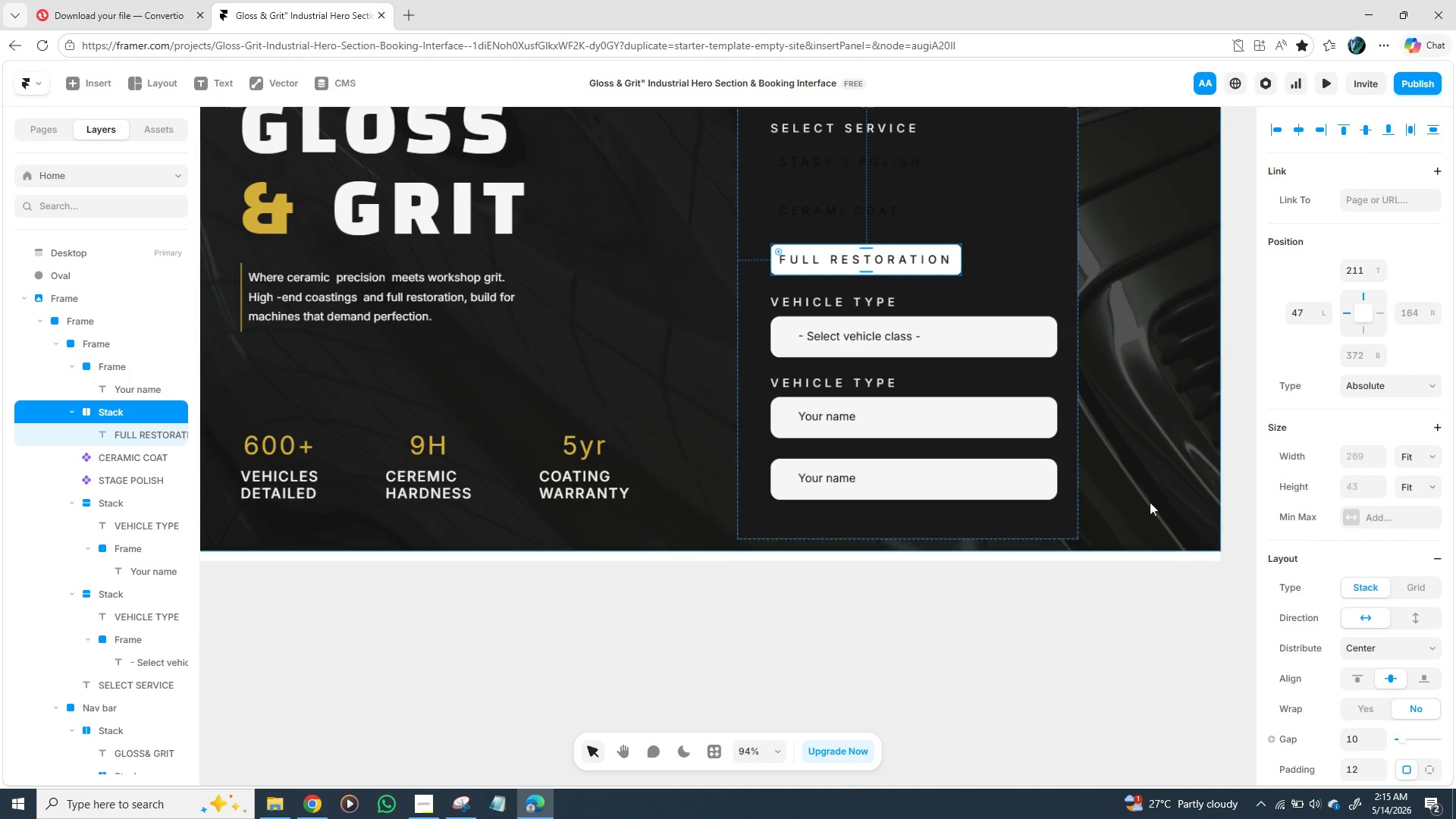 
scroll: coordinate [1150, 502], scroll_direction: up, amount: 1.0
 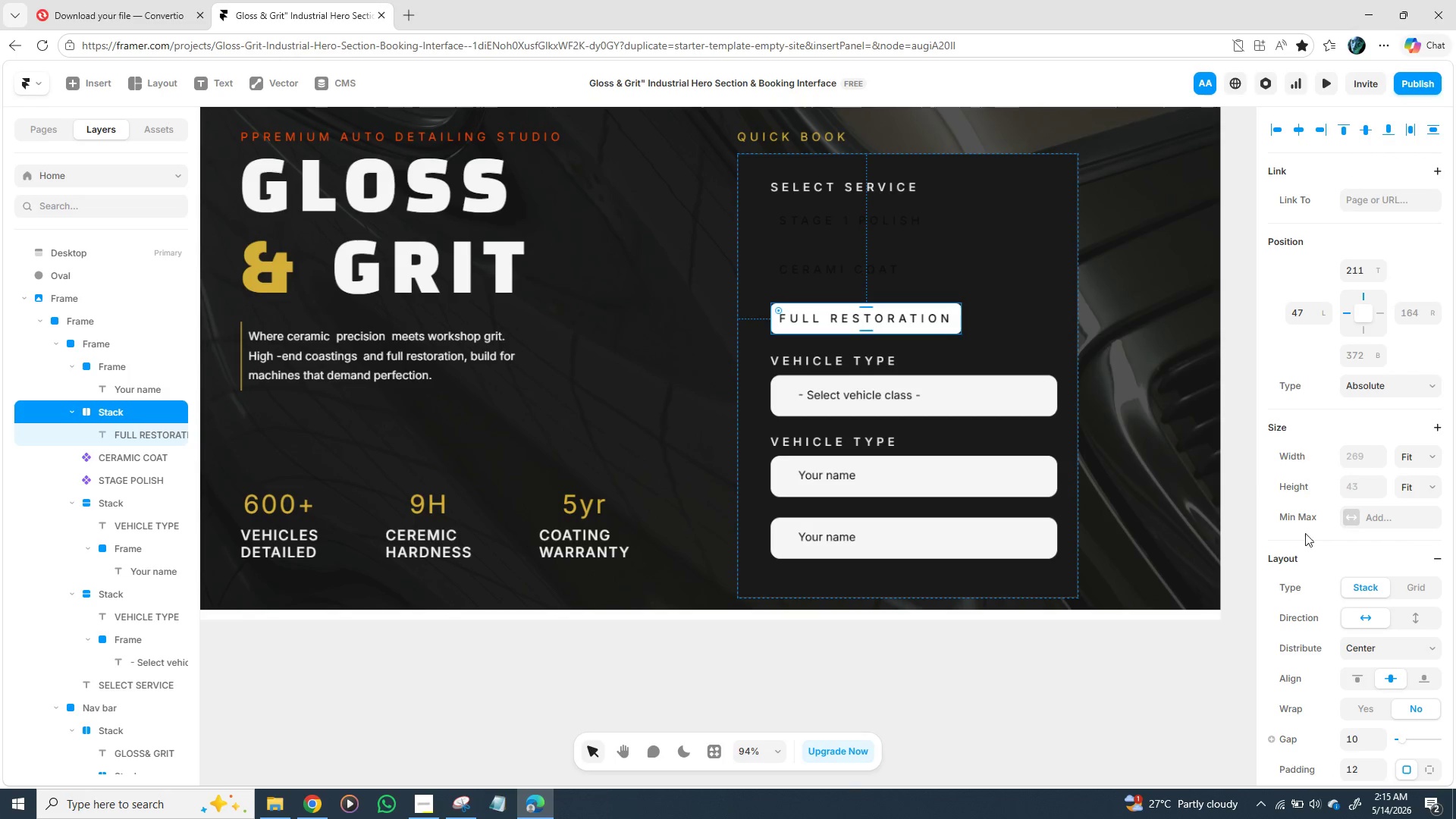 
scroll: coordinate [1346, 546], scroll_direction: down, amount: 2.0
 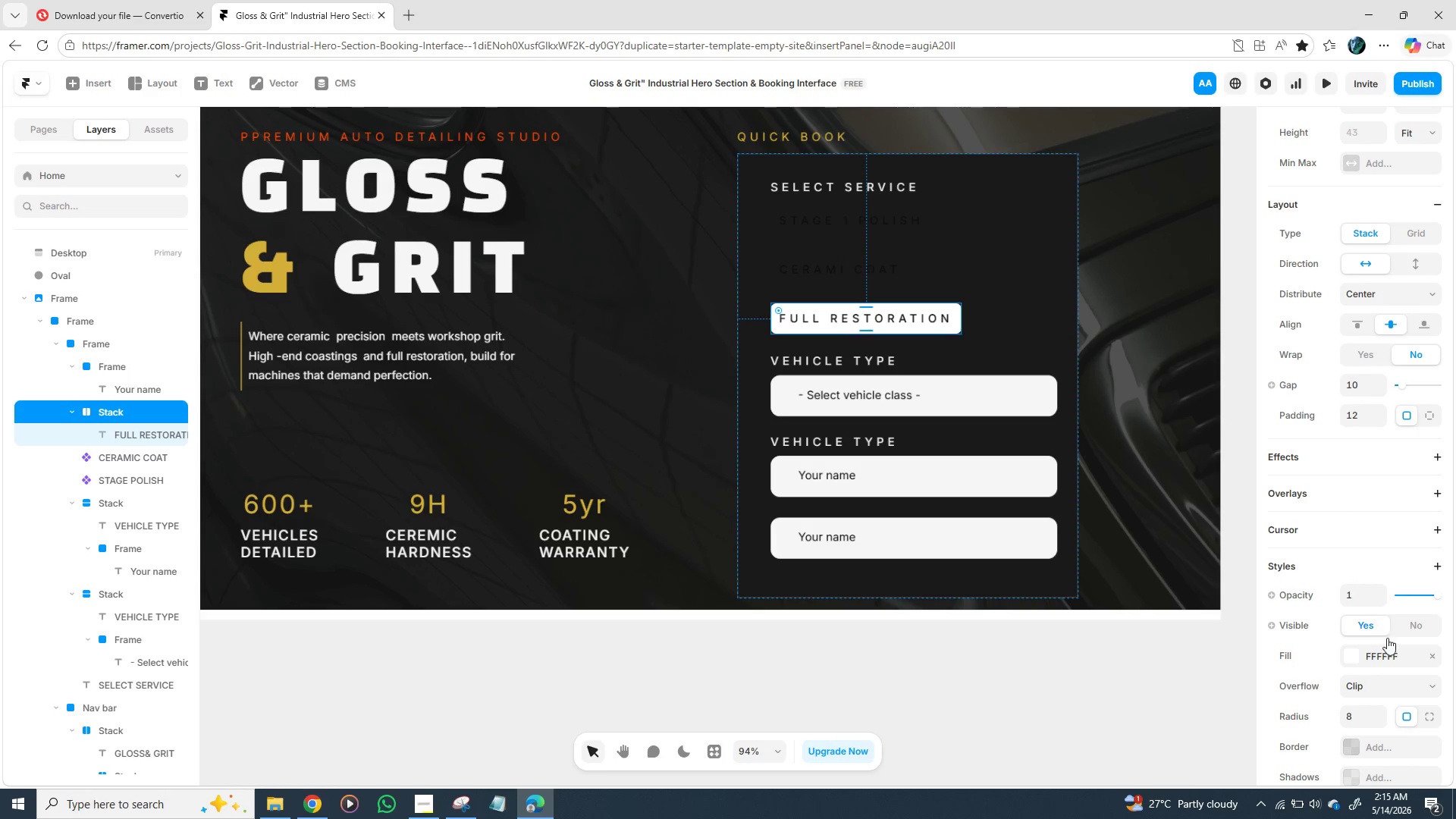 
wait(7.38)
 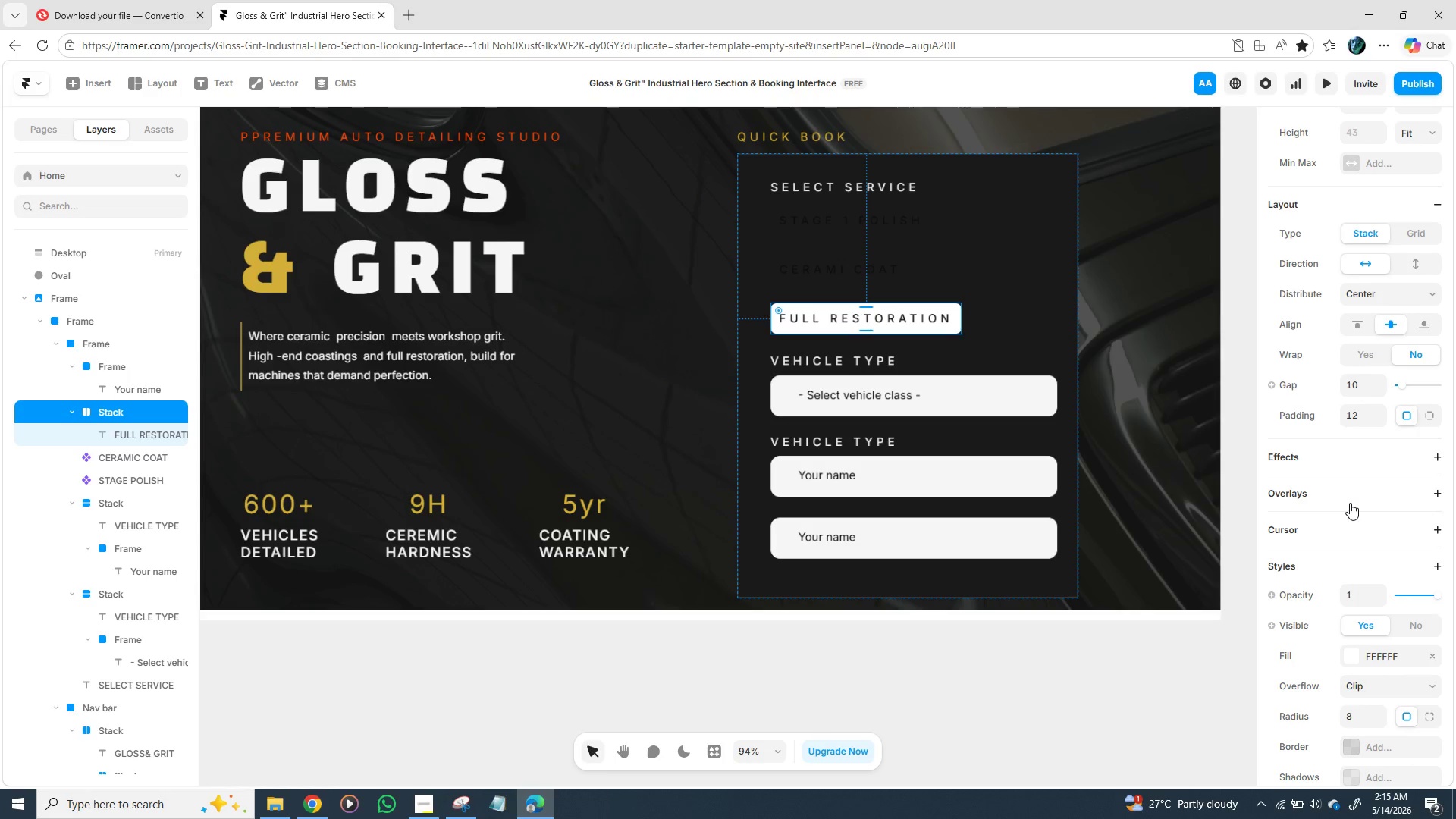 
left_click([1433, 657])
 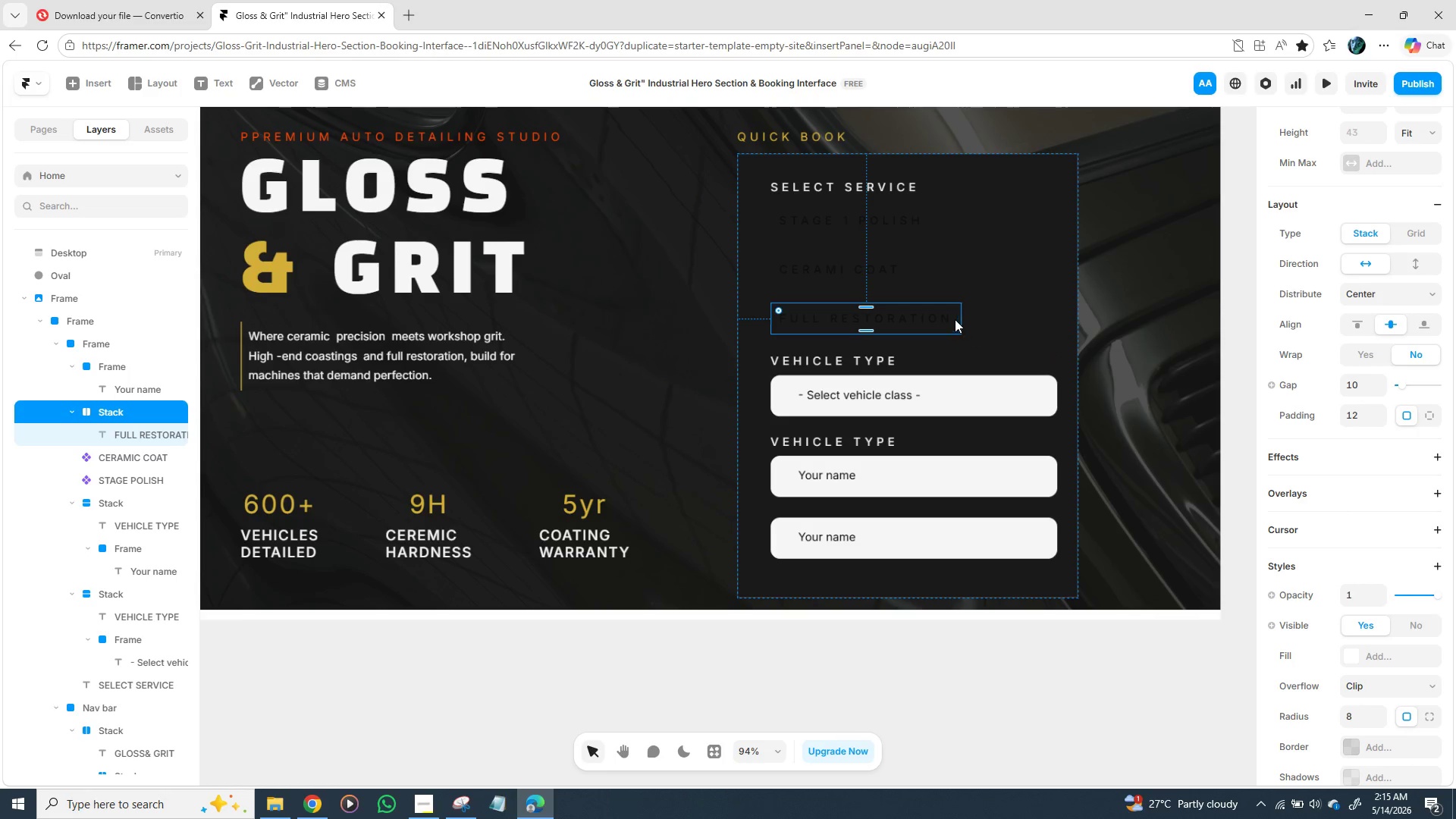 
right_click([955, 319])
 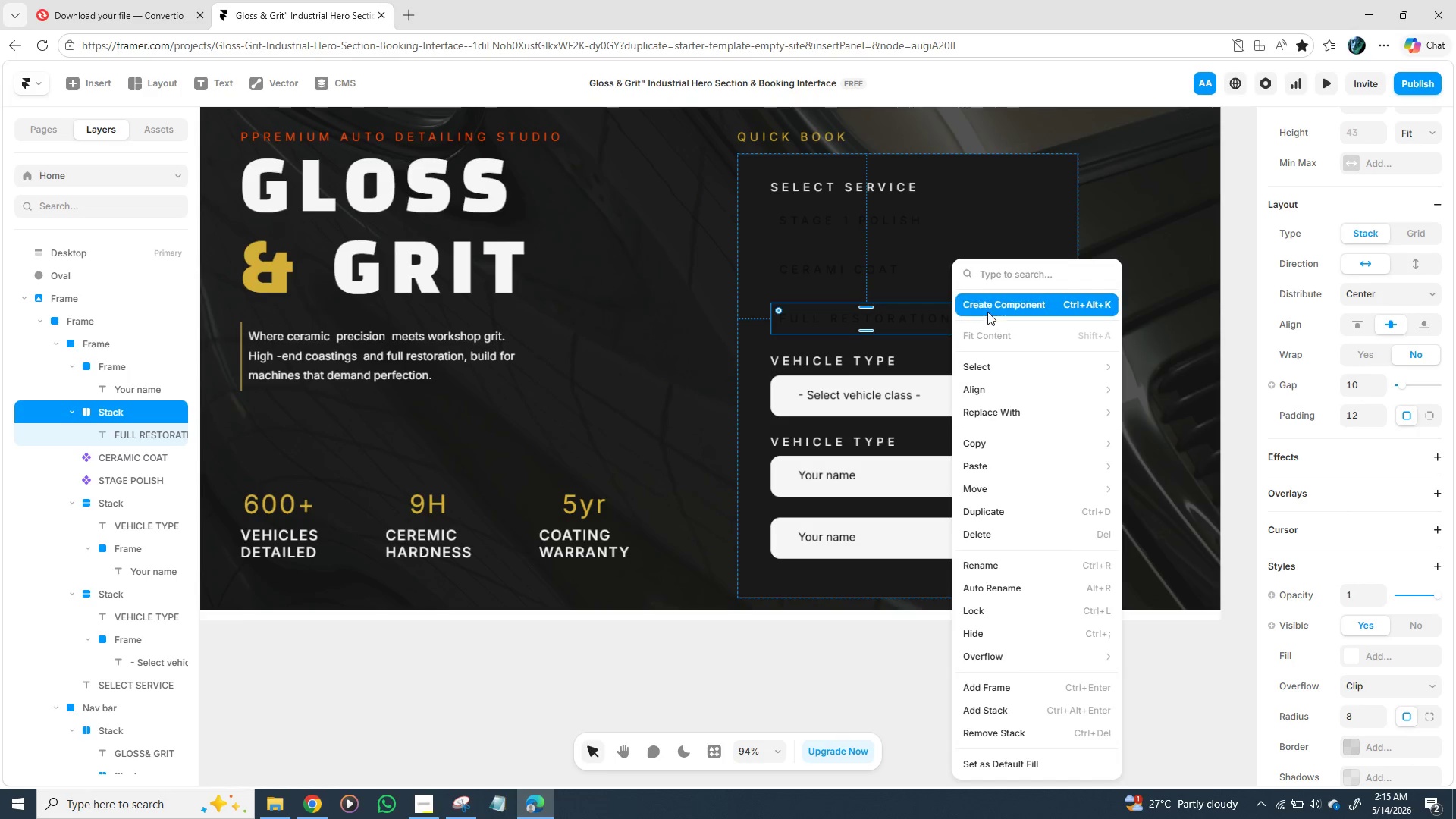 
left_click([993, 308])
 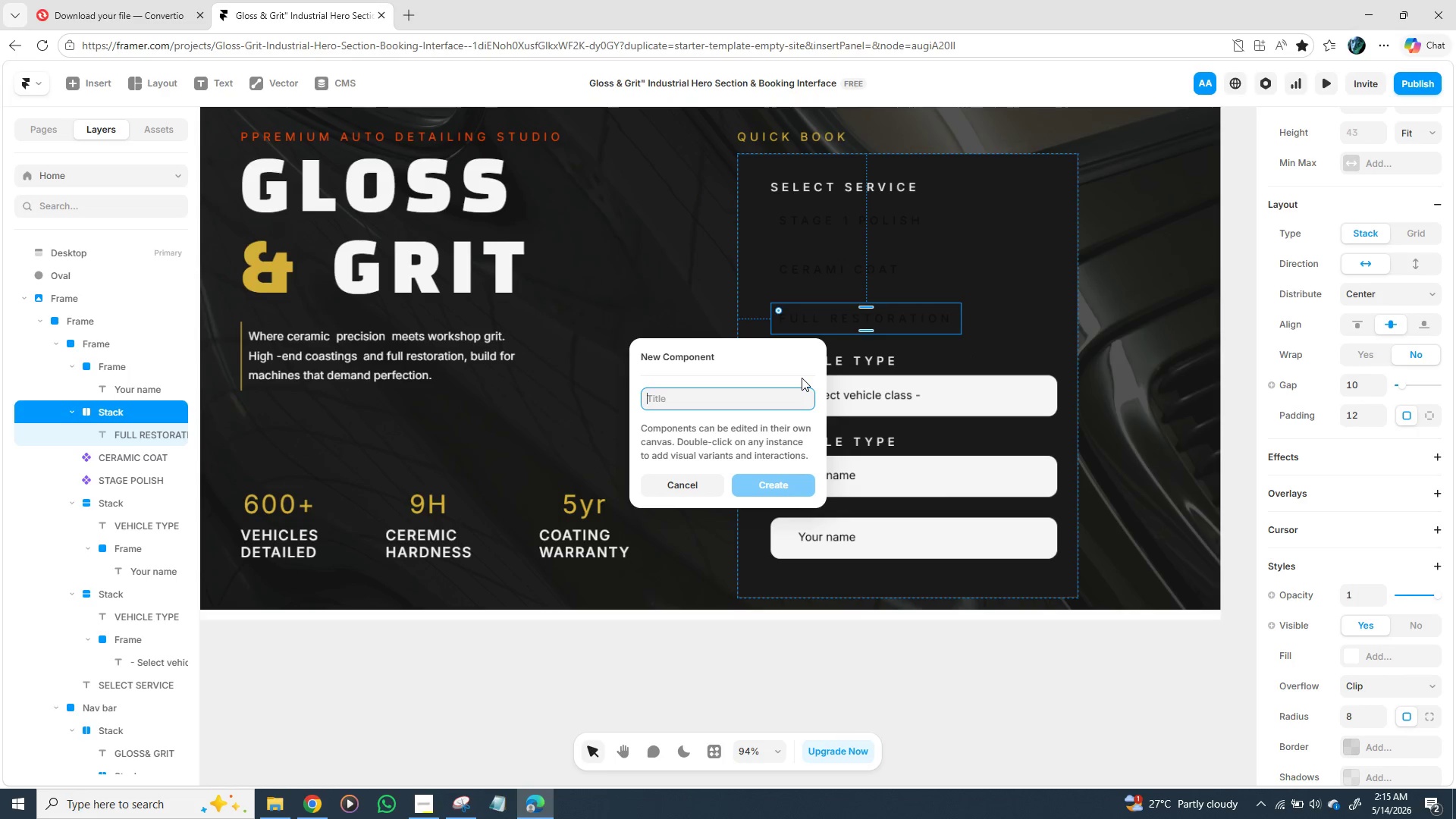 
type(FULL )
 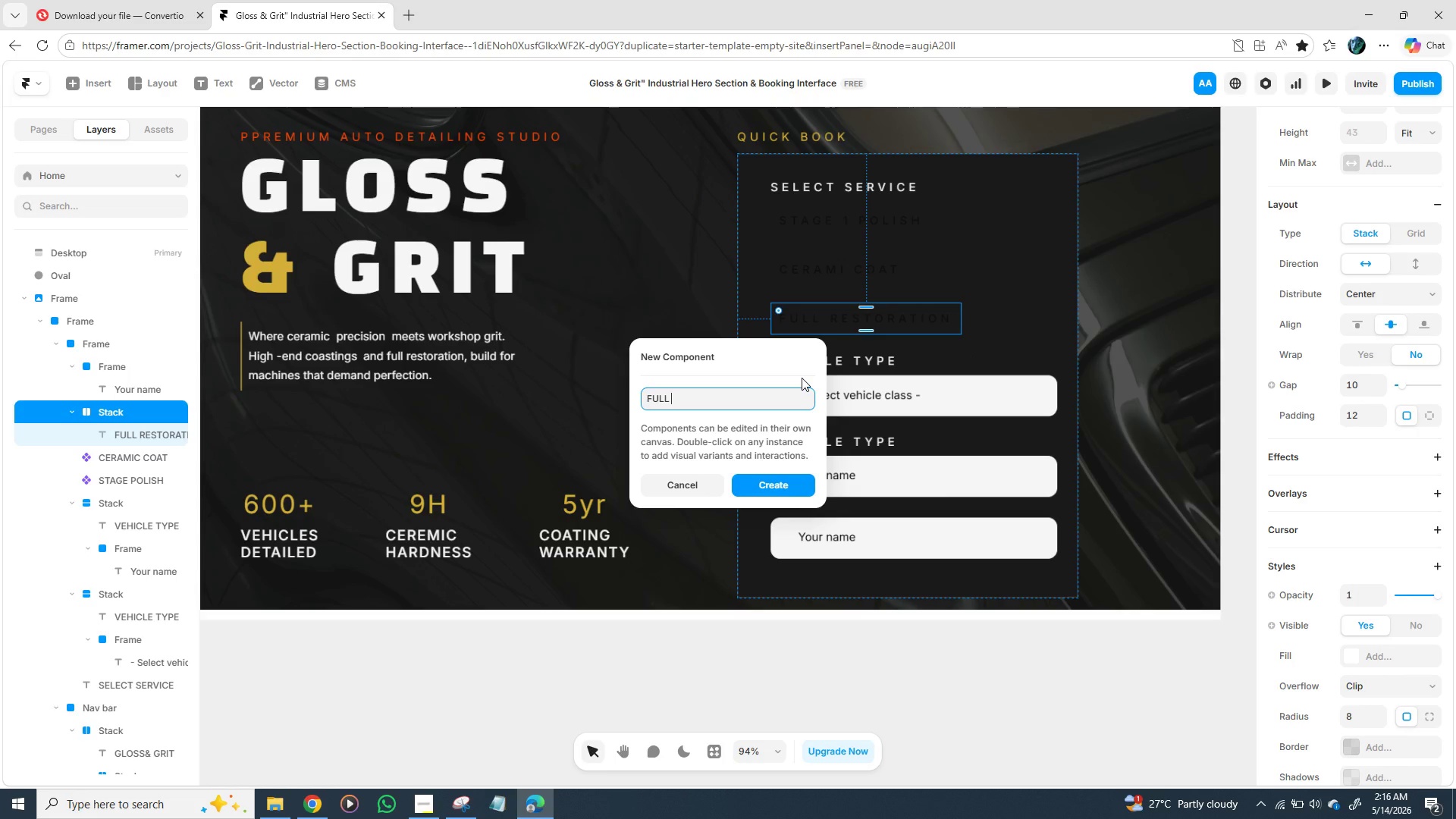 
type(RE)
 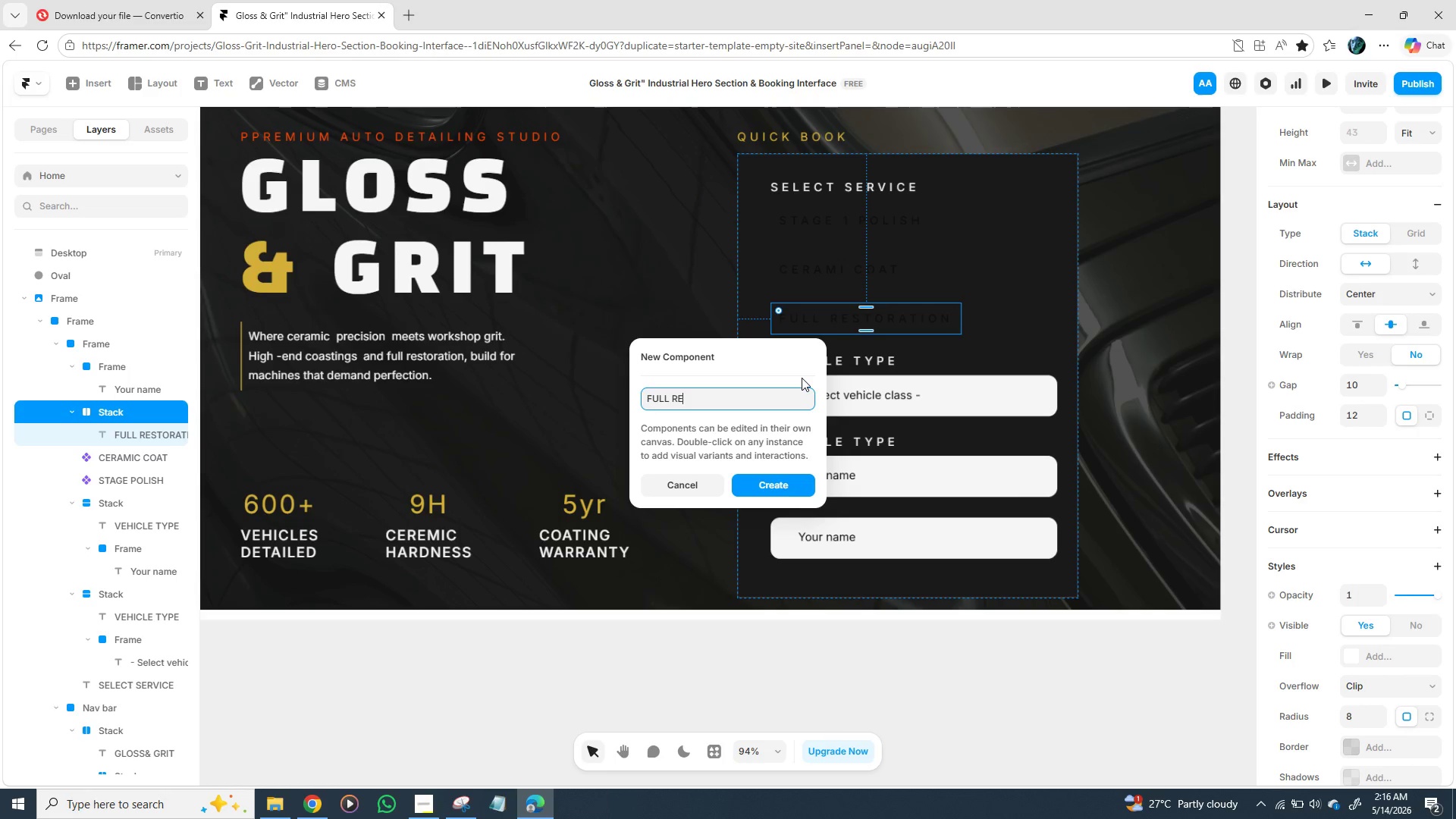 
type(STORAR)
key(Backspace)
 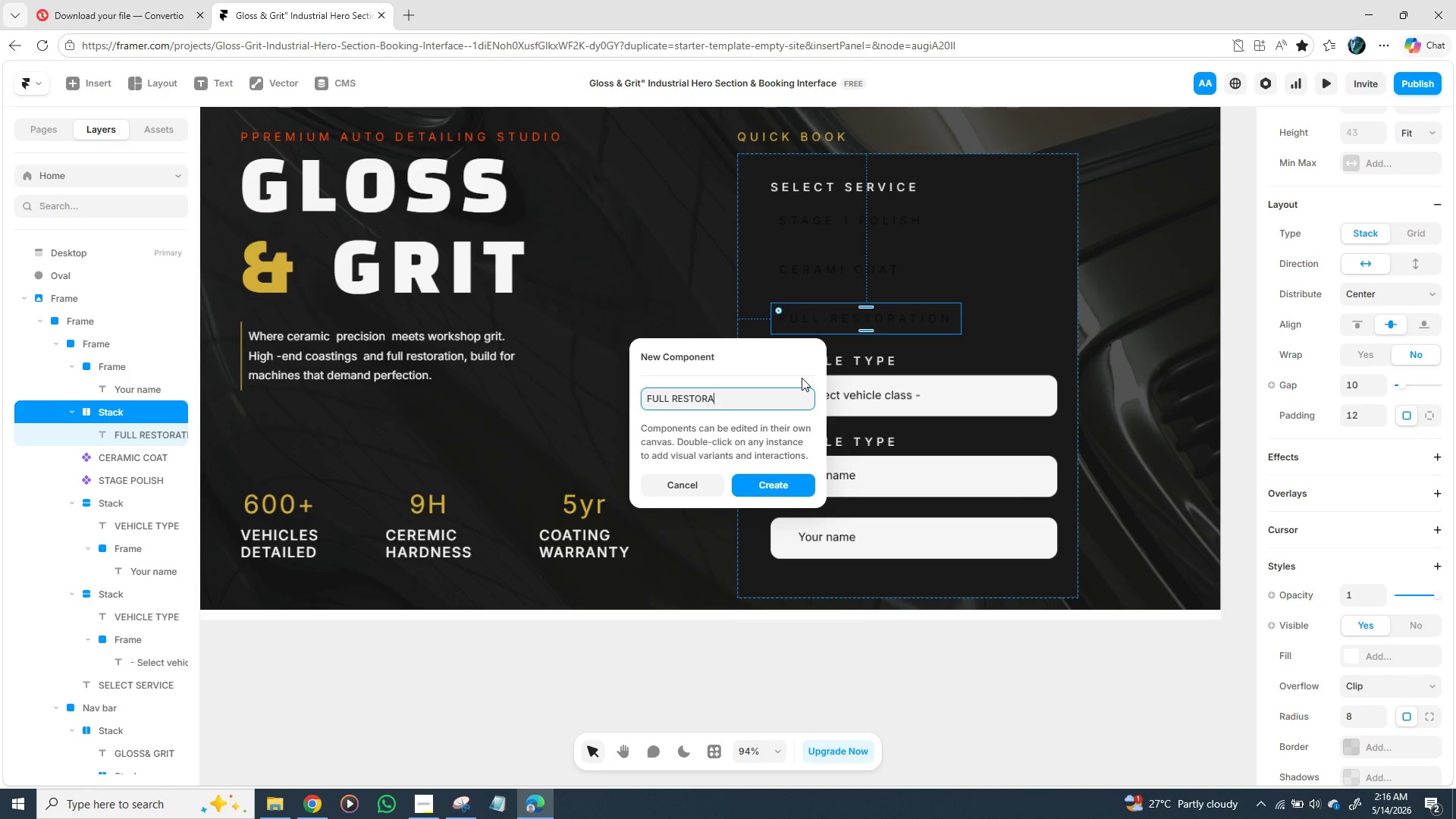 
type(TION)
 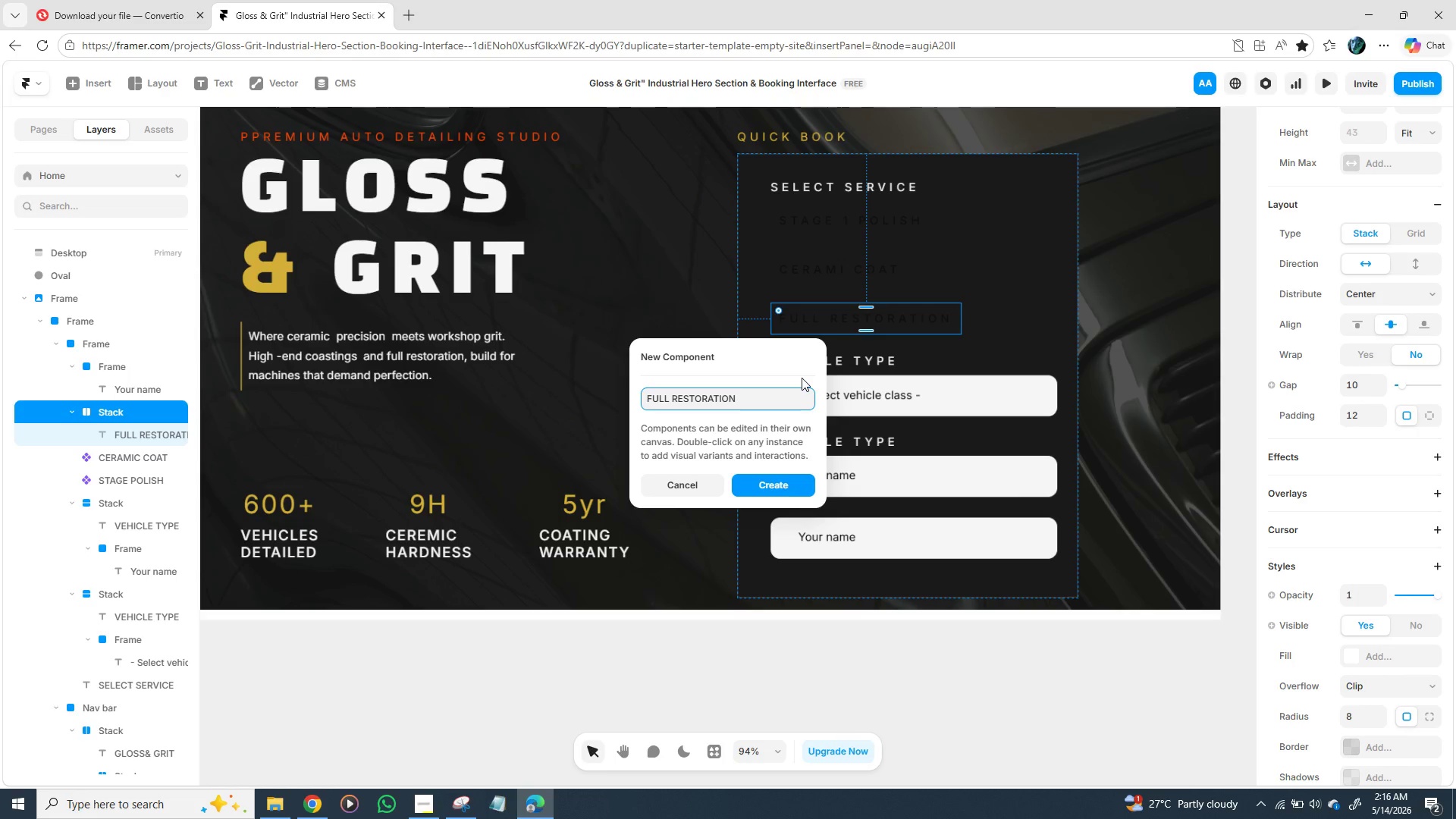 
key(Enter)
 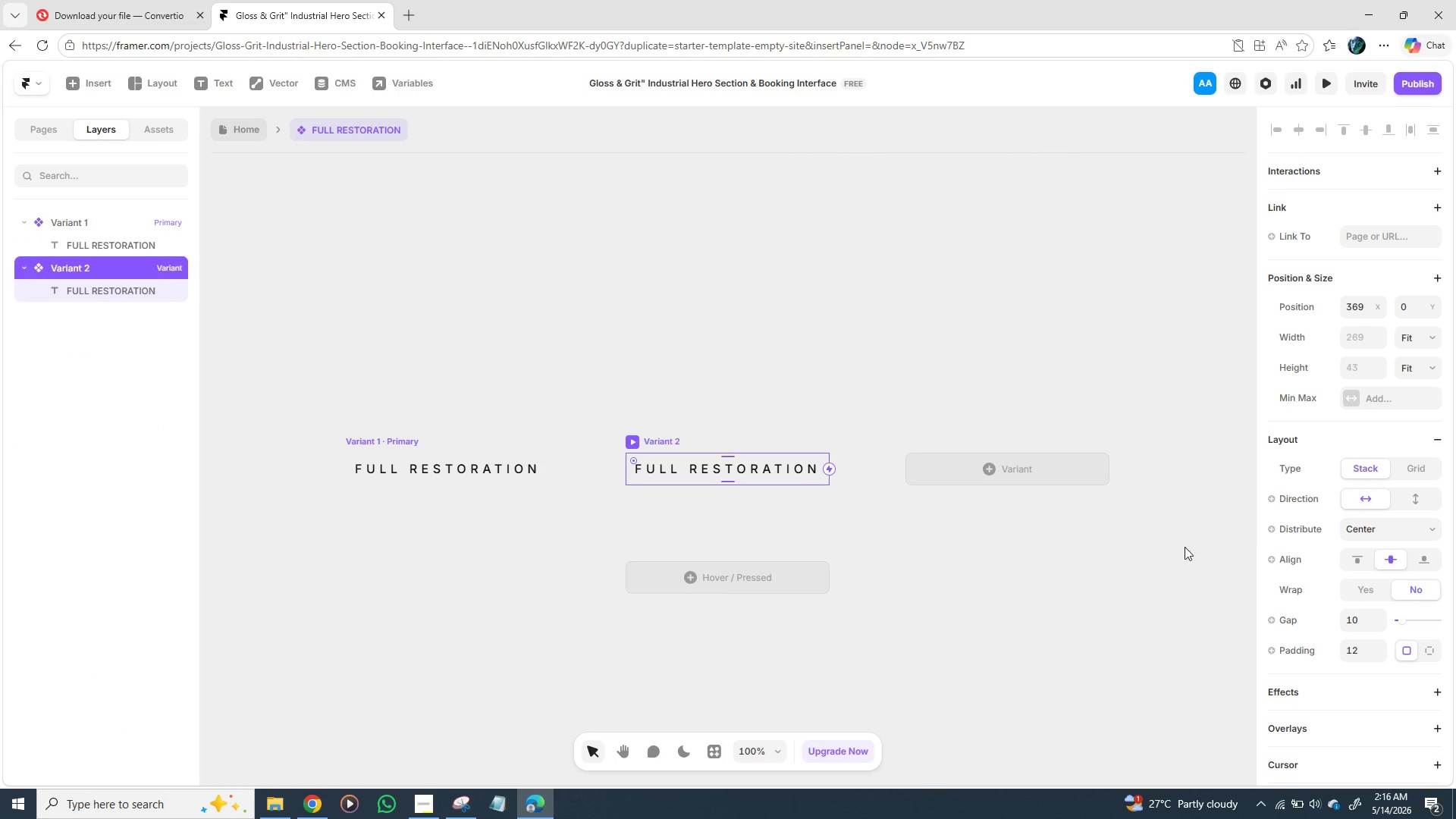 
wait(9.16)
 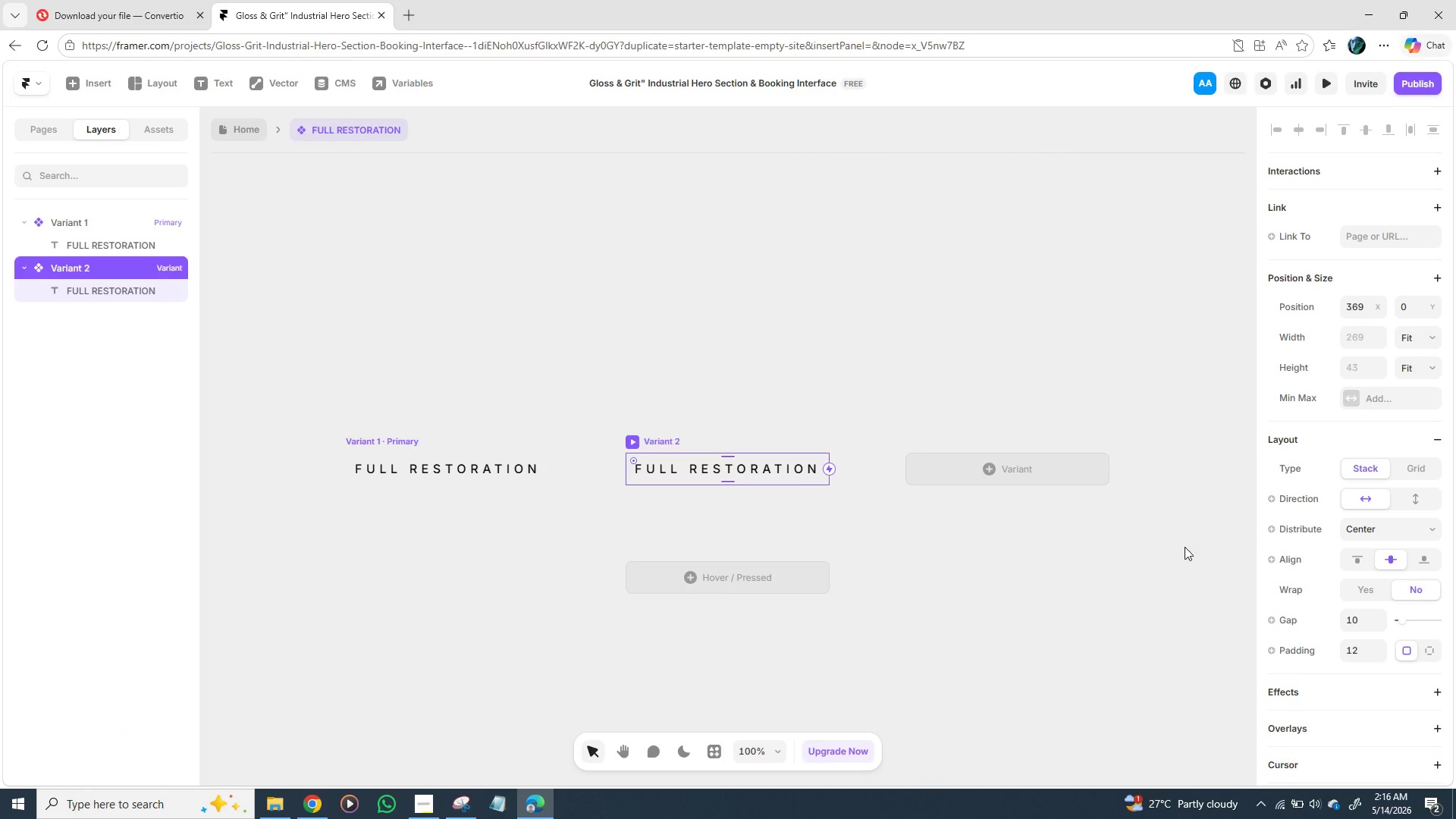 
scroll: coordinate [1350, 609], scroll_direction: down, amount: 1.0
 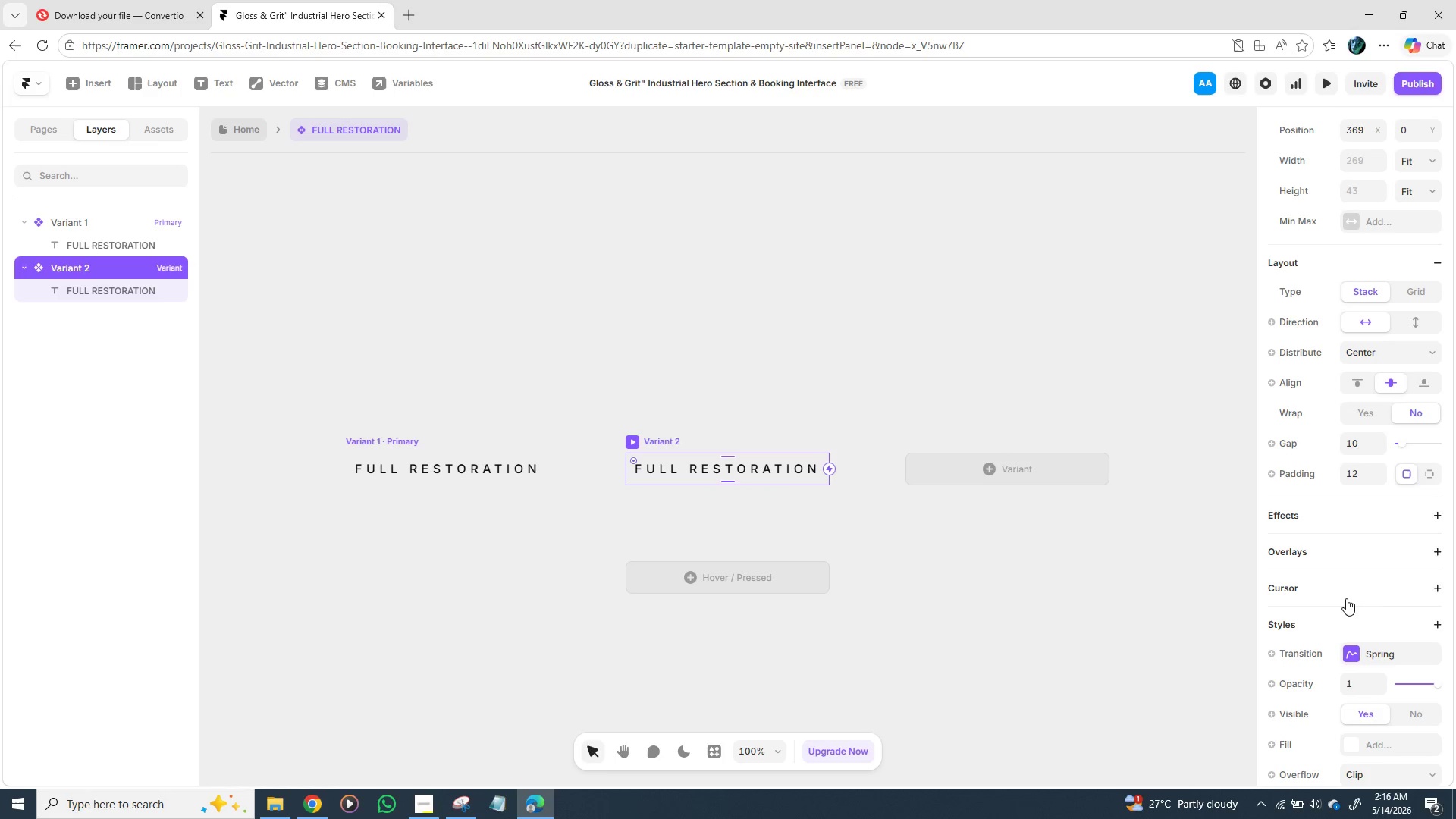 
scroll: coordinate [1346, 579], scroll_direction: up, amount: 1.0
 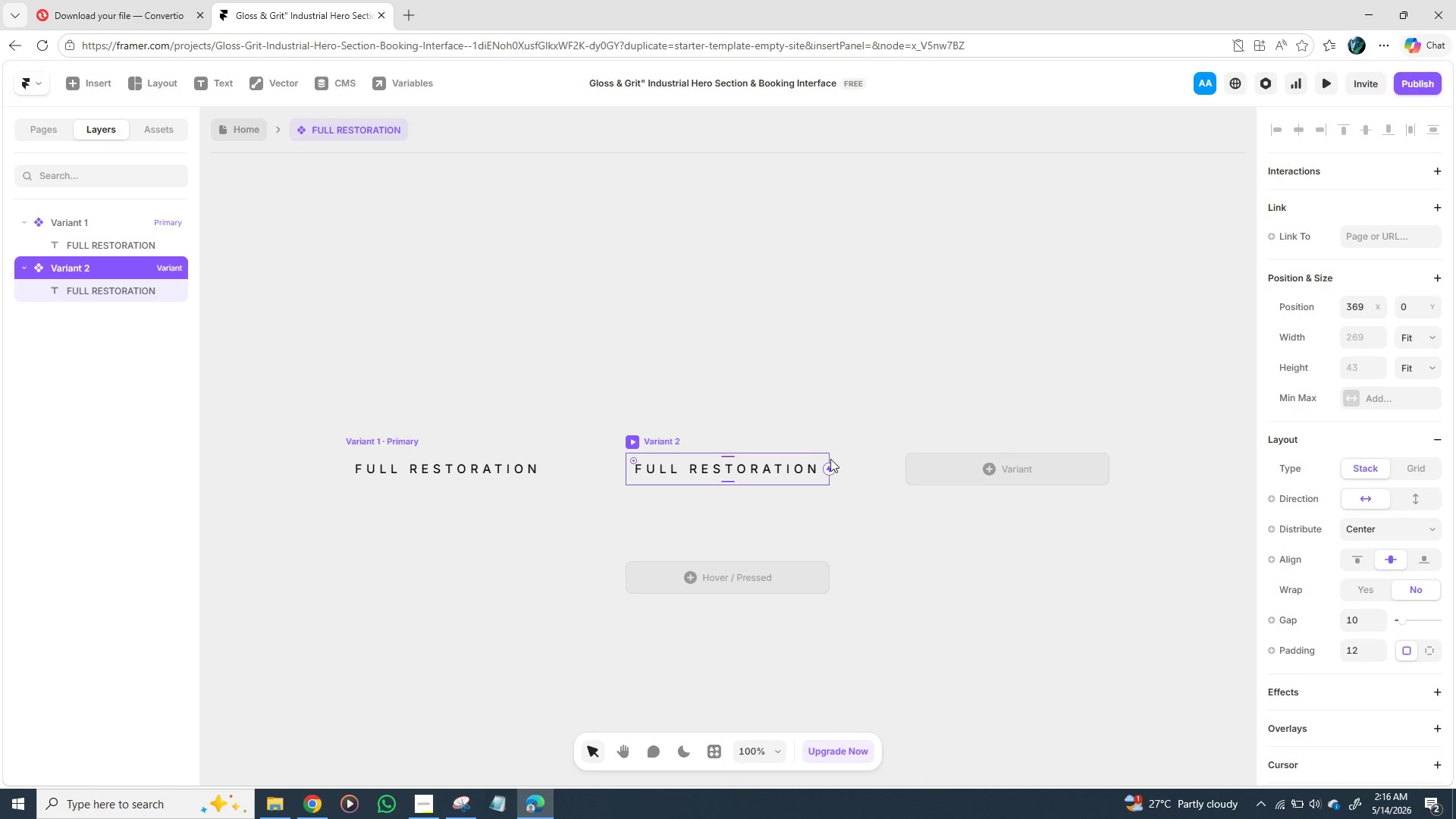 
left_click([825, 453])
 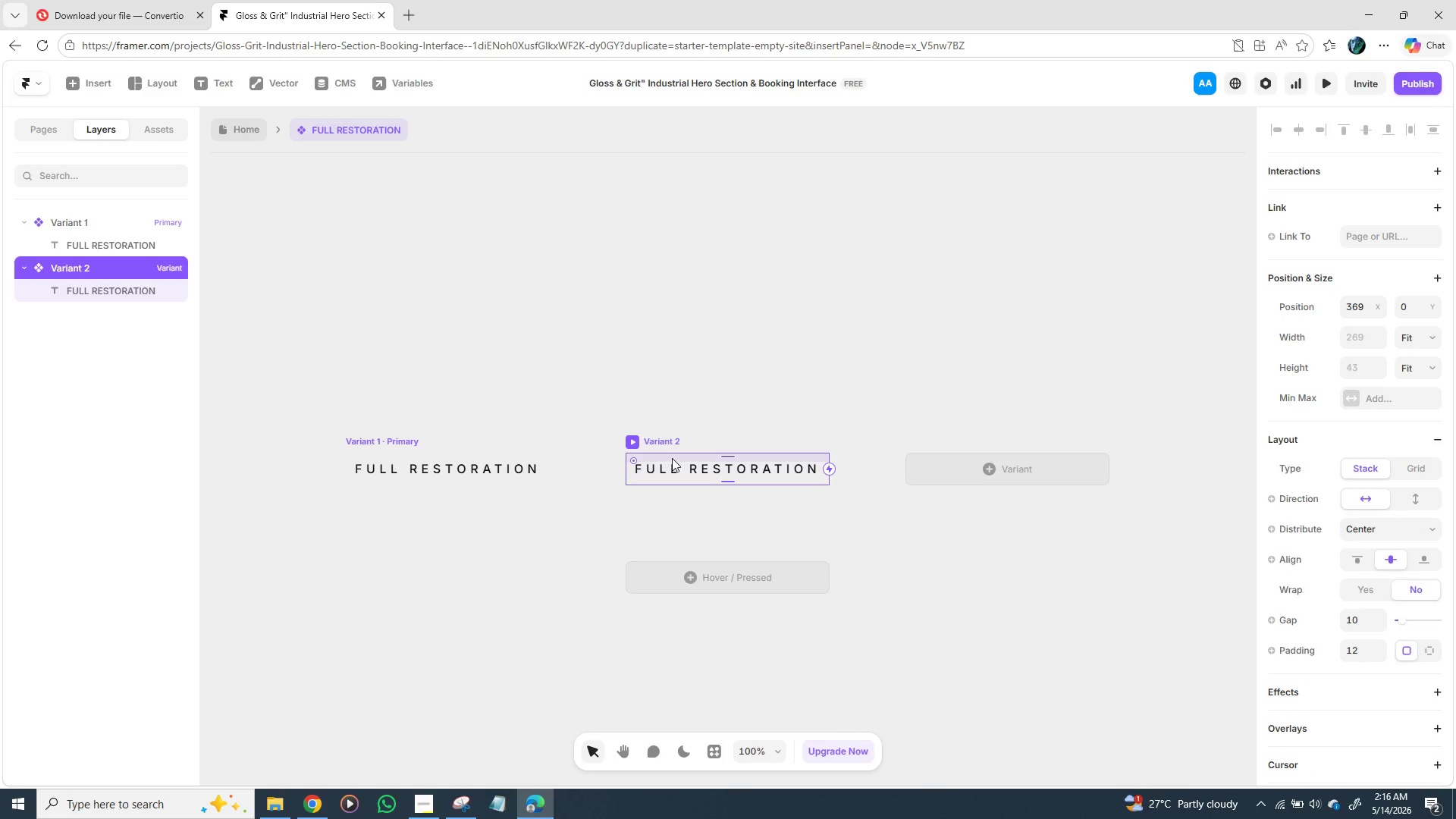 
left_click([672, 458])
 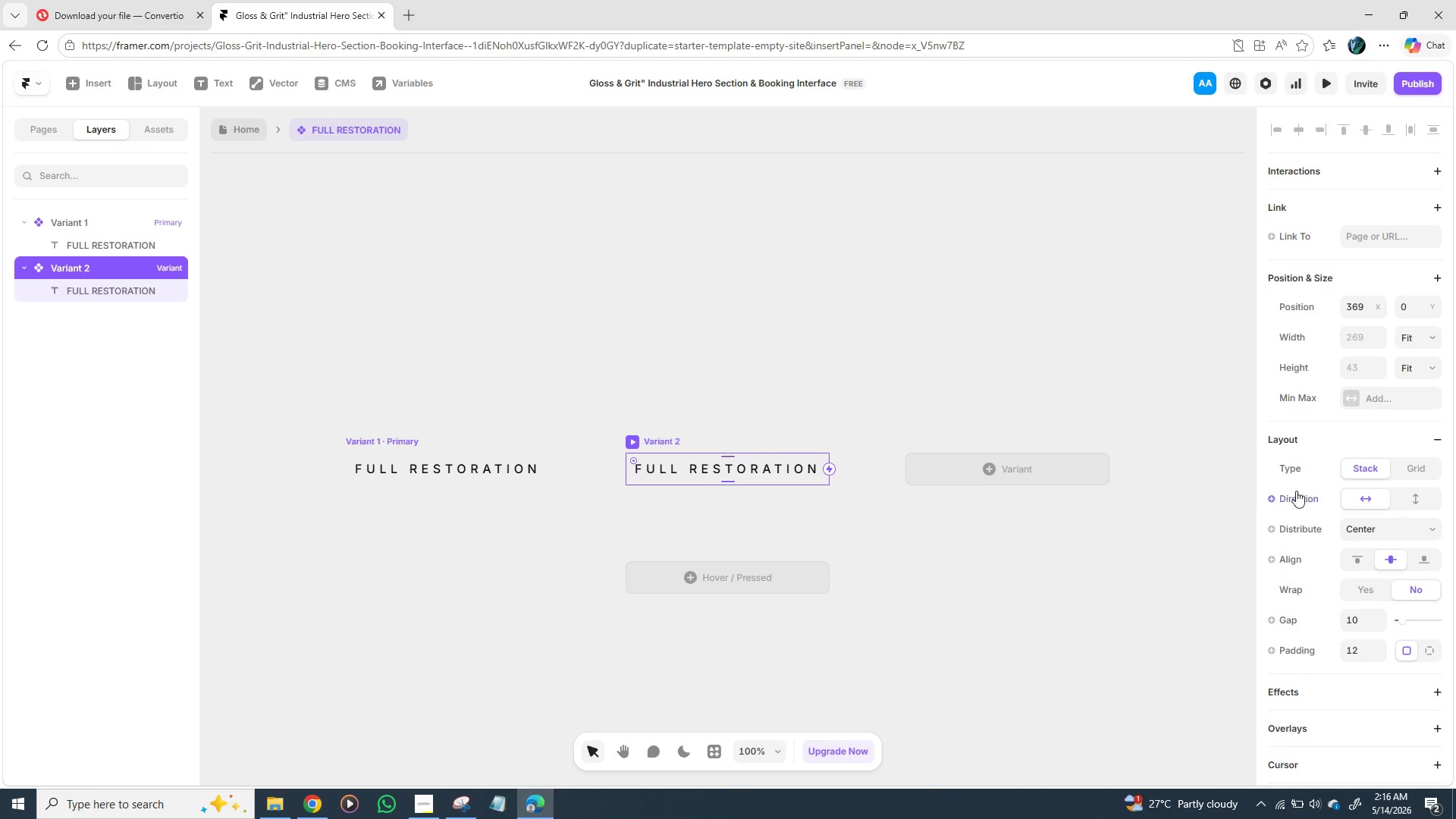 
scroll: coordinate [1348, 496], scroll_direction: down, amount: 2.0
 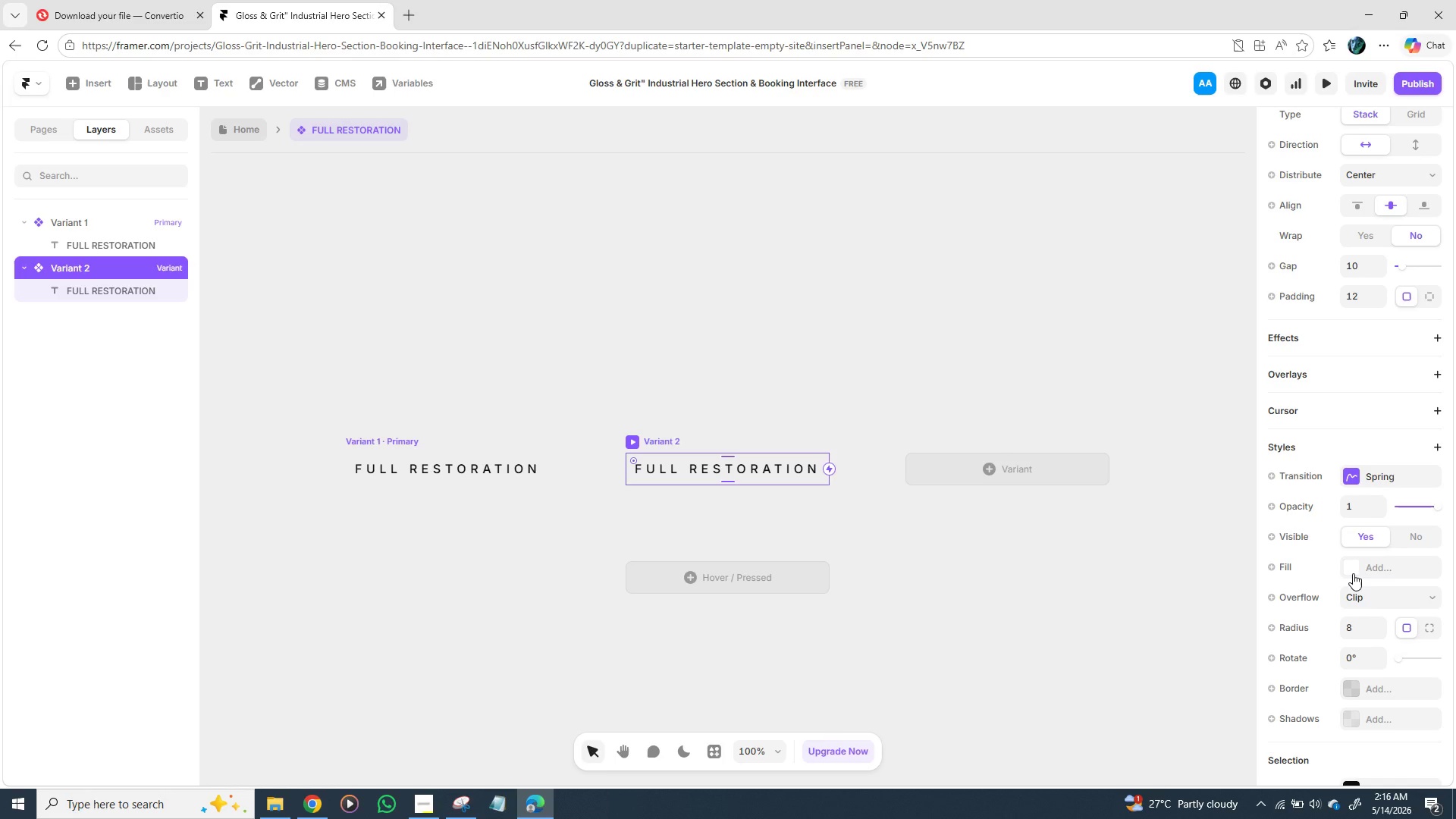 
left_click([1354, 570])
 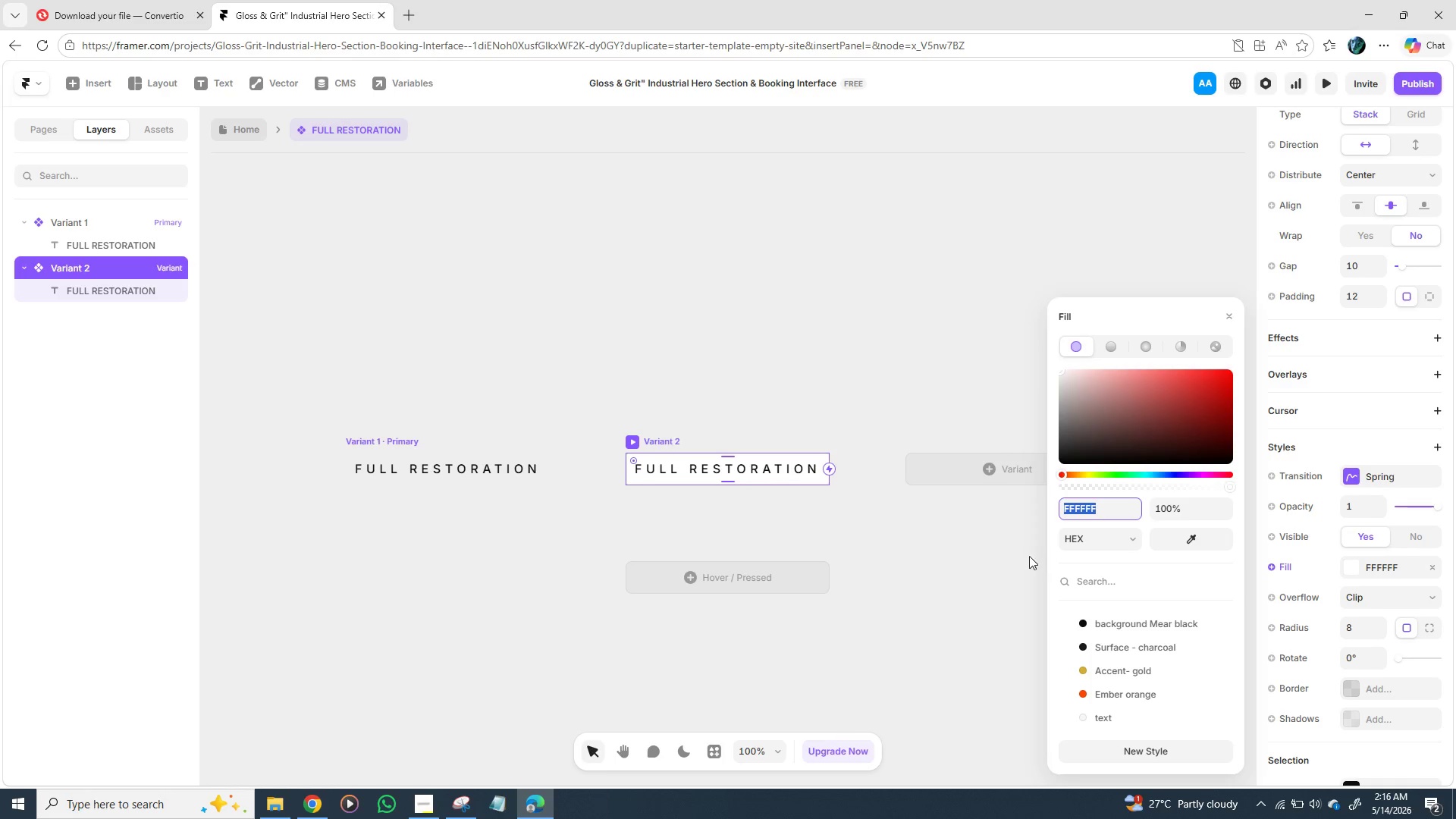 
left_click([999, 561])
 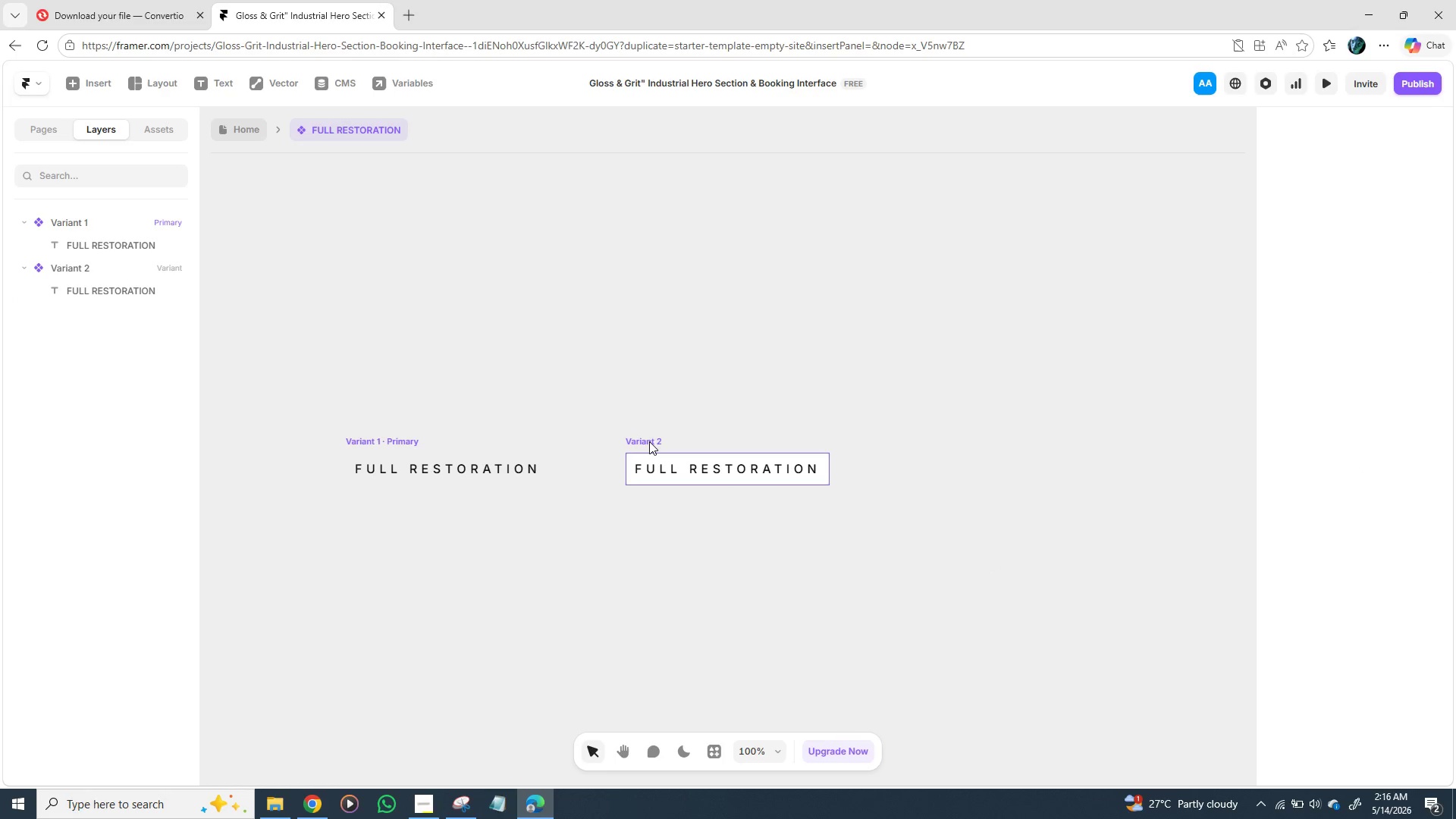 
left_click([649, 441])
 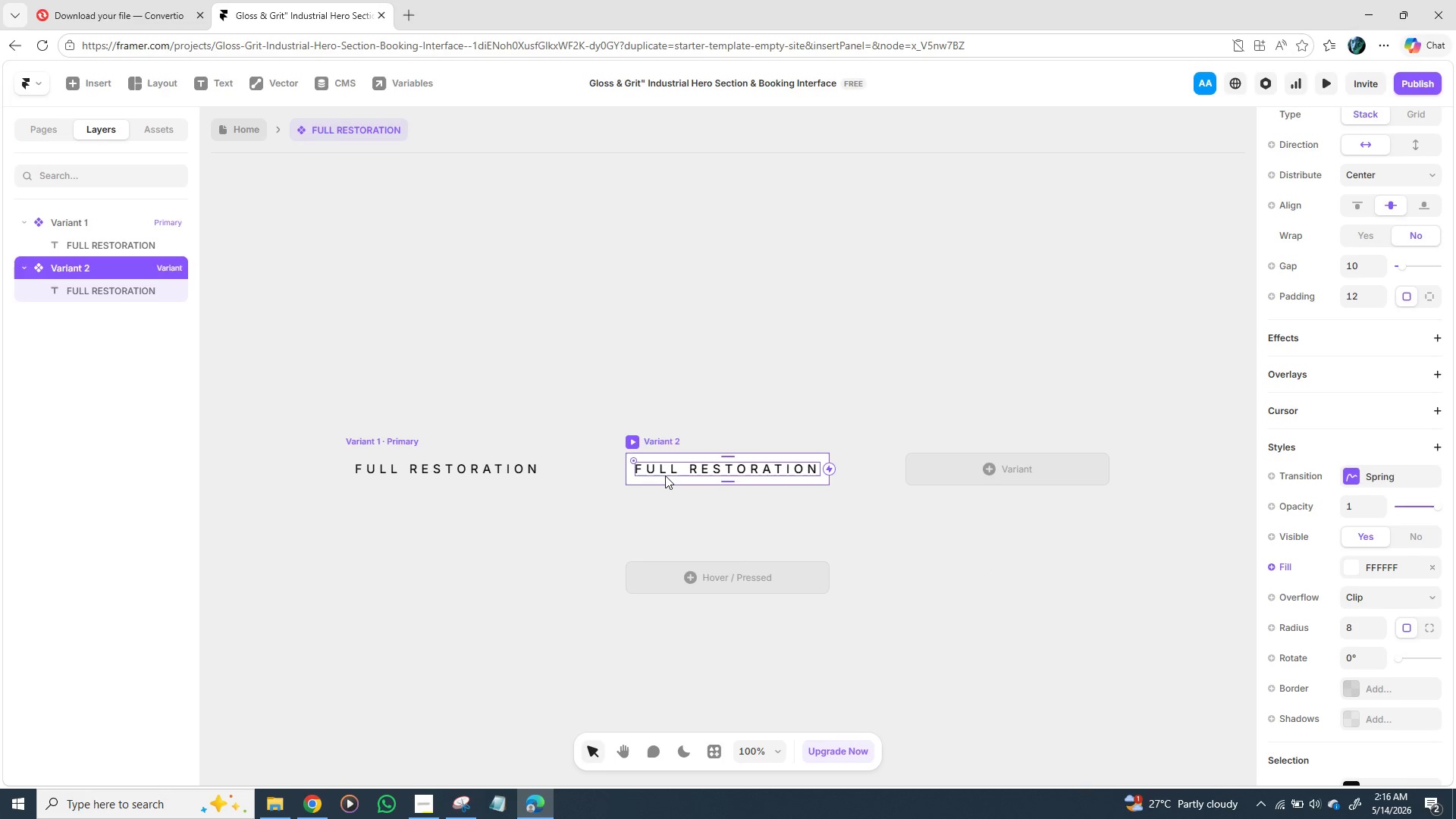 
left_click([617, 503])
 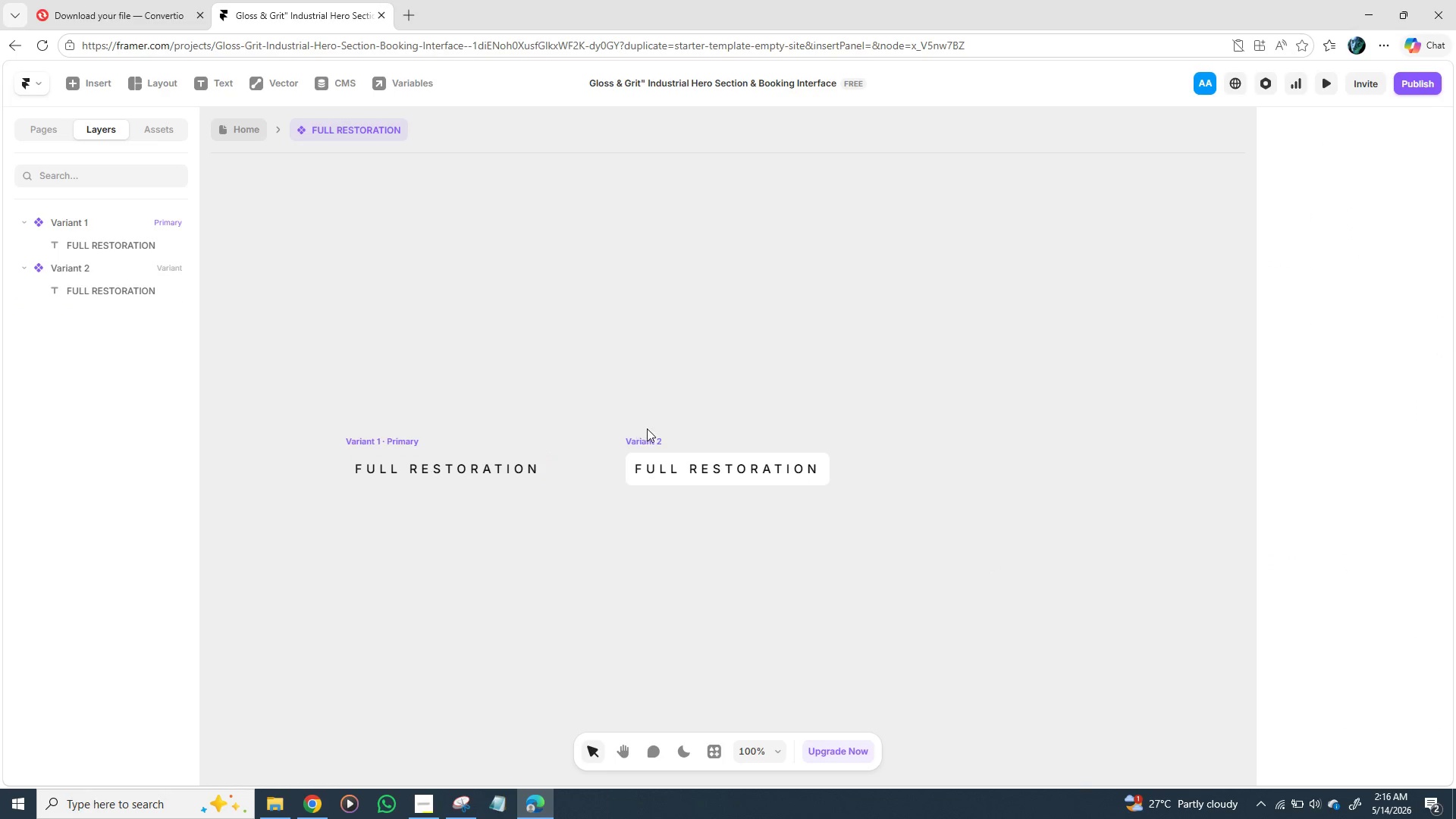 
double_click([645, 438])
 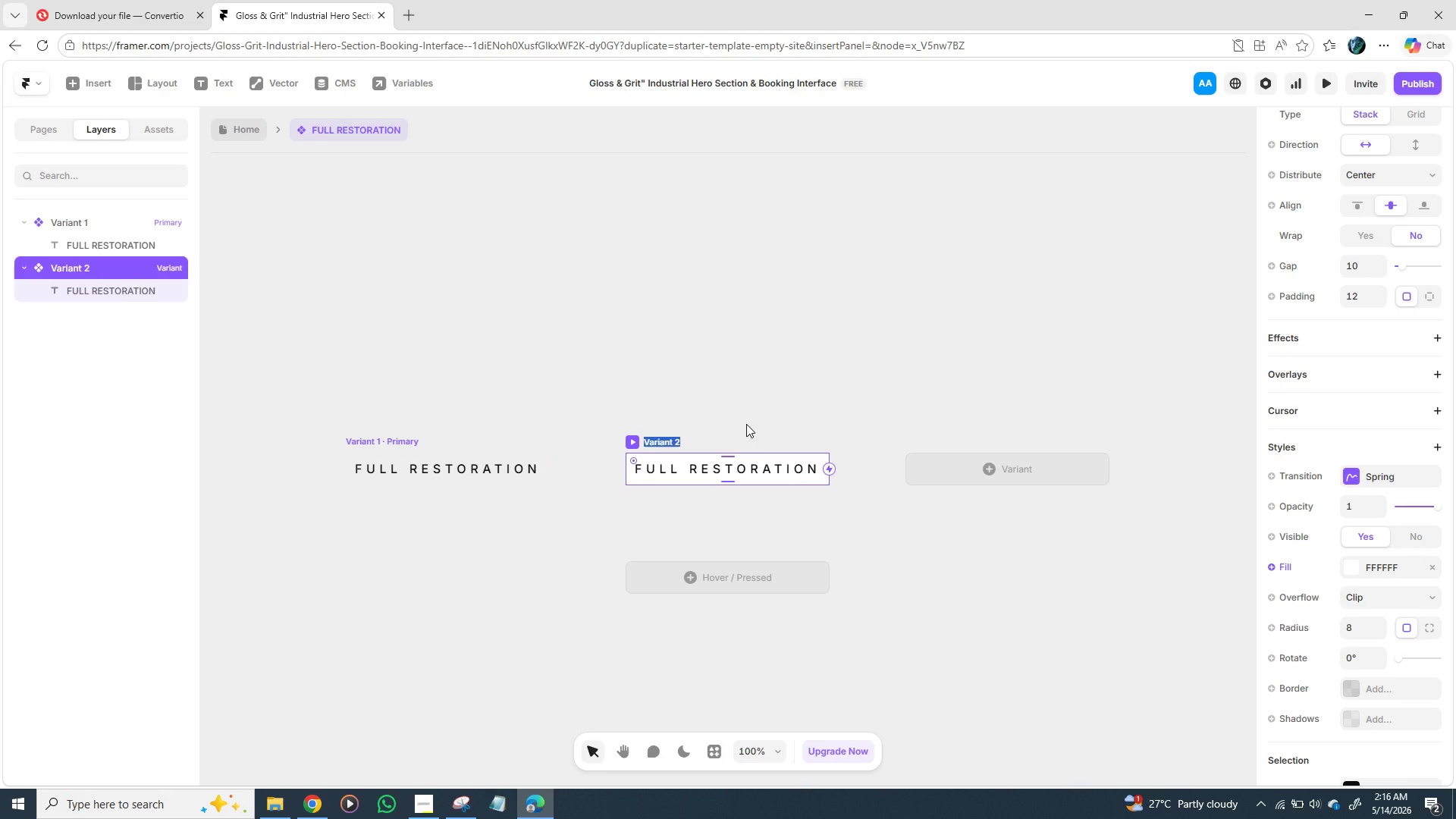 
type(J)
key(Backspace)
type(HOVER)
 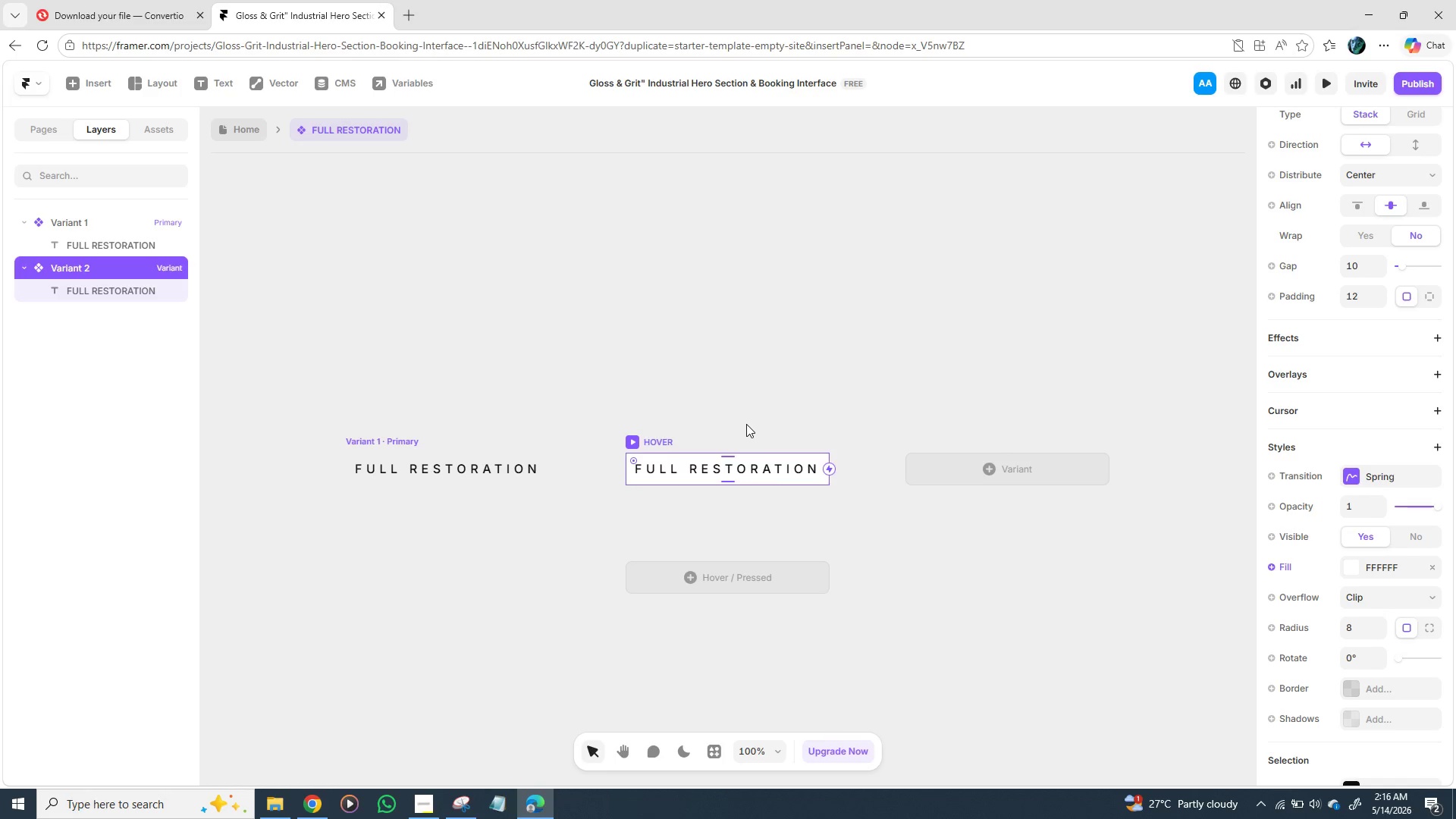 
key(Enter)
 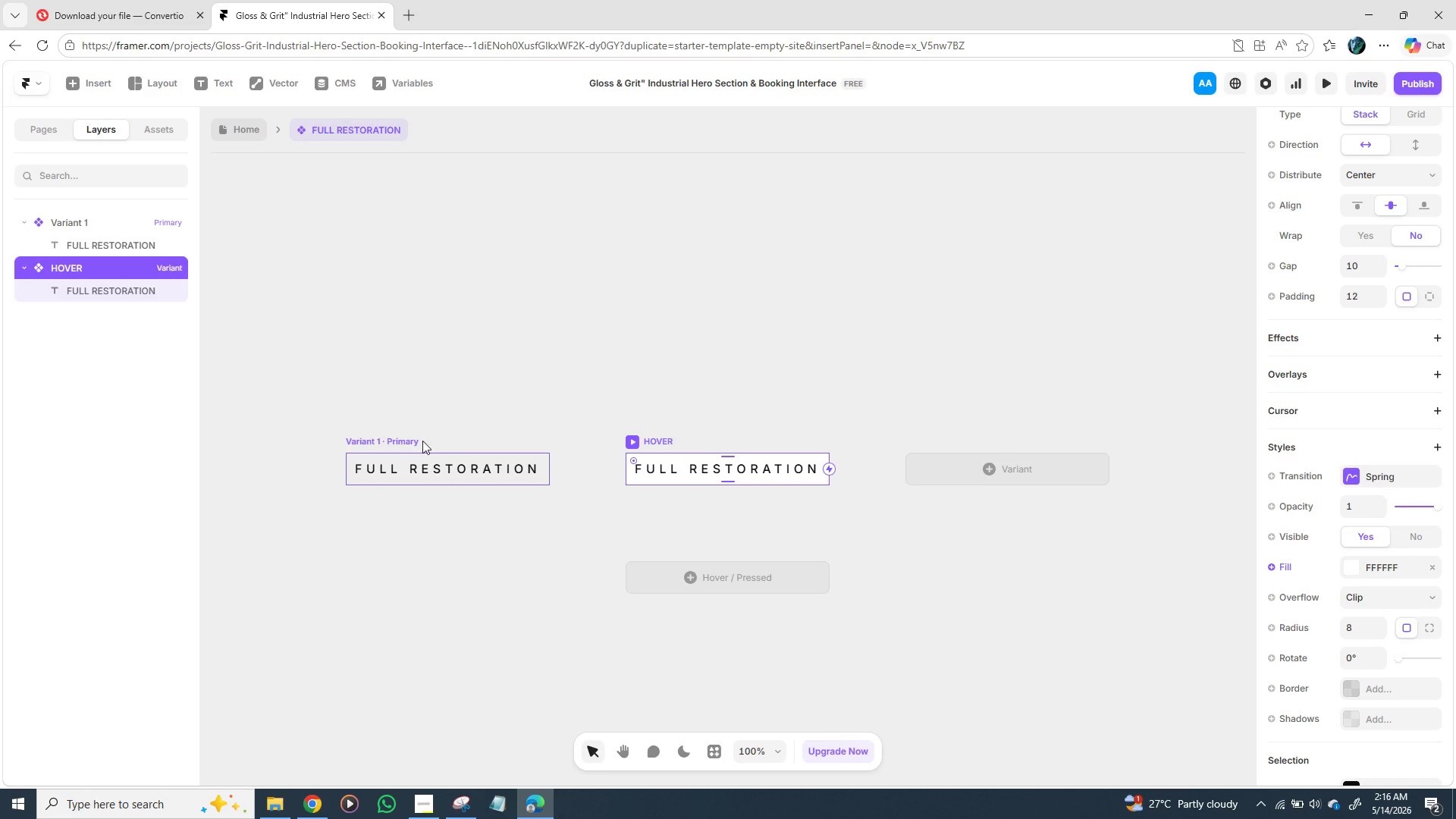 
left_click([420, 441])
 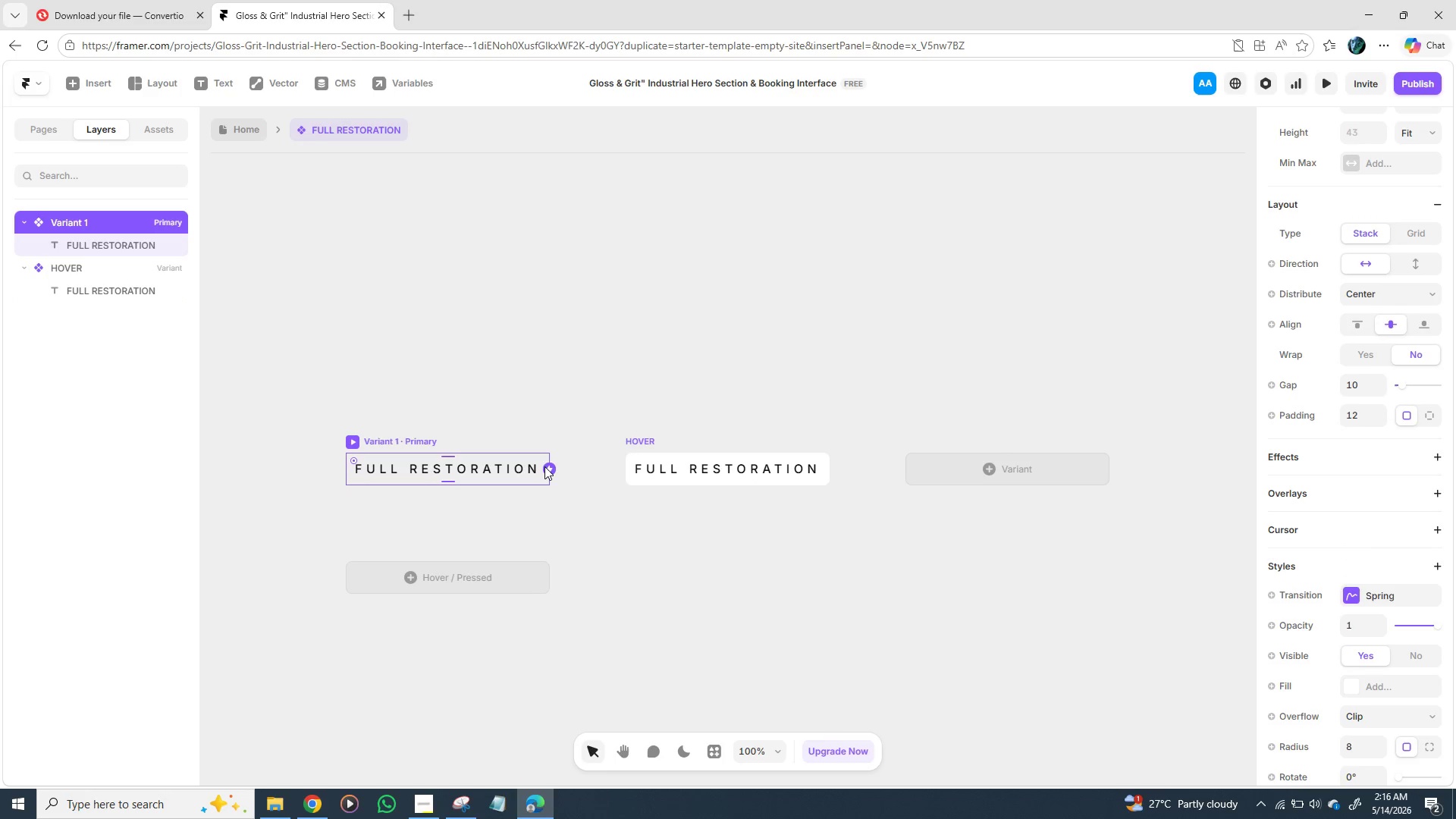 
left_click_drag(start_coordinate=[545, 466], to_coordinate=[627, 469])
 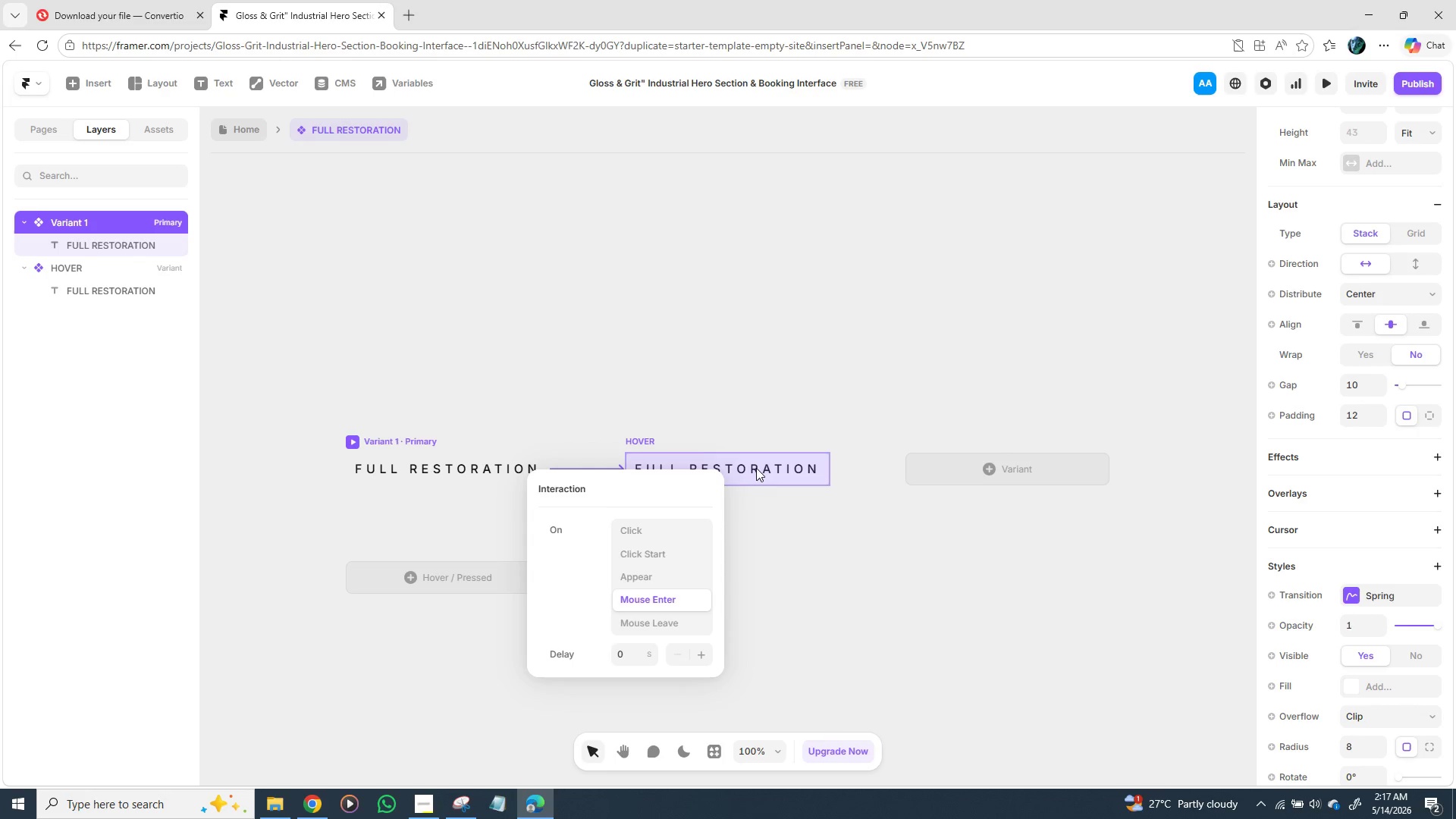 
left_click([637, 437])
 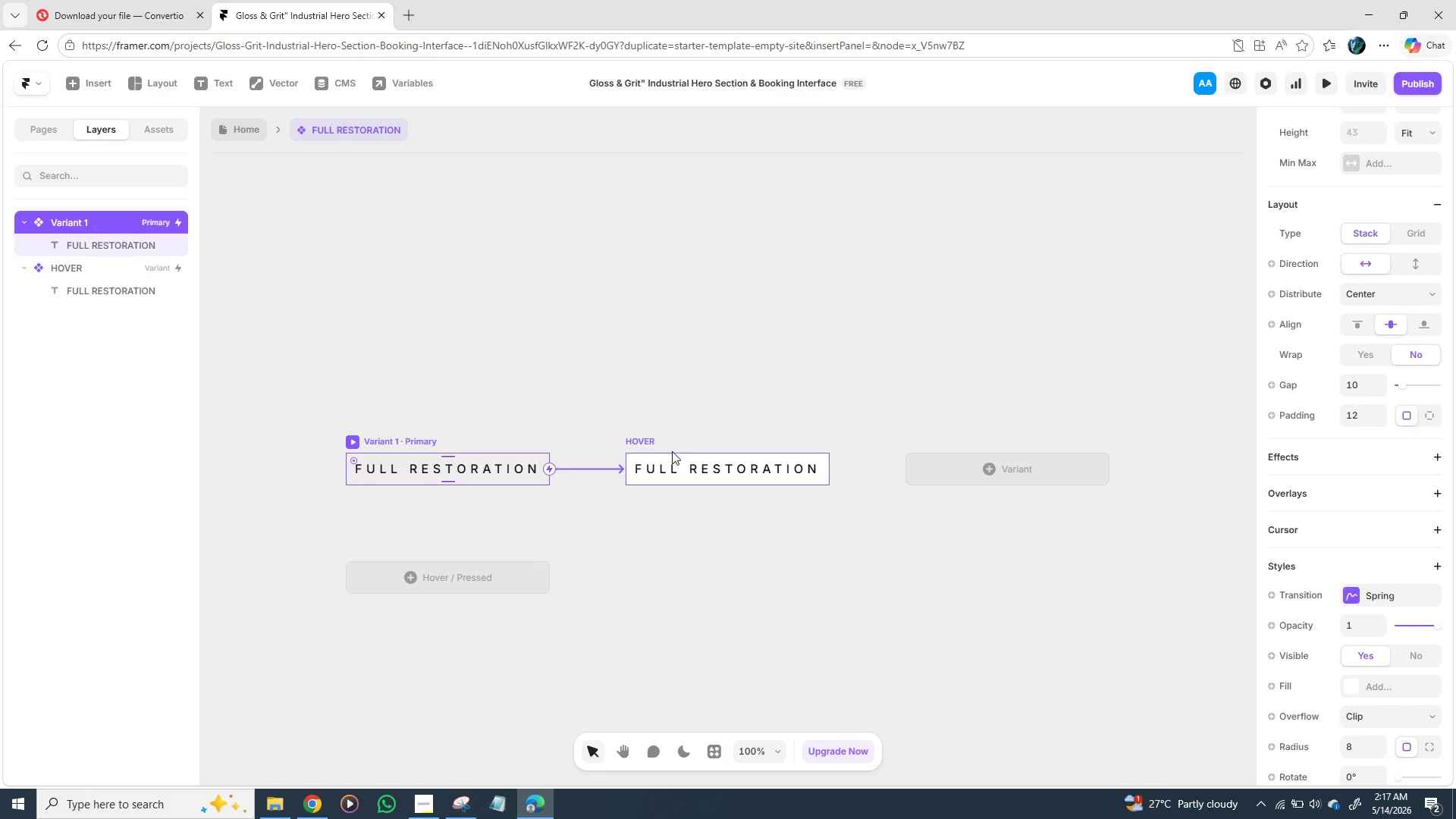 
left_click([647, 438])
 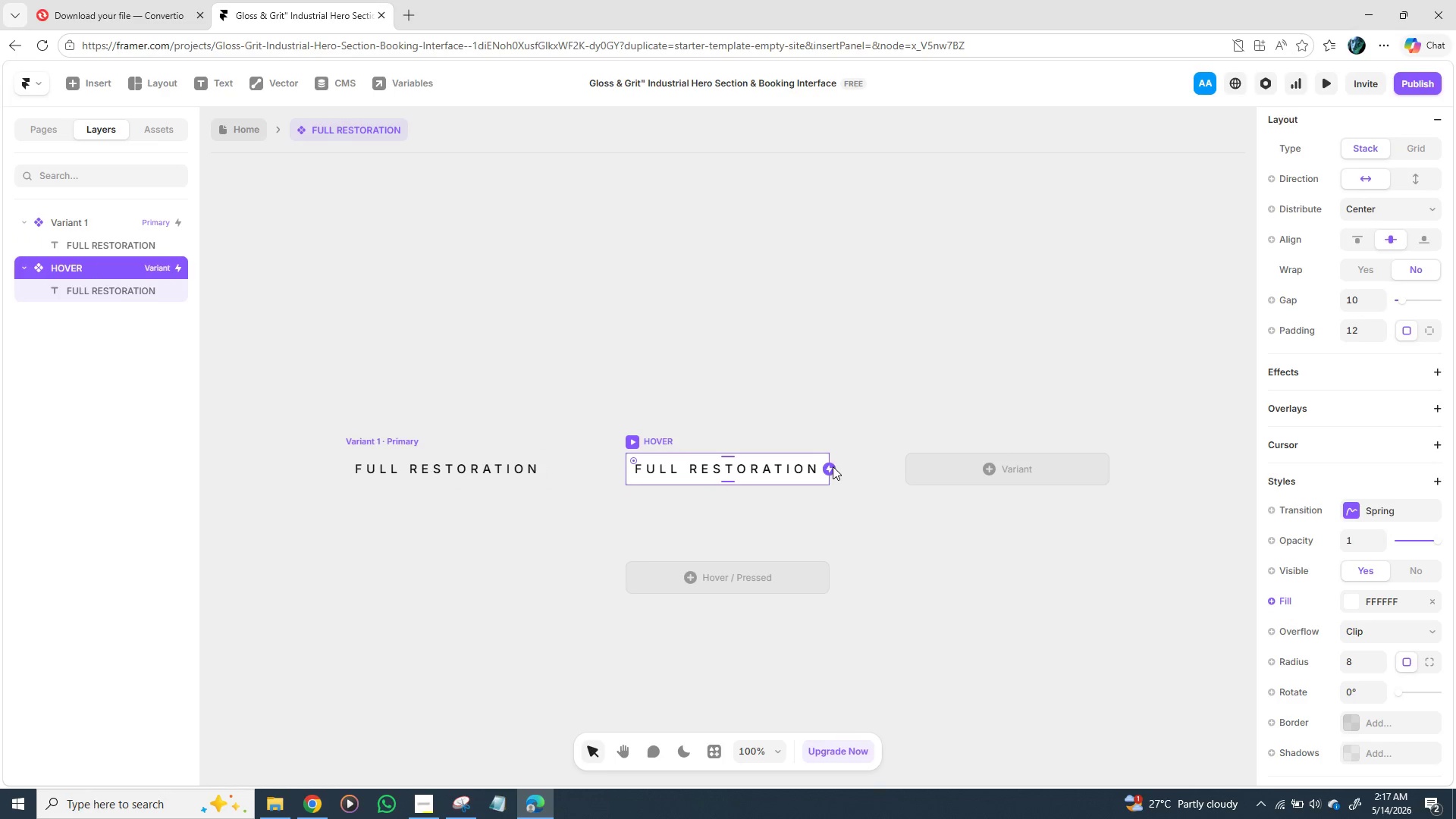 
left_click_drag(start_coordinate=[830, 467], to_coordinate=[474, 465])
 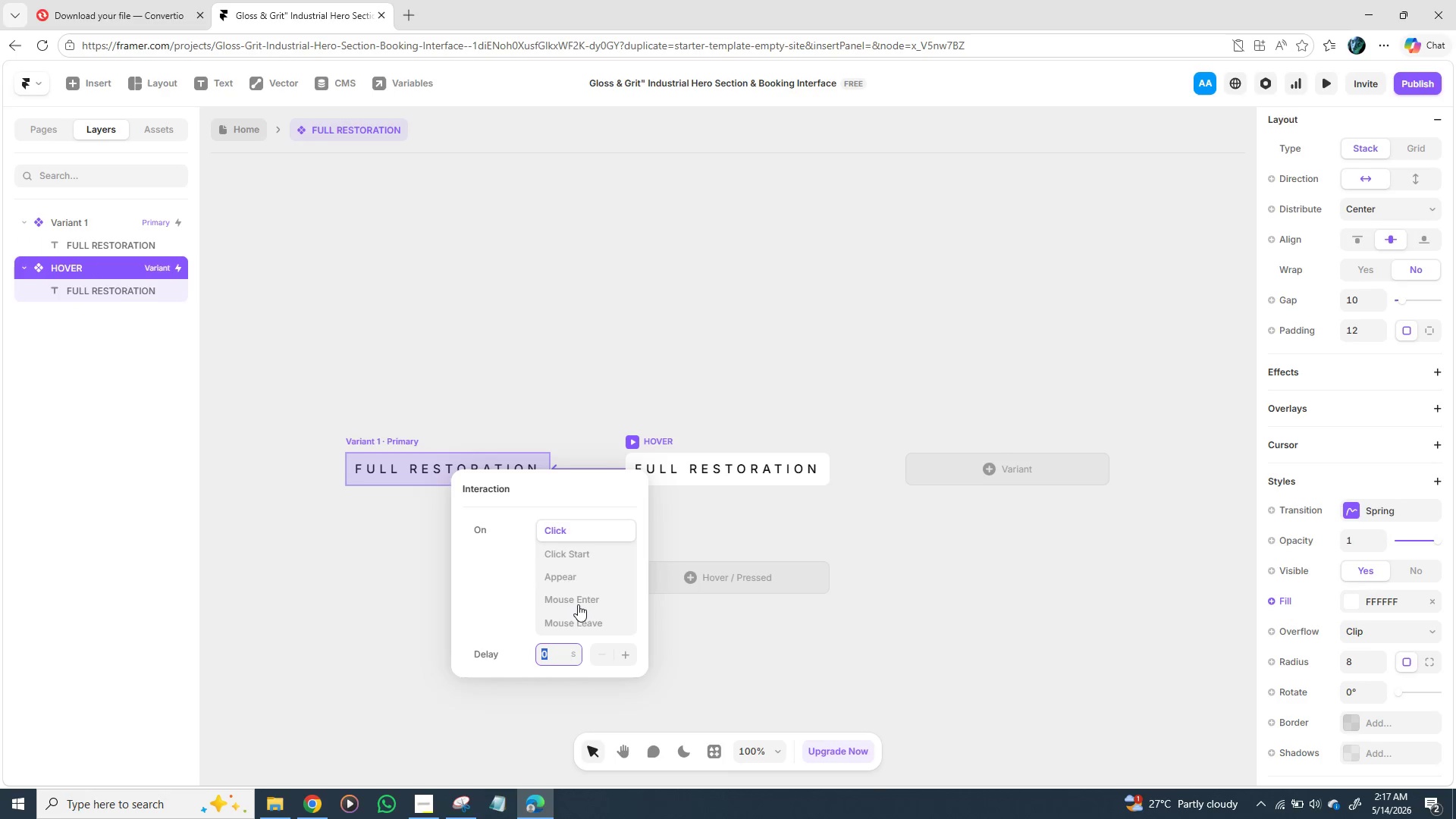 
left_click([582, 616])
 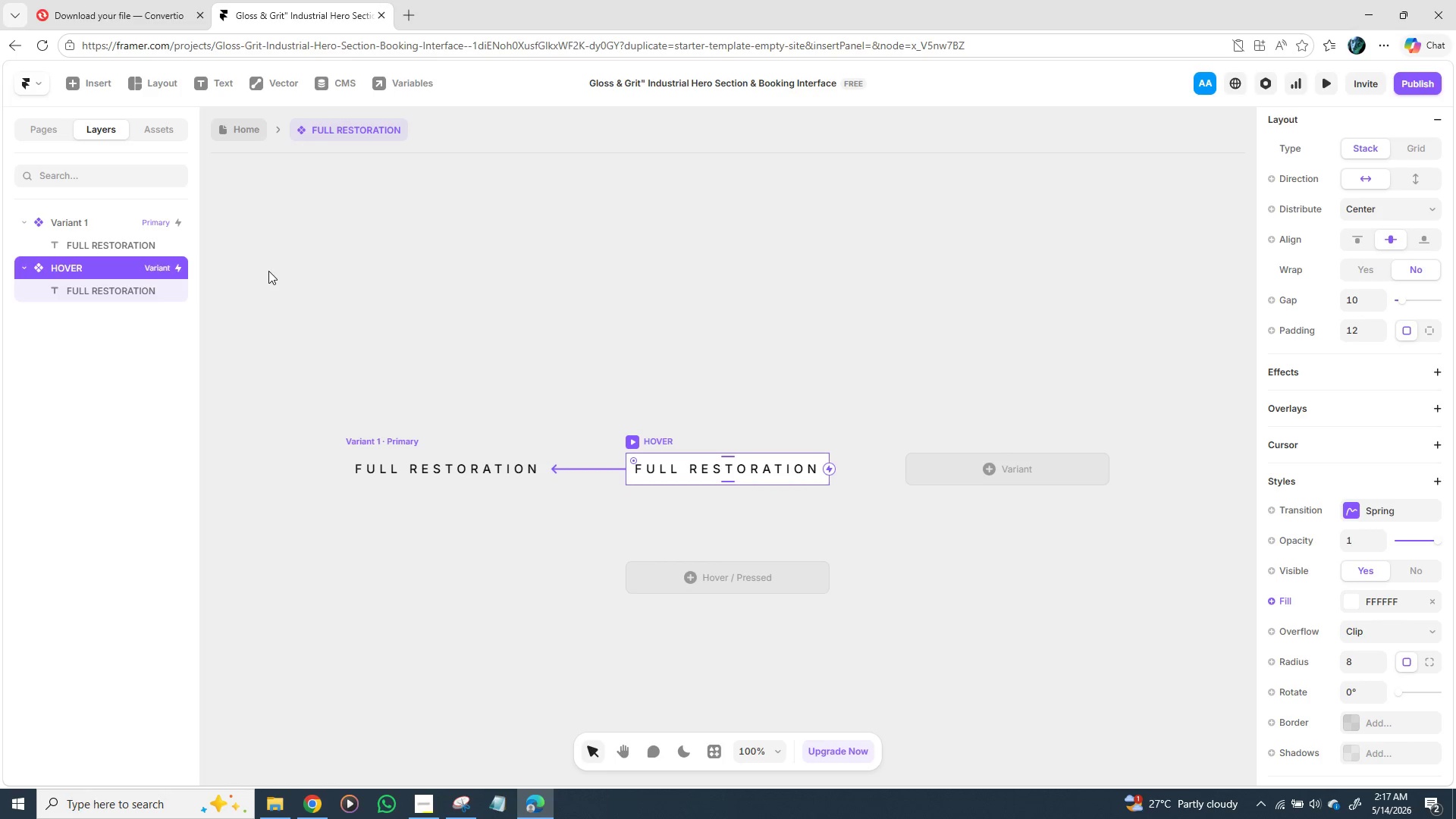 
wait(10.56)
 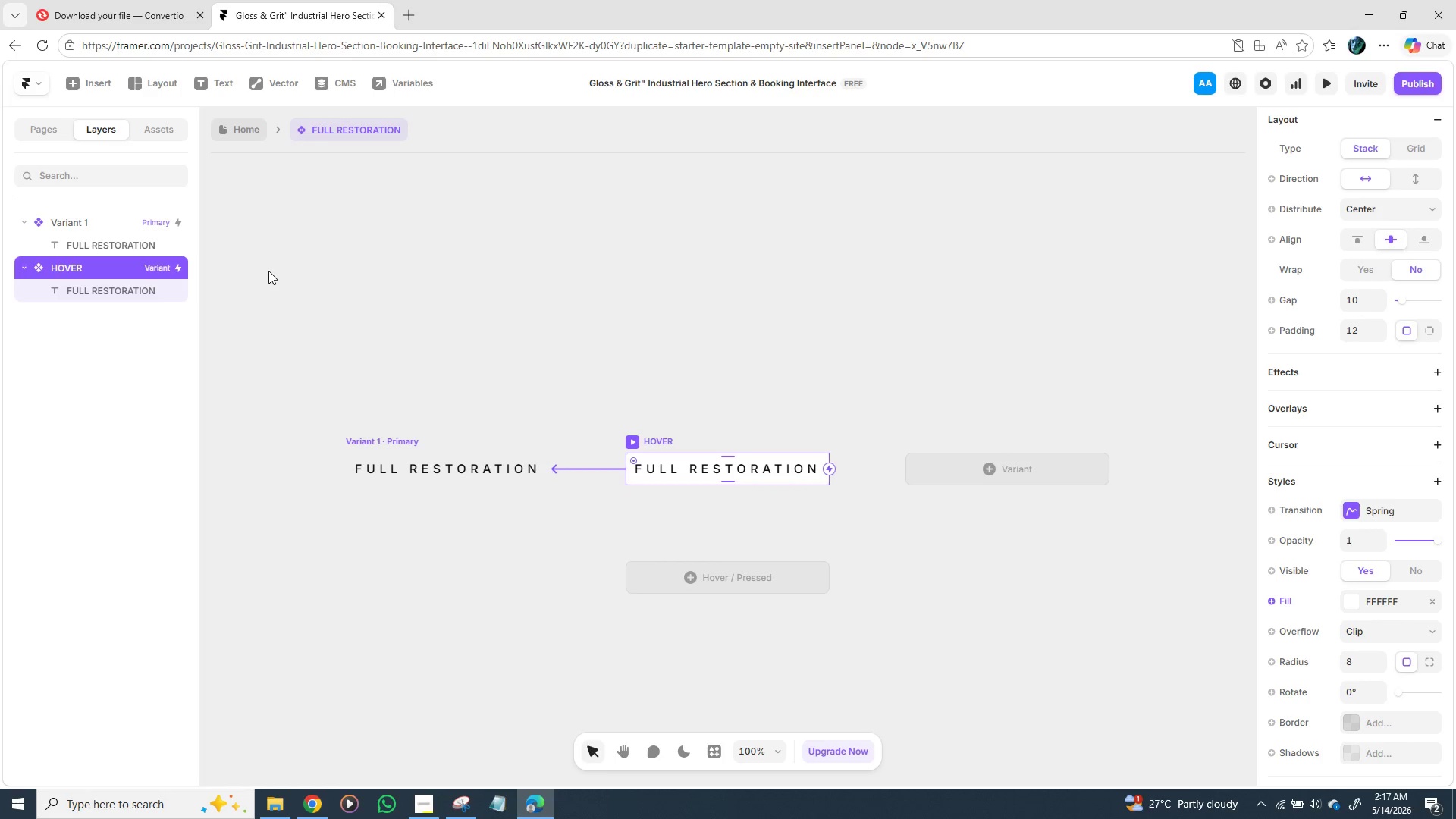 
left_click([237, 124])
 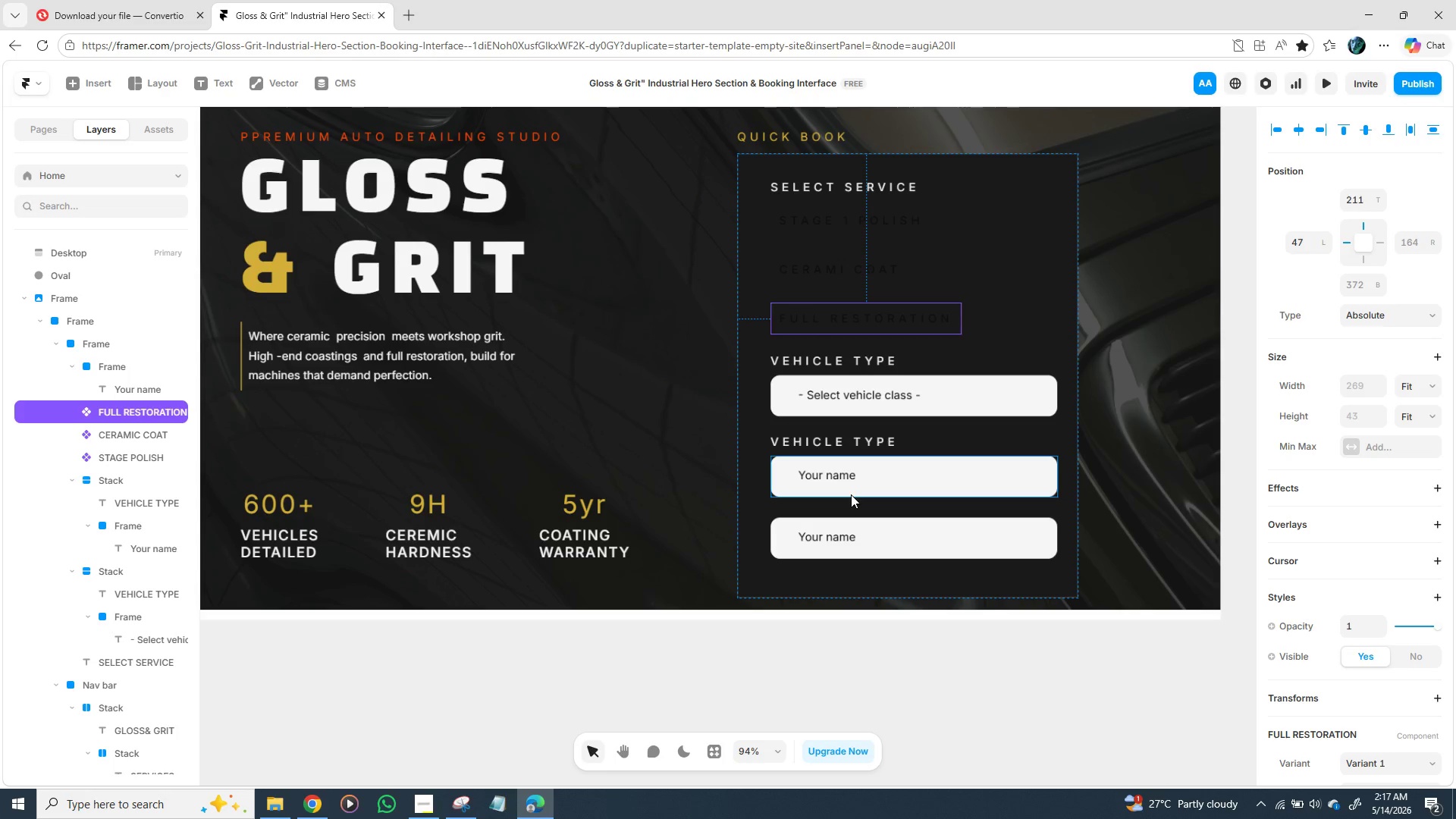 
wait(22.45)
 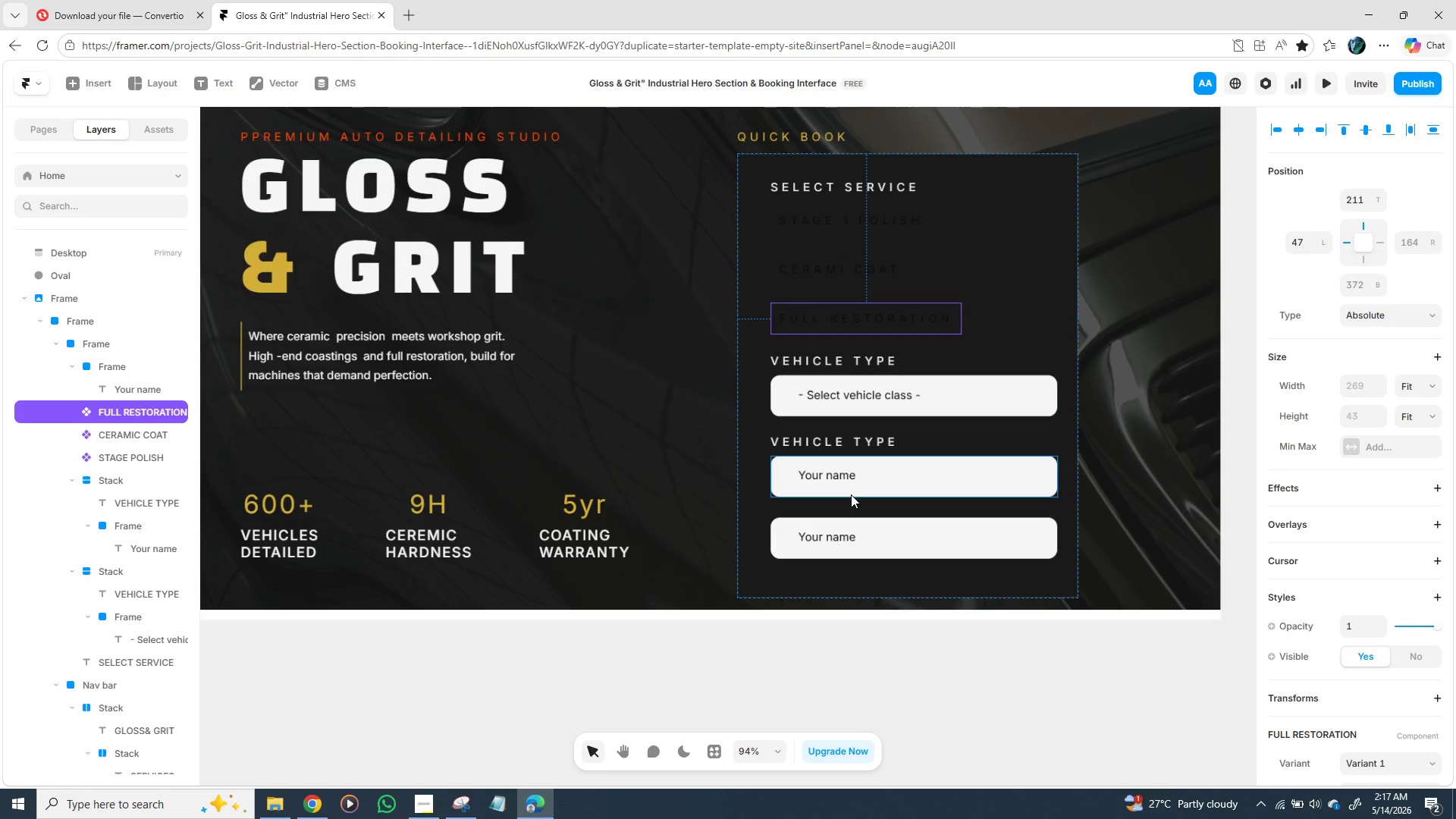 
left_click([895, 538])
 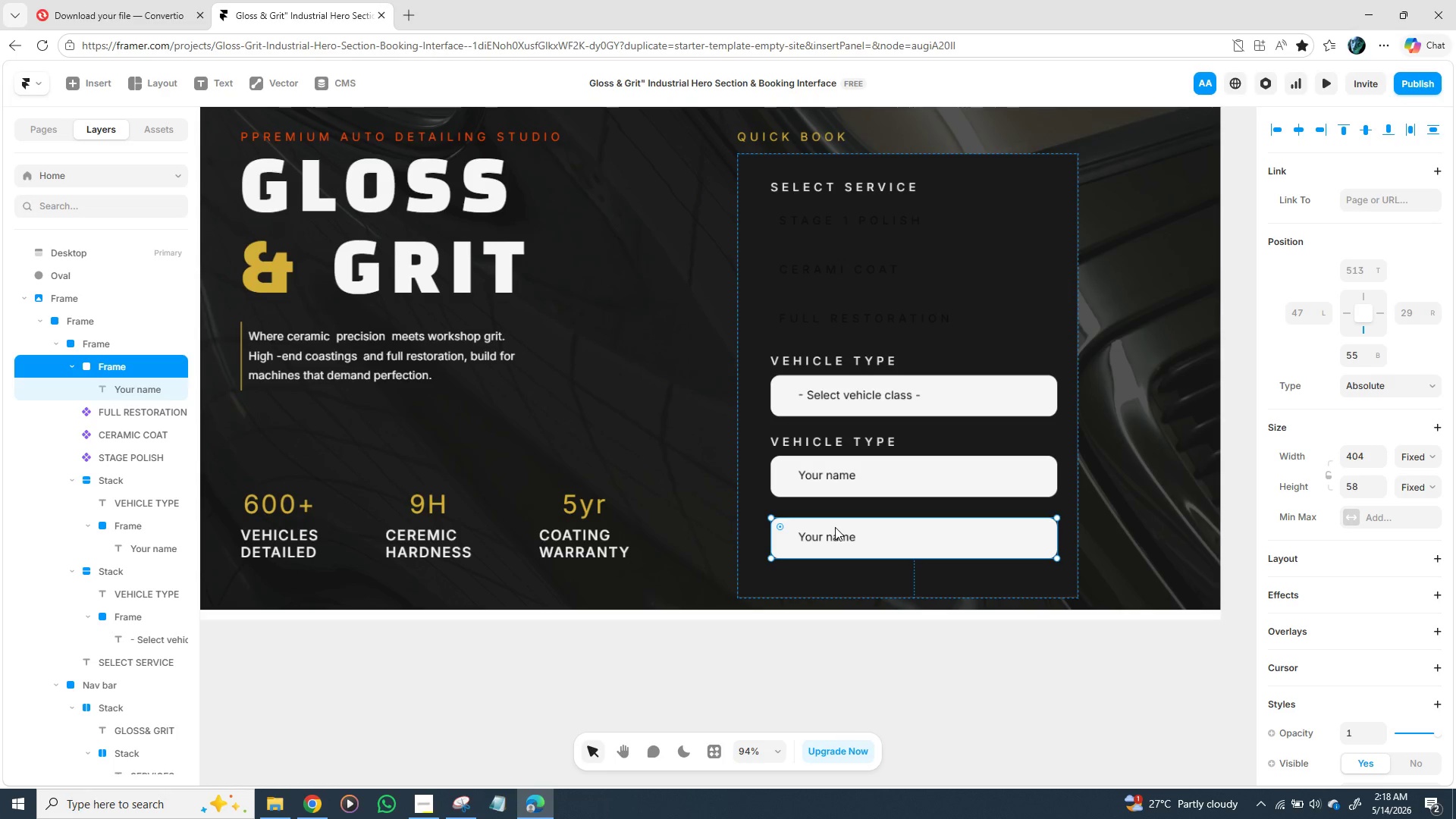 
wait(29.81)
 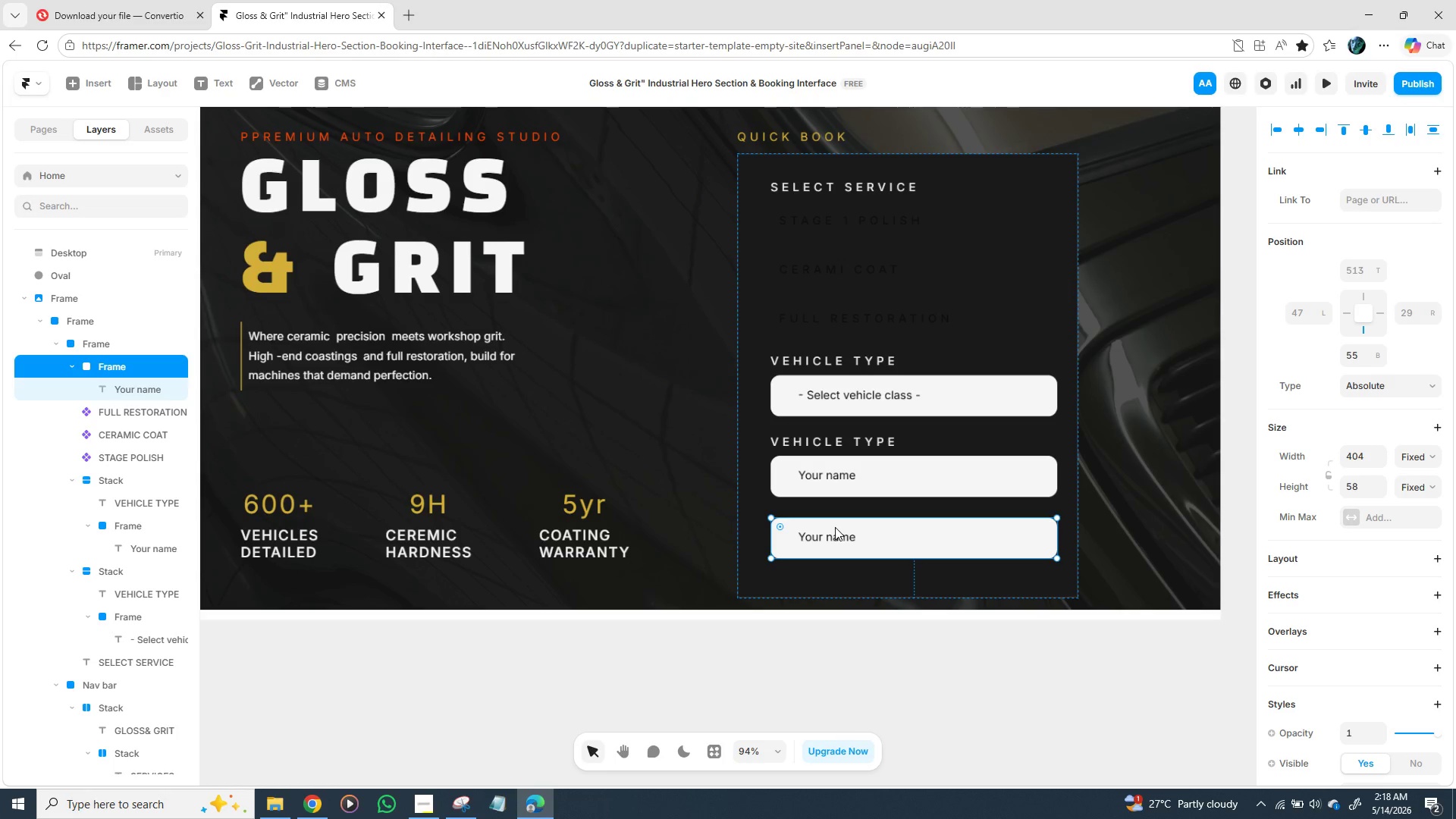 
left_click([841, 532])
 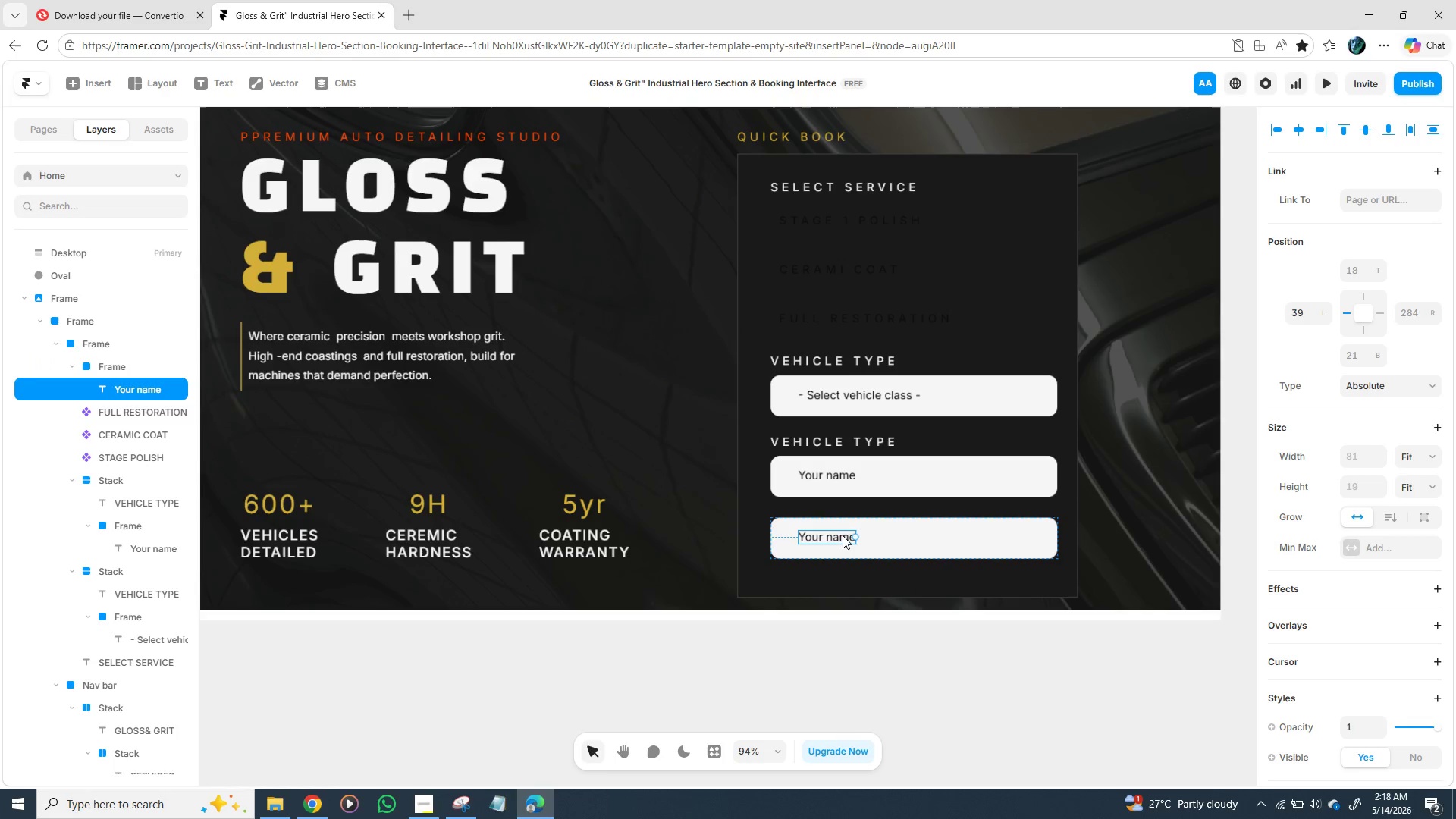 
key(Backspace)
 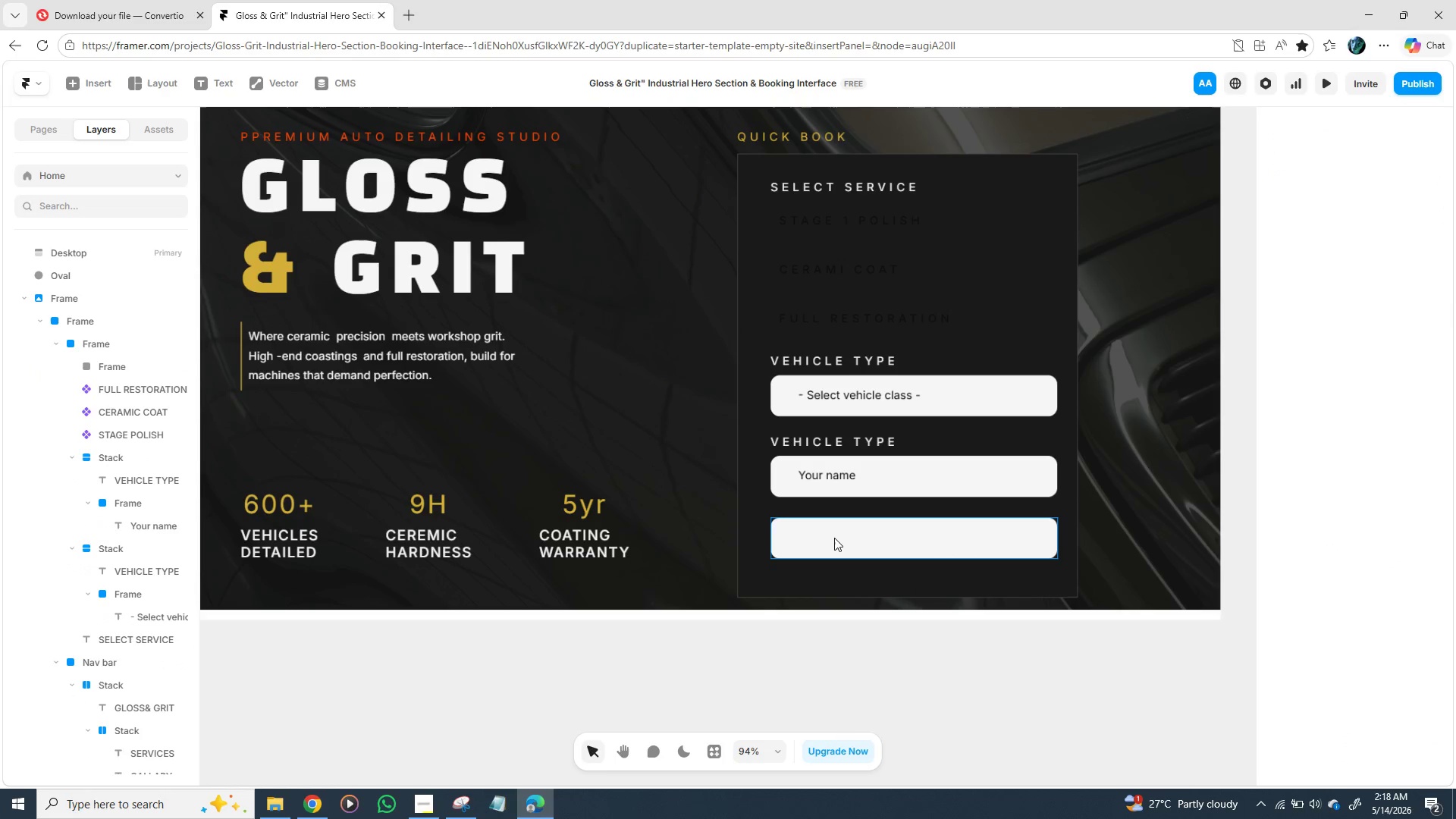 
wait(7.97)
 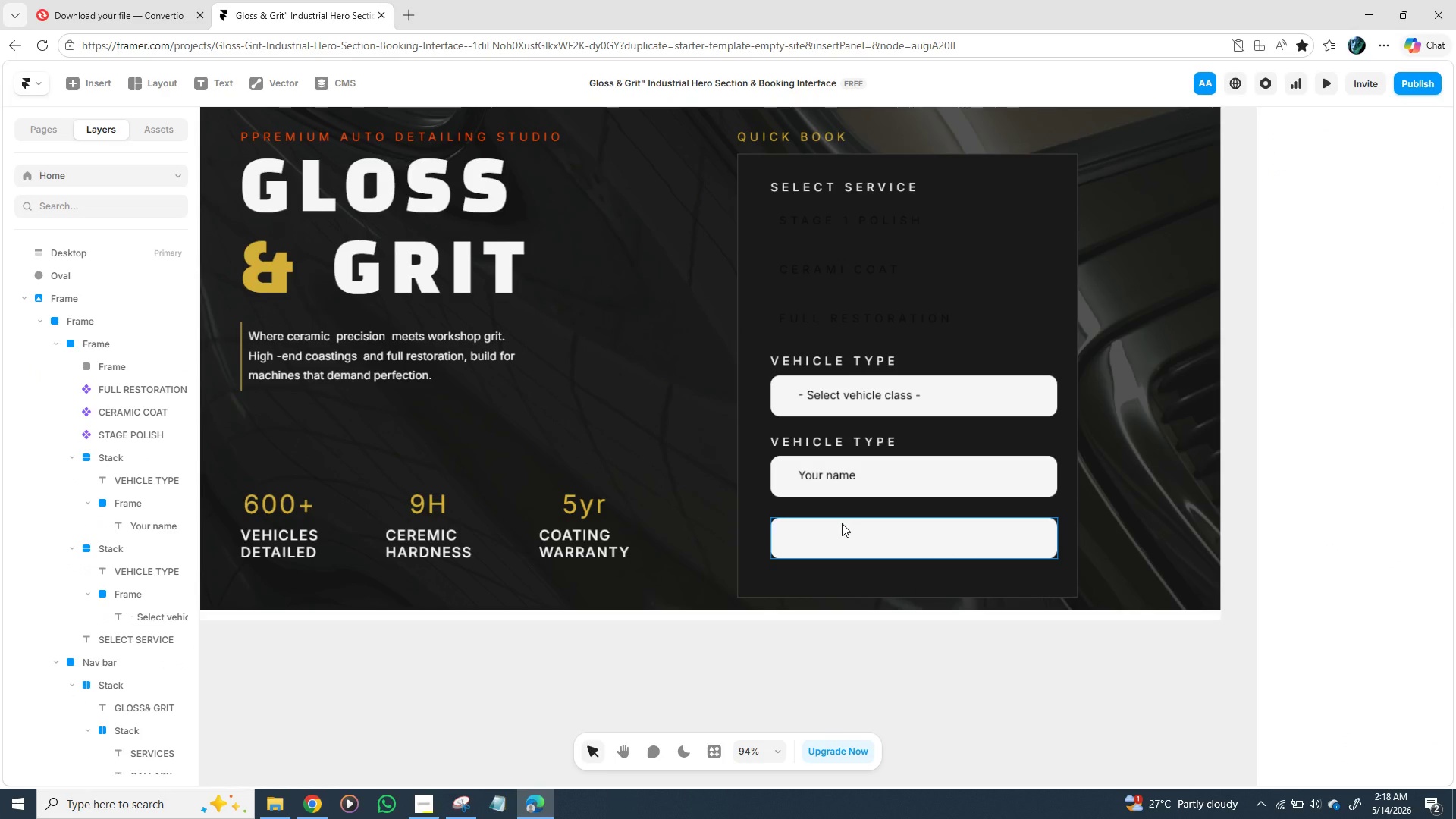 
key(Control+V)
 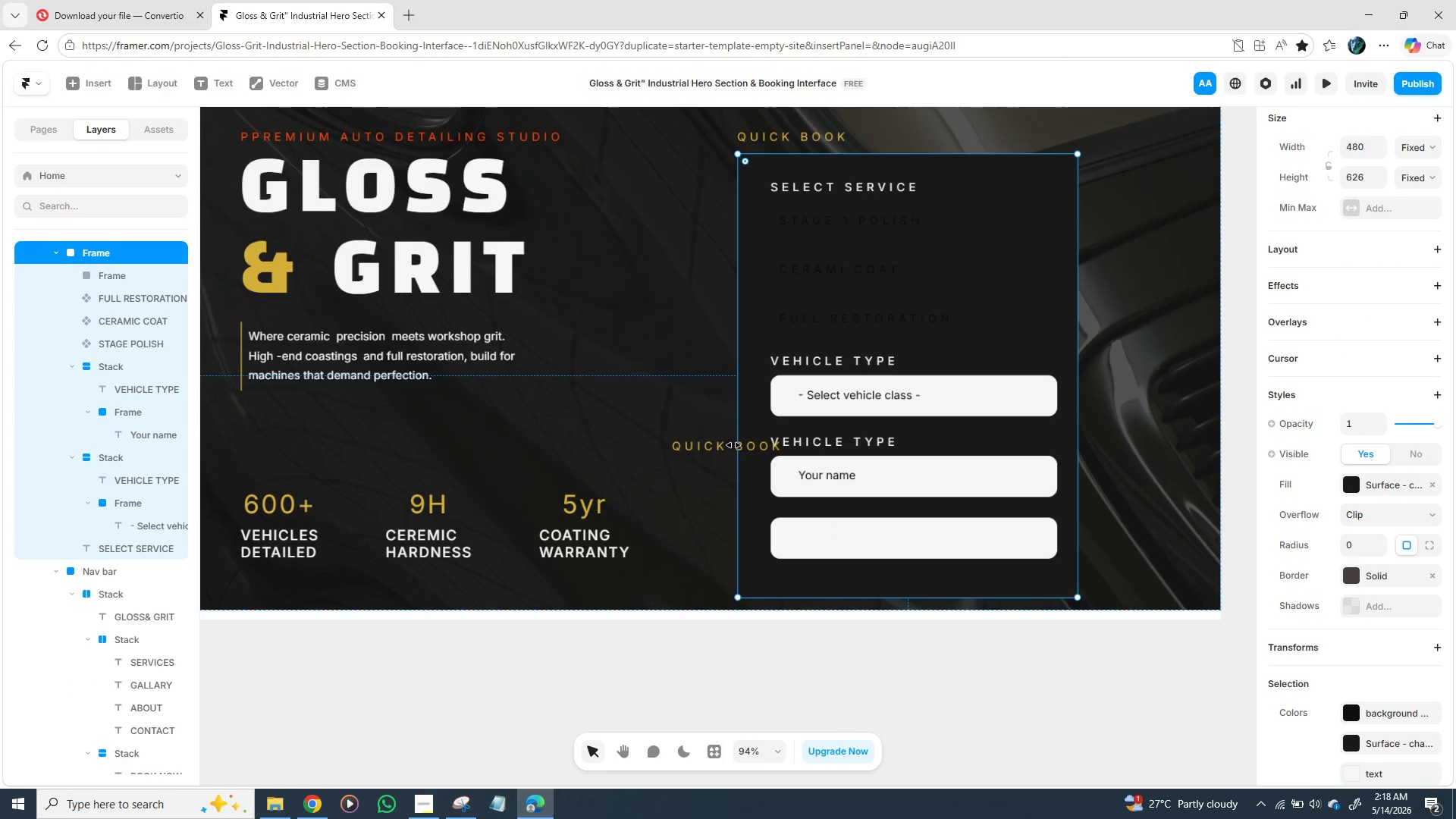 
left_click([717, 493])
 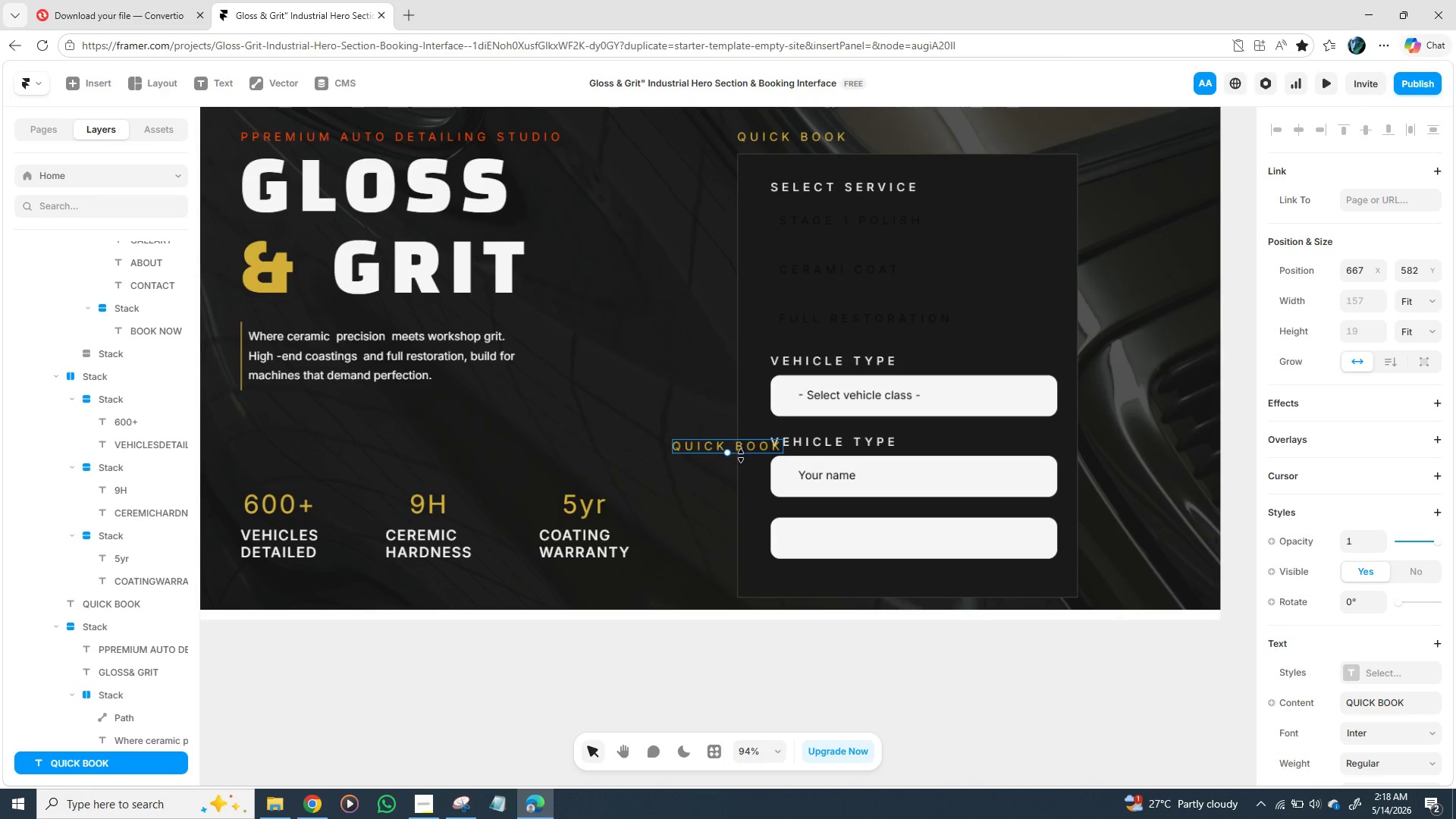 
key(Backspace)
 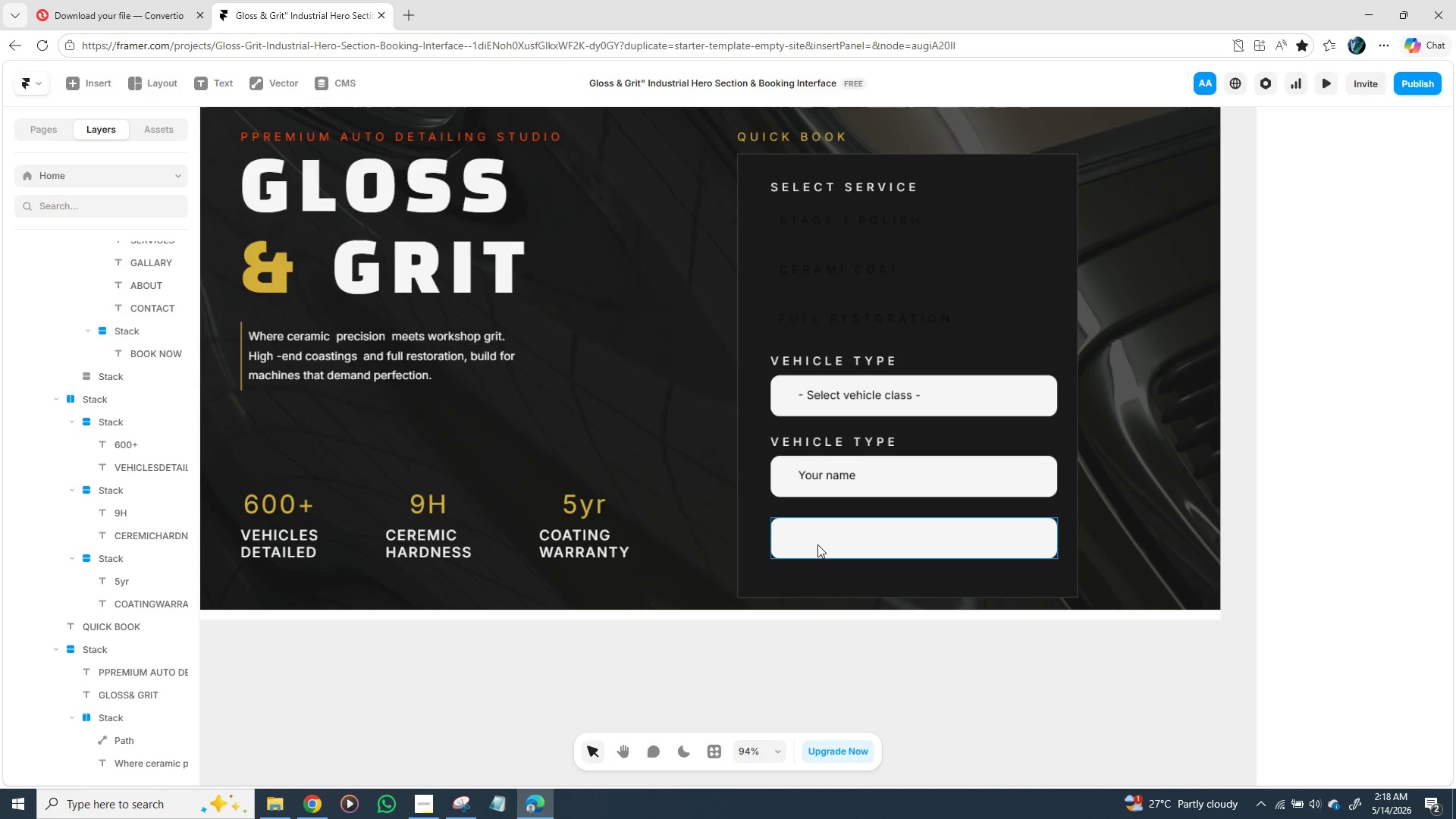 
wait(6.61)
 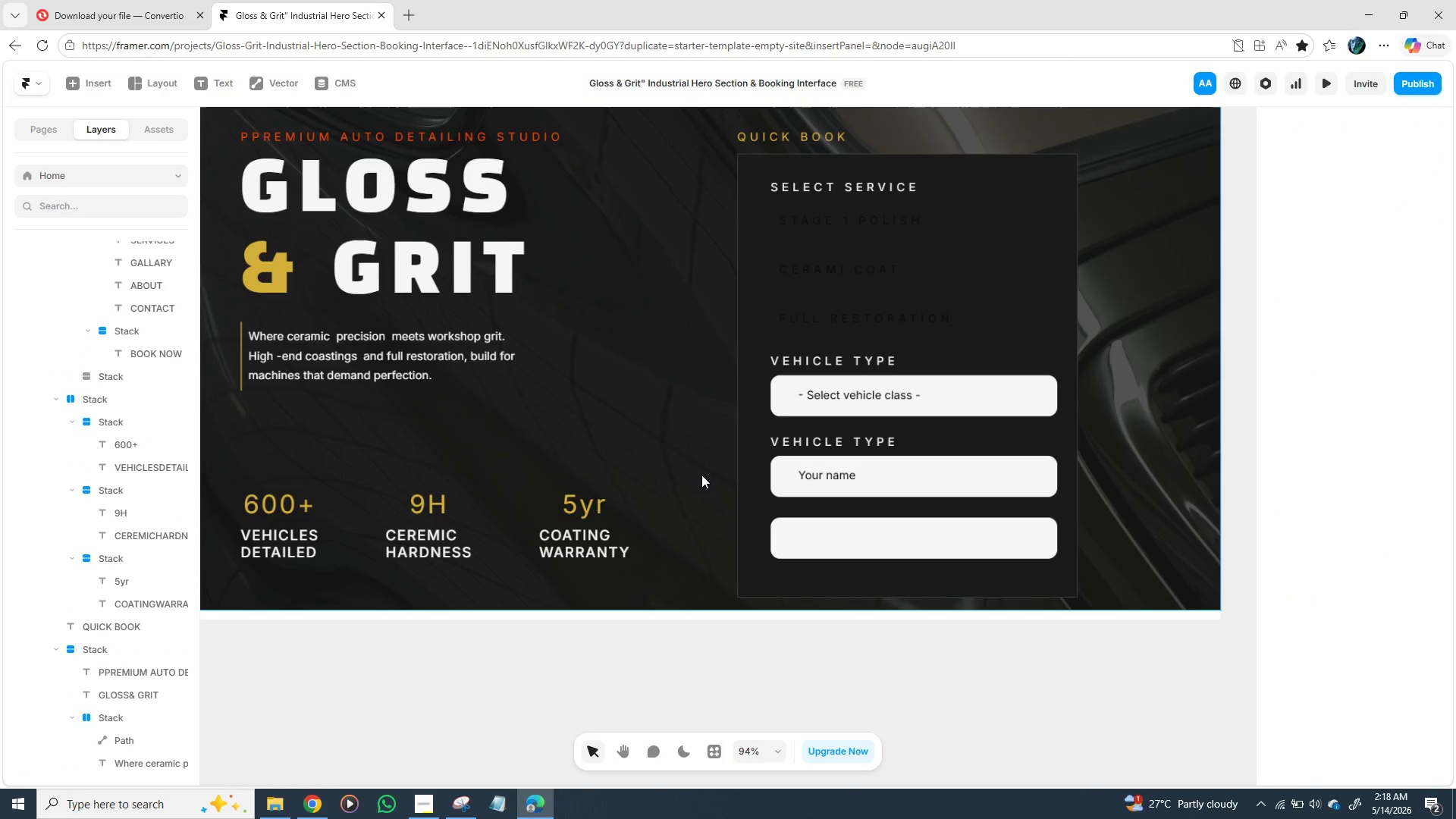 
key(Control+Z)
 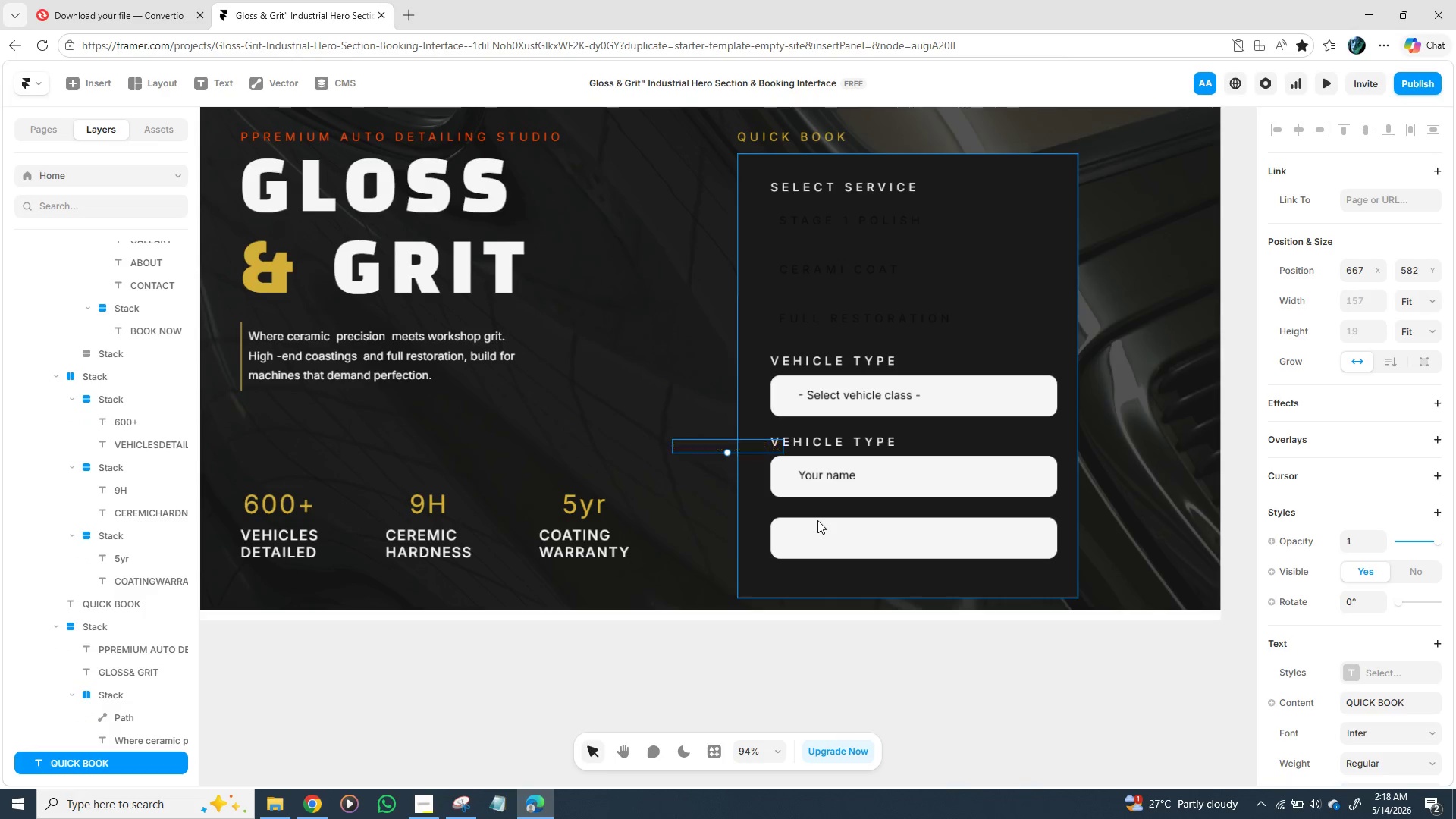 
key(Control+Z)
 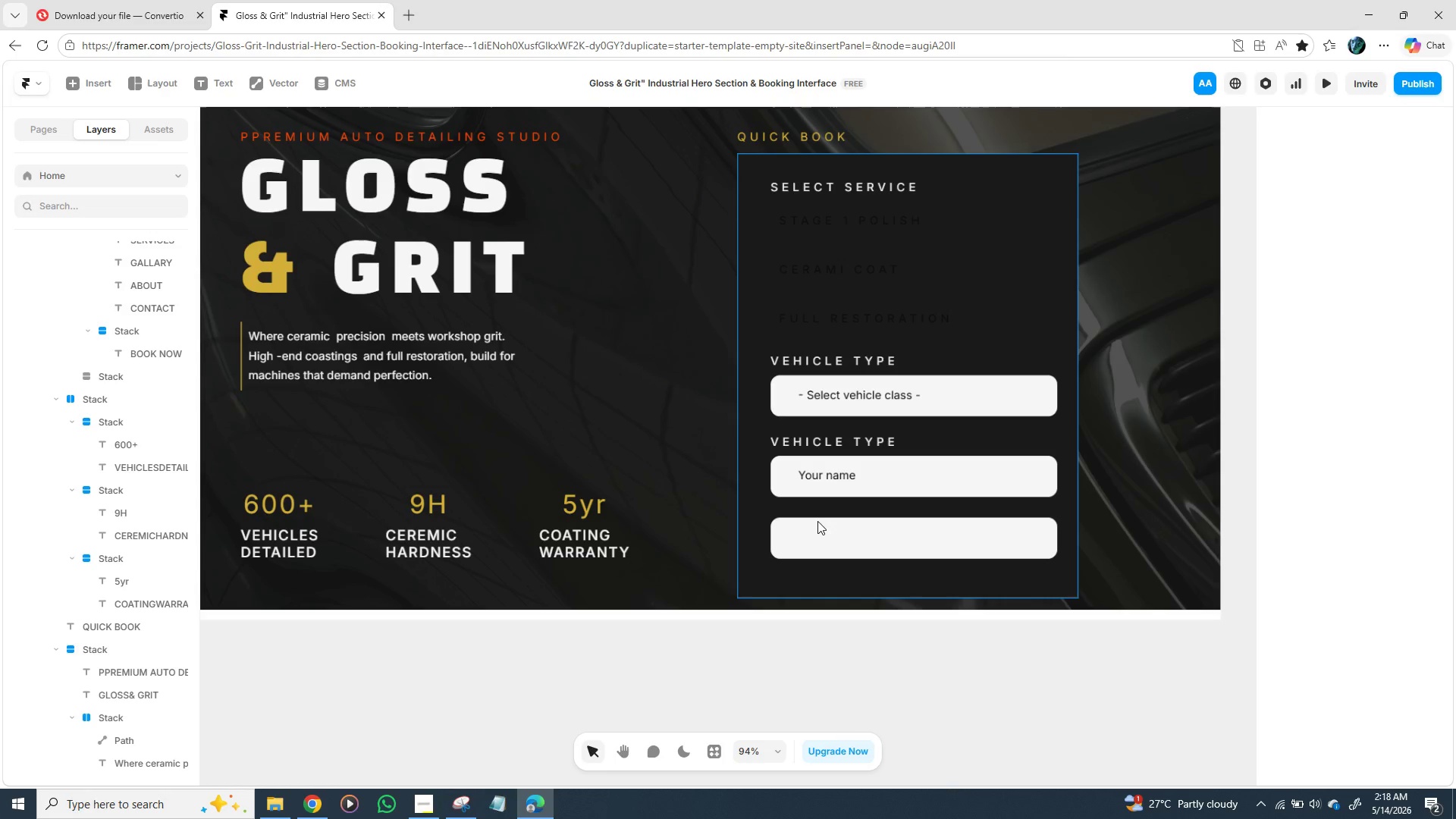 
key(Control+Z)
 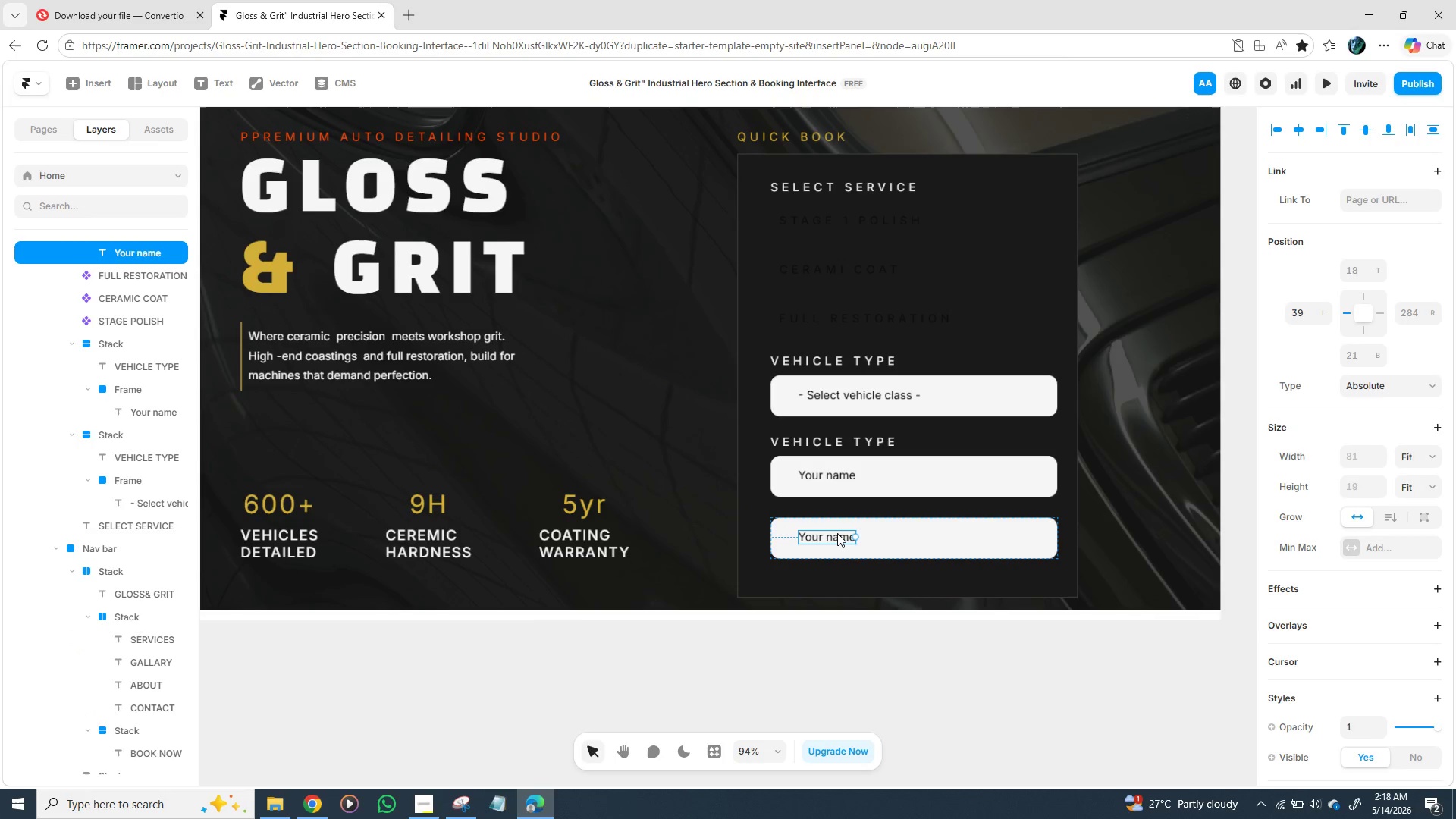 
wait(6.36)
 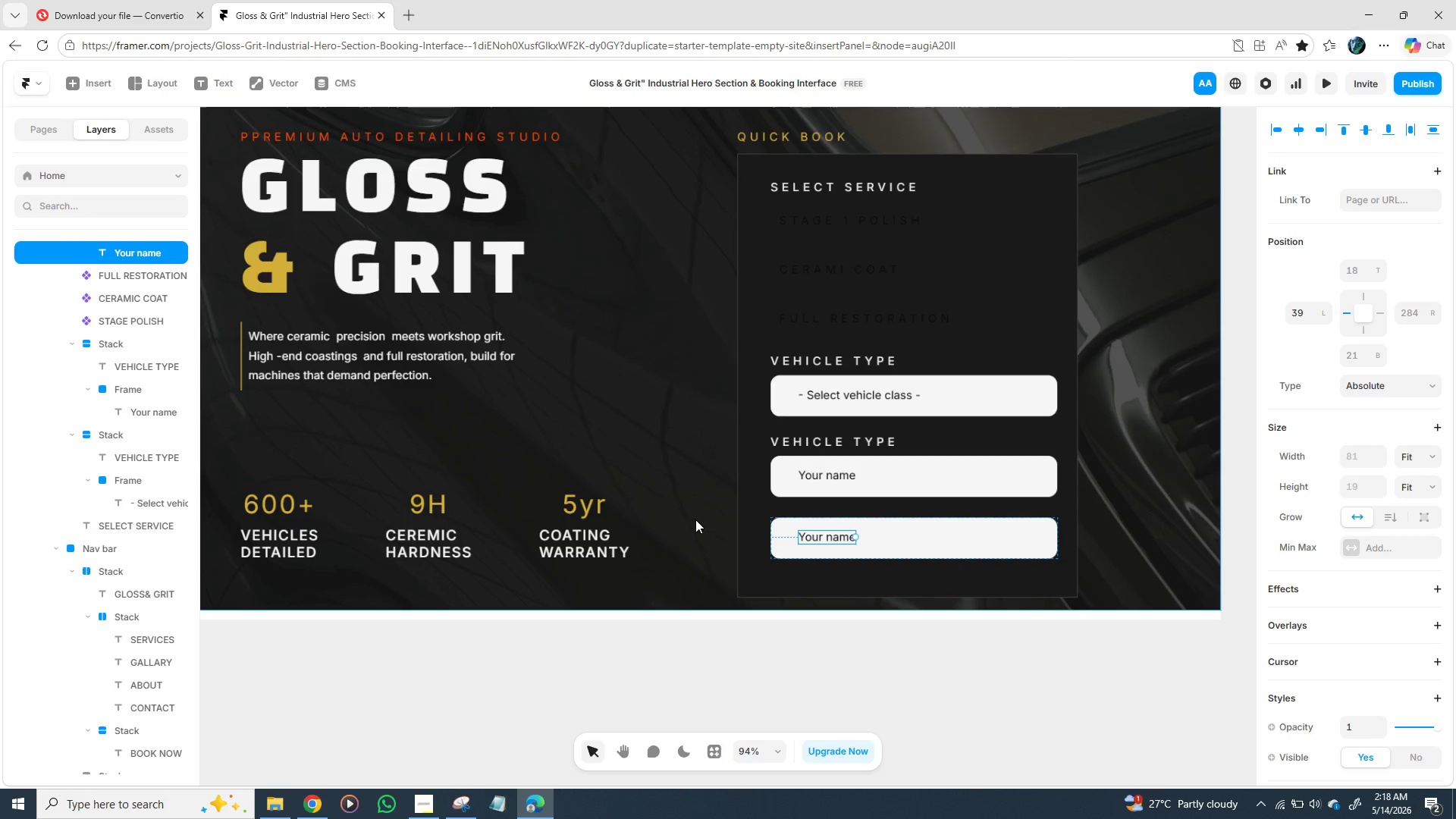 
left_click_drag(start_coordinate=[837, 533], to_coordinate=[918, 534])
 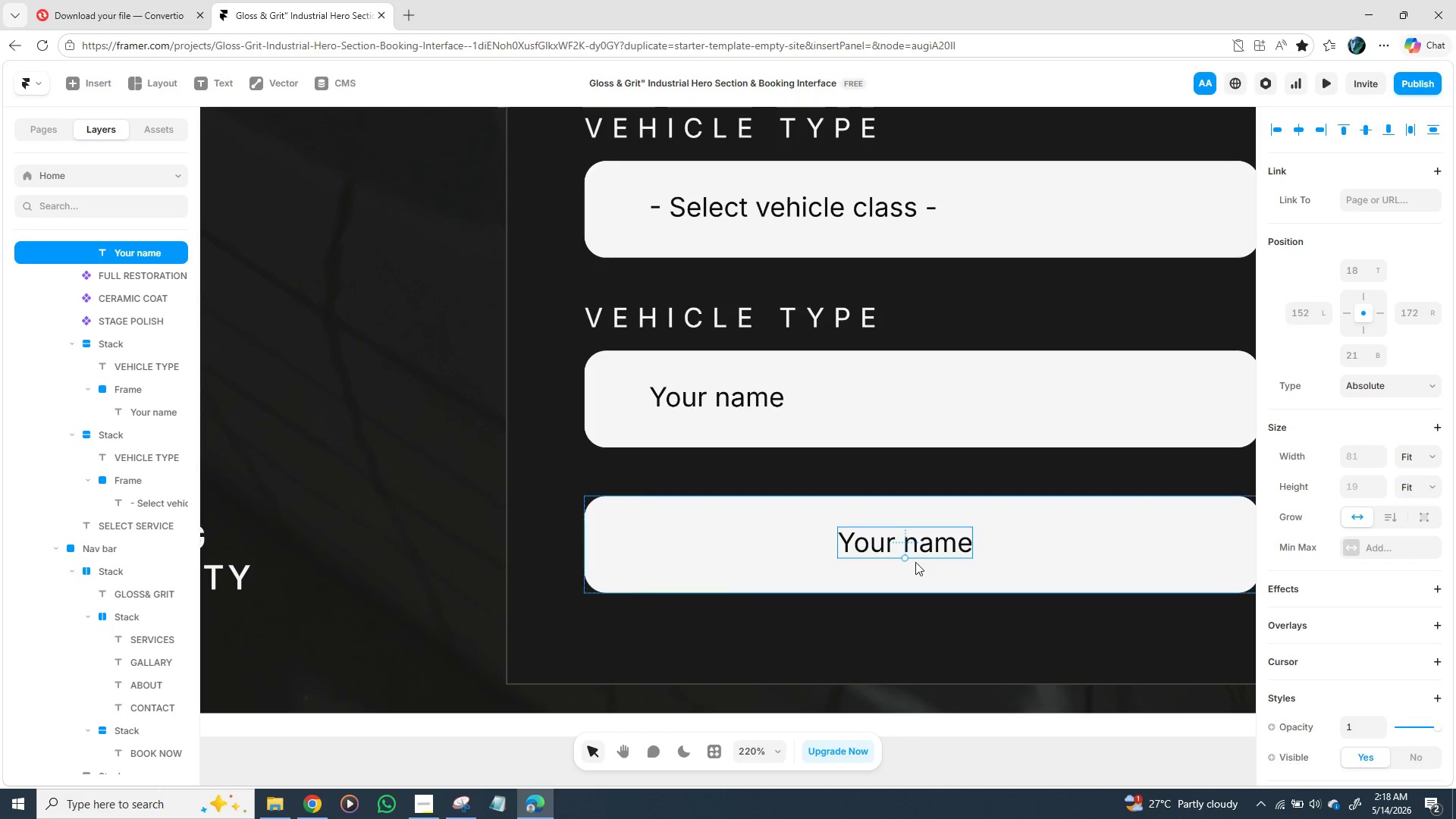 
wait(6.06)
 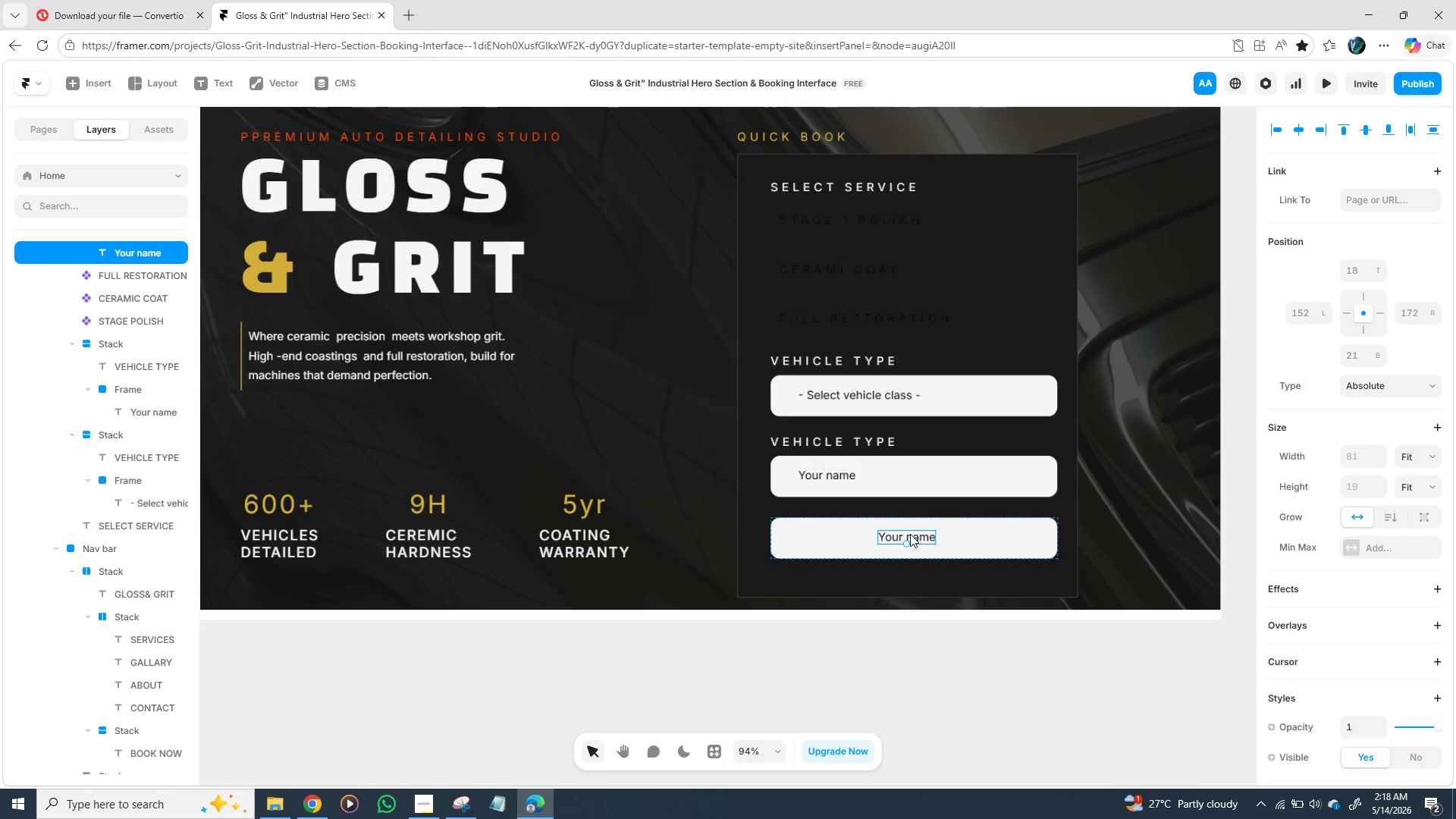 
triple_click([922, 548])
 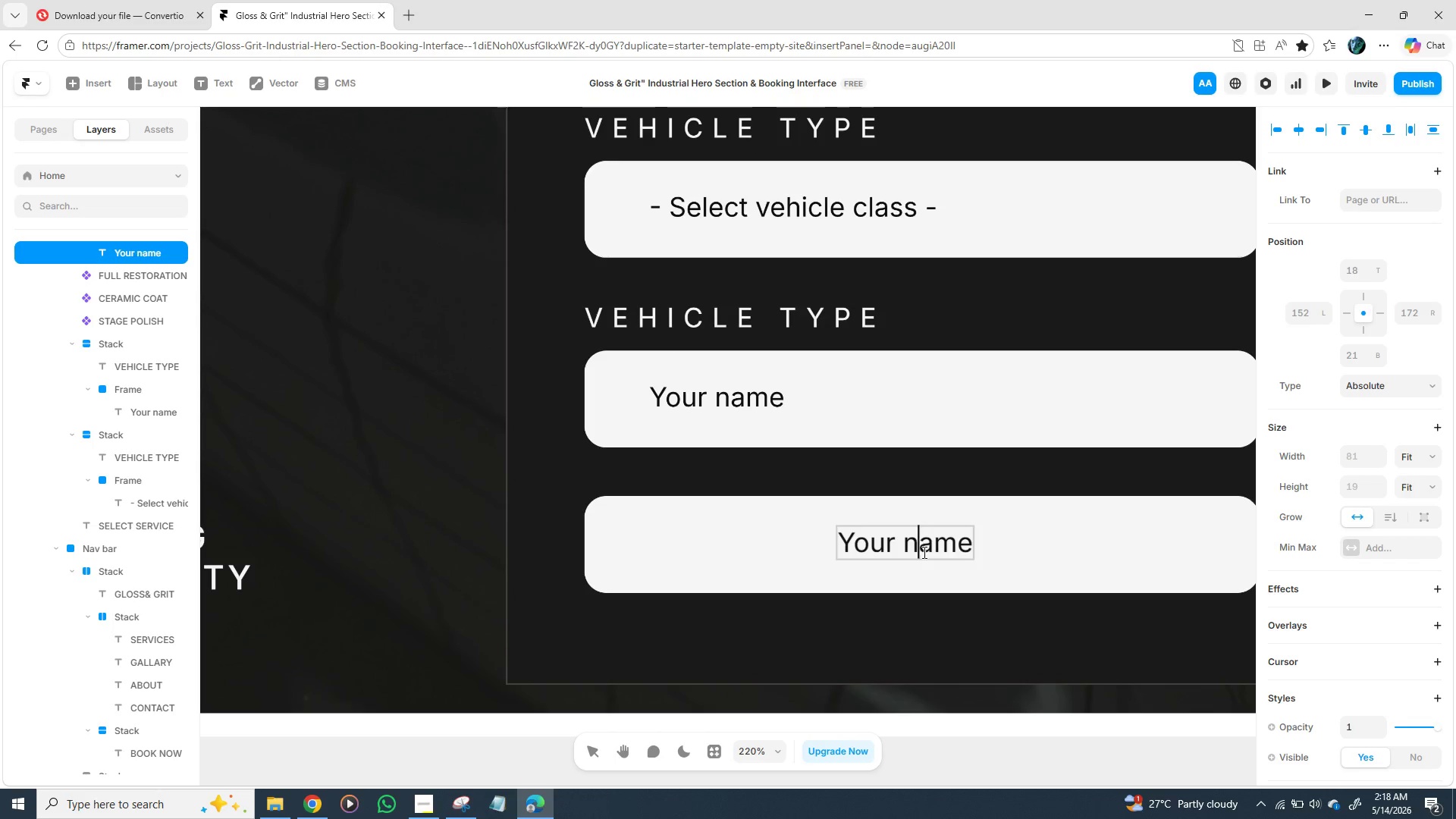 
double_click([923, 552])
 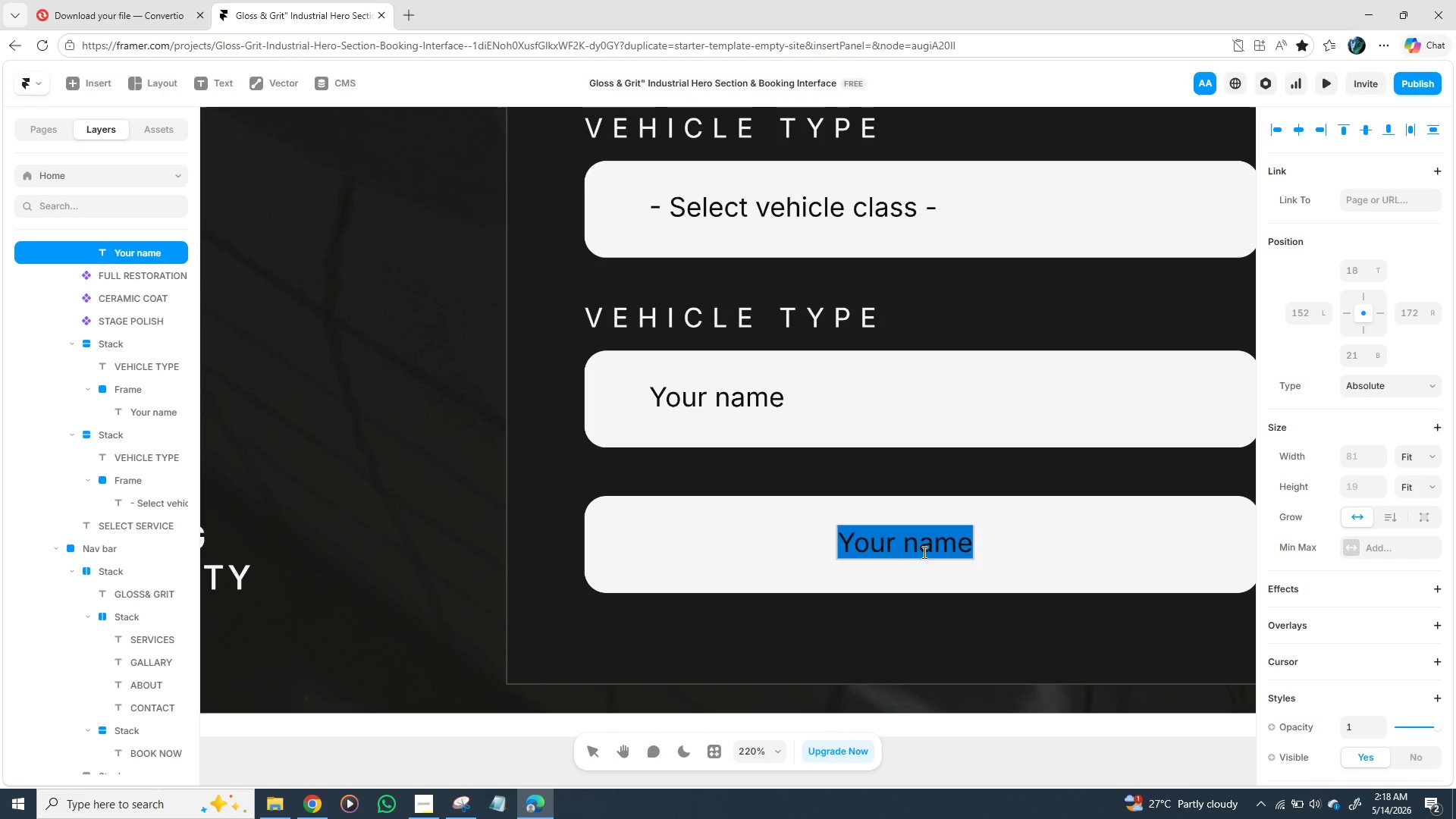 
triple_click([923, 552])
 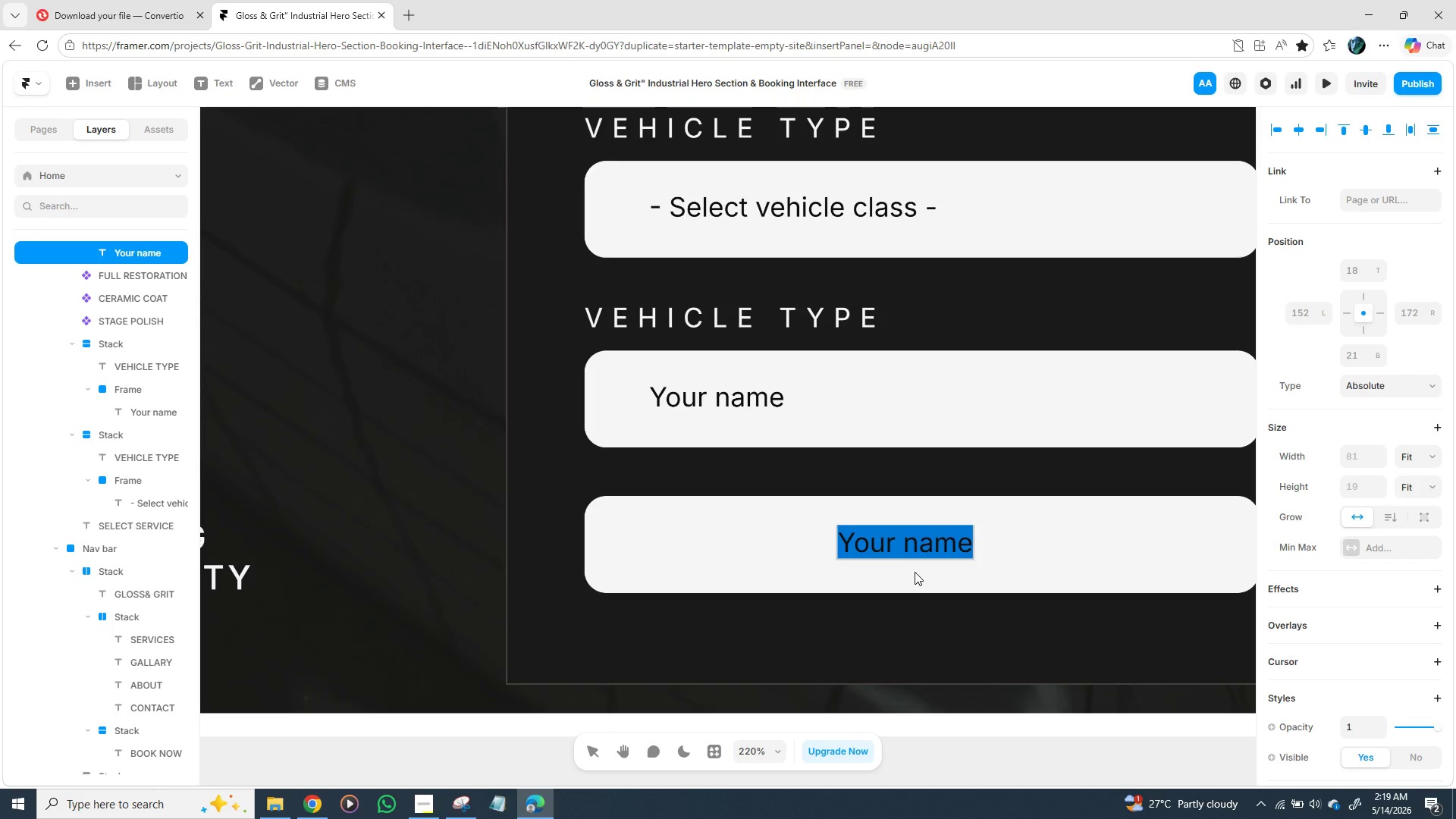 
type(R)
key(Backspace)
type(rES)
 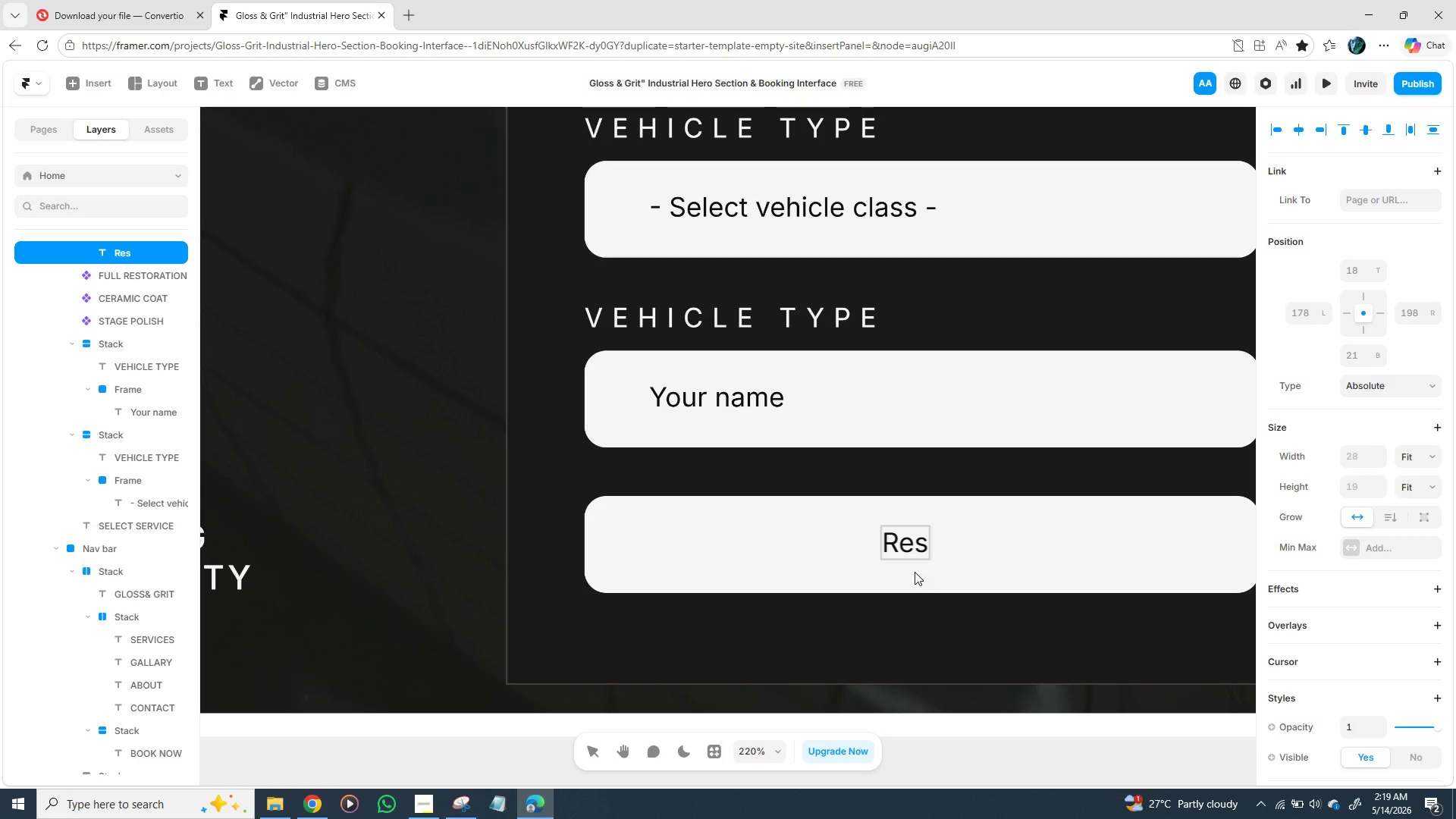 
wait(5.06)
 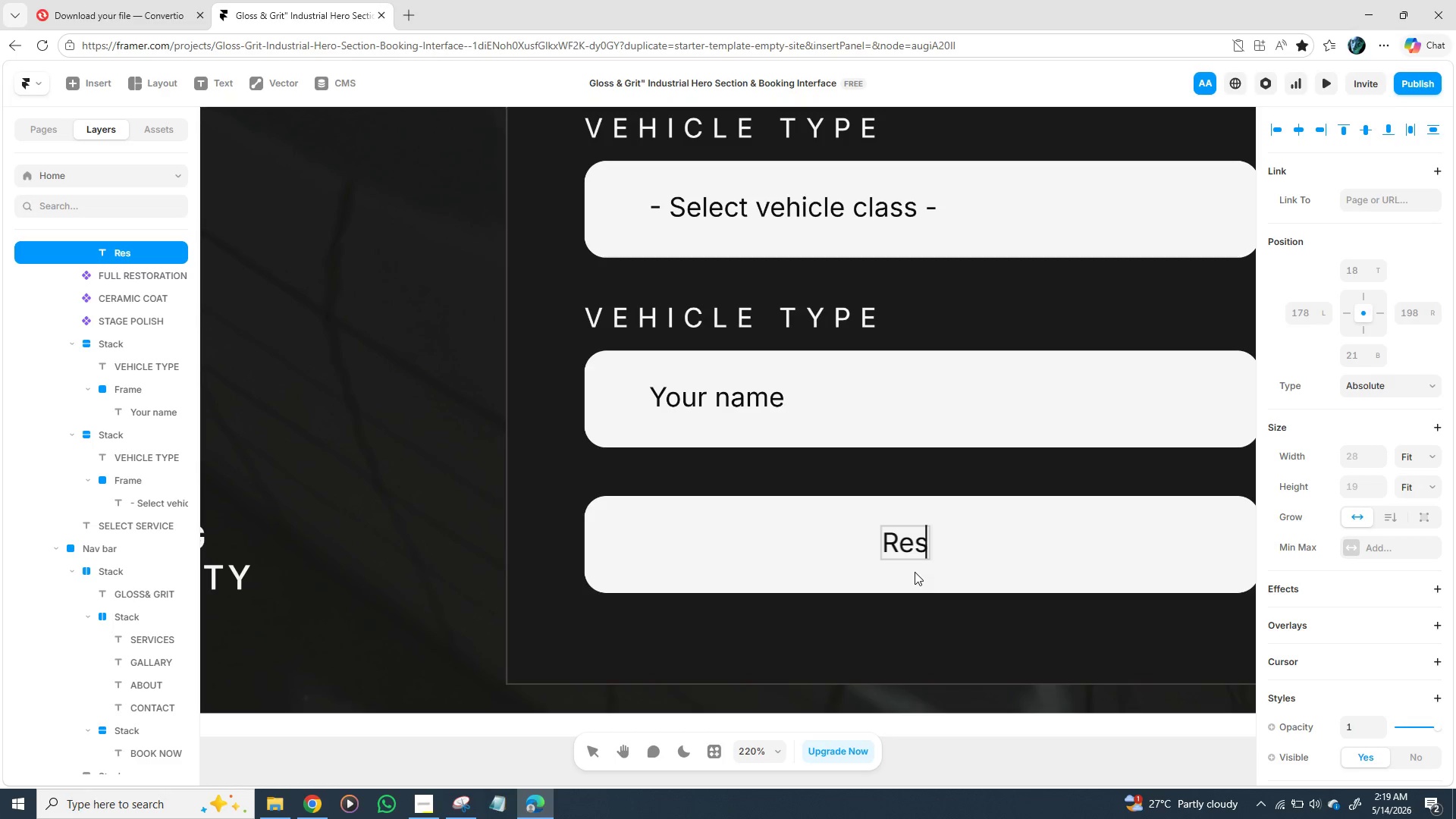 
type(ERVE )
 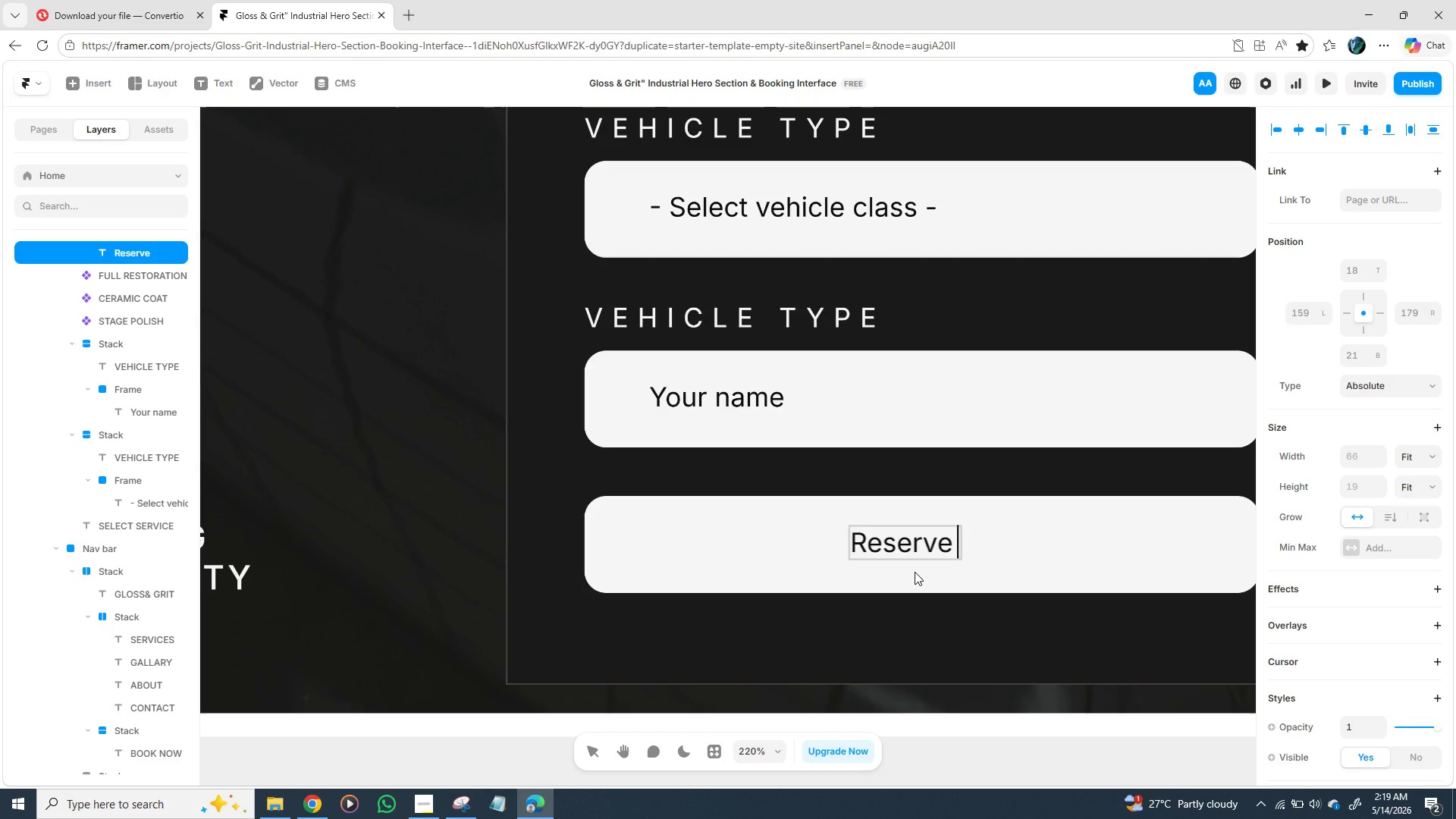 
type(My Slot)
 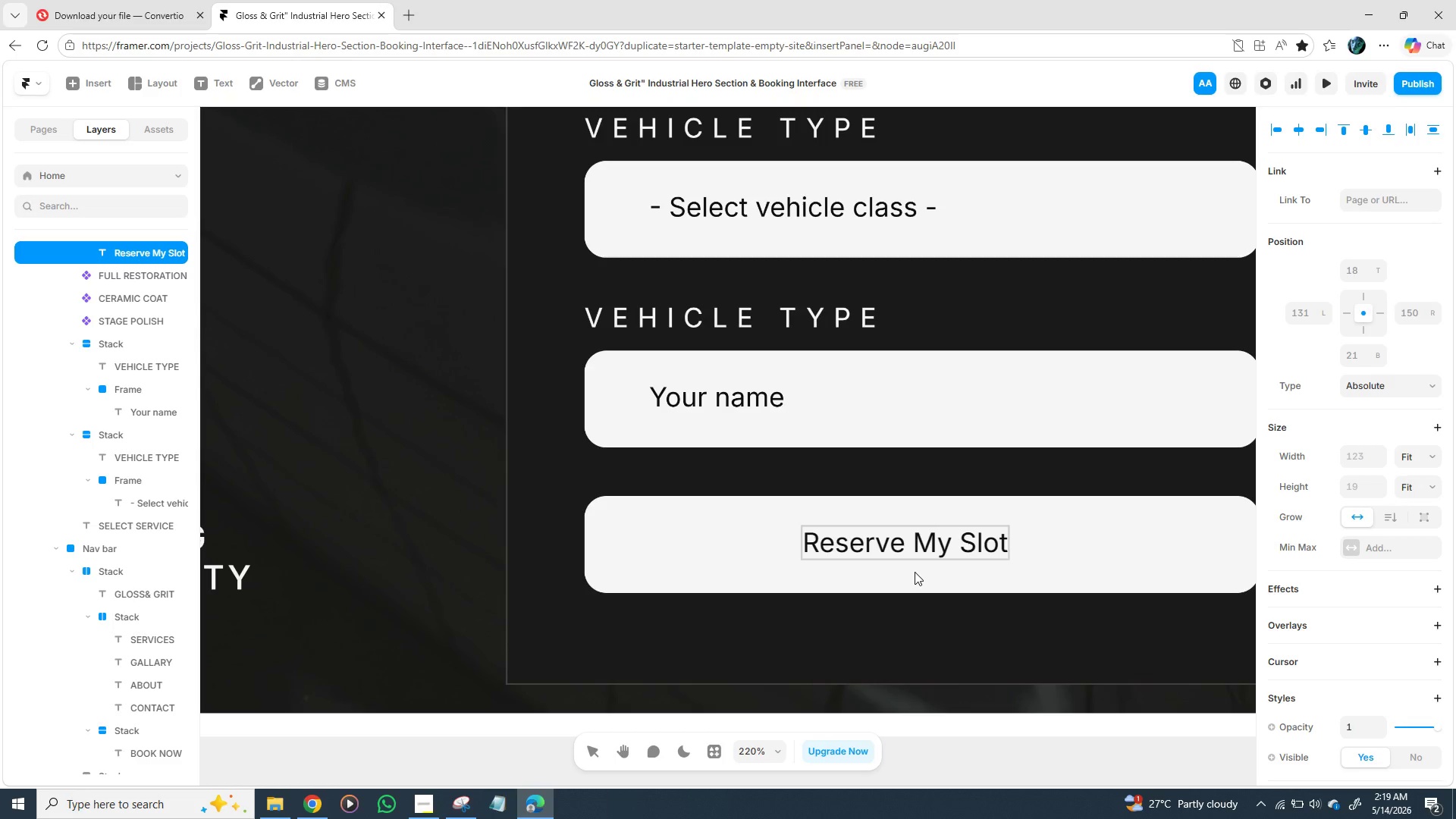 
wait(71.7)
 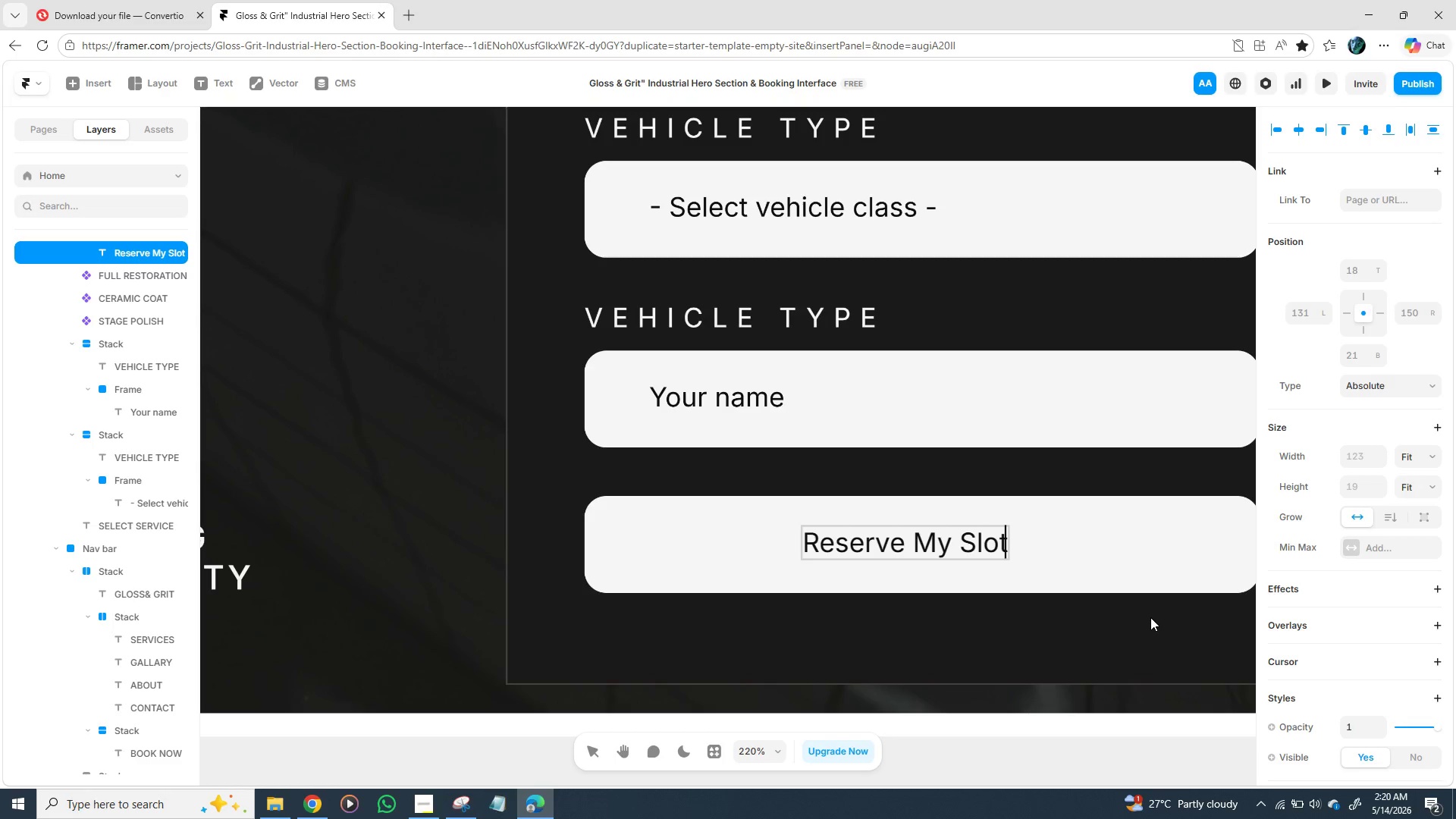 
hold_key(key=Backspace, duration=0.88)
 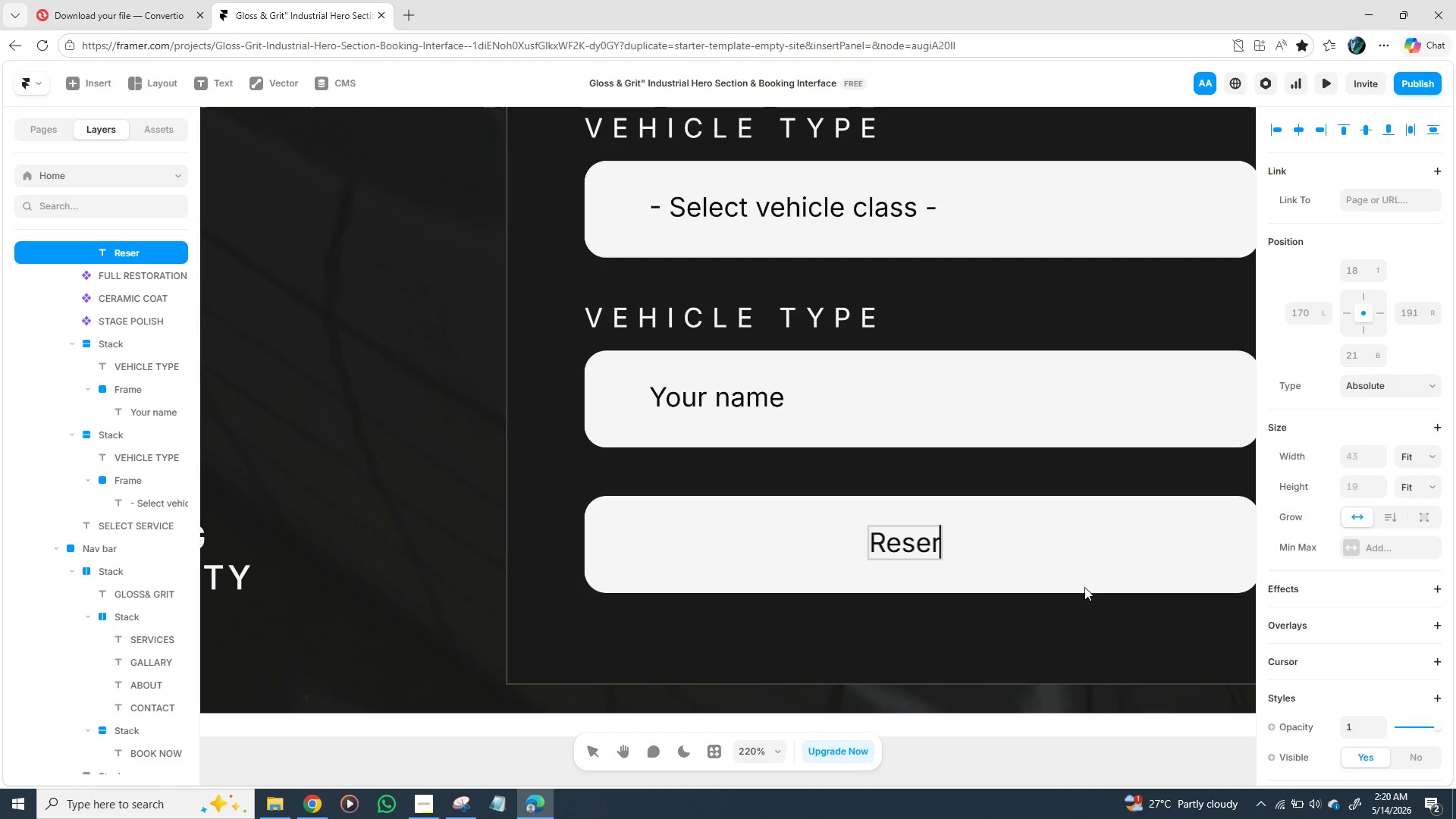 
hold_key(key=Backspace, duration=0.39)
 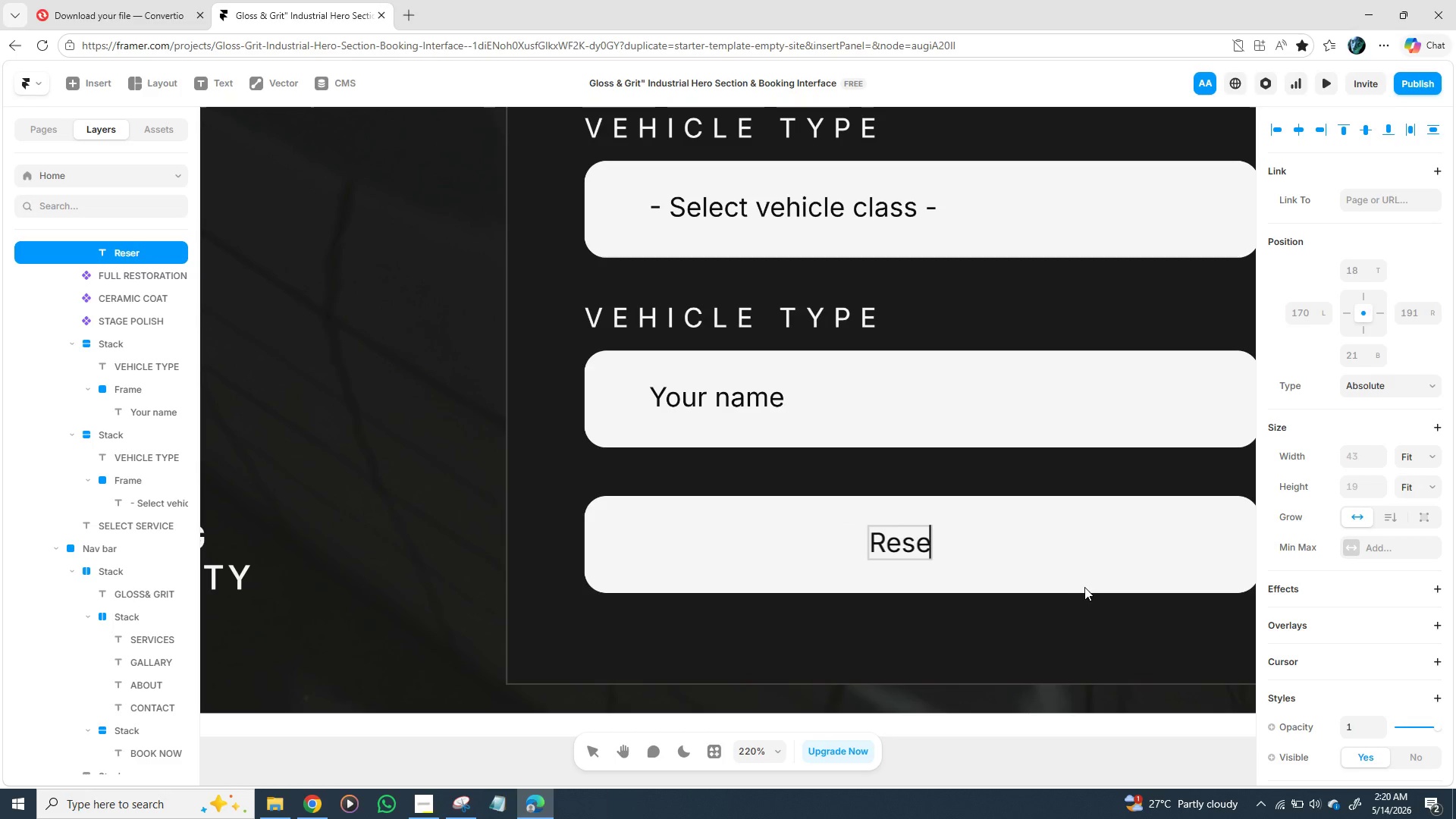 
key(Backspace)
 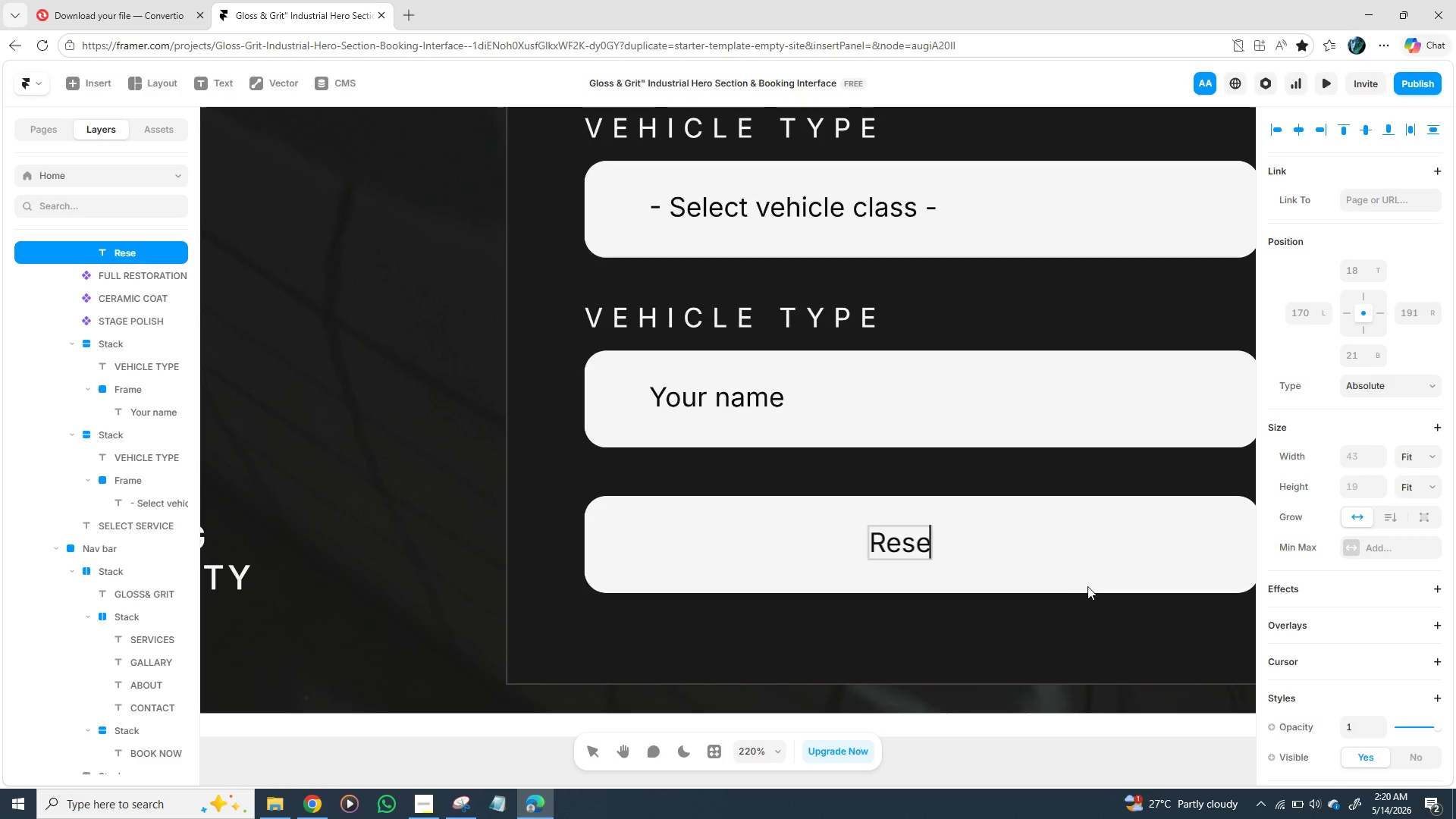 
key(Backspace)
 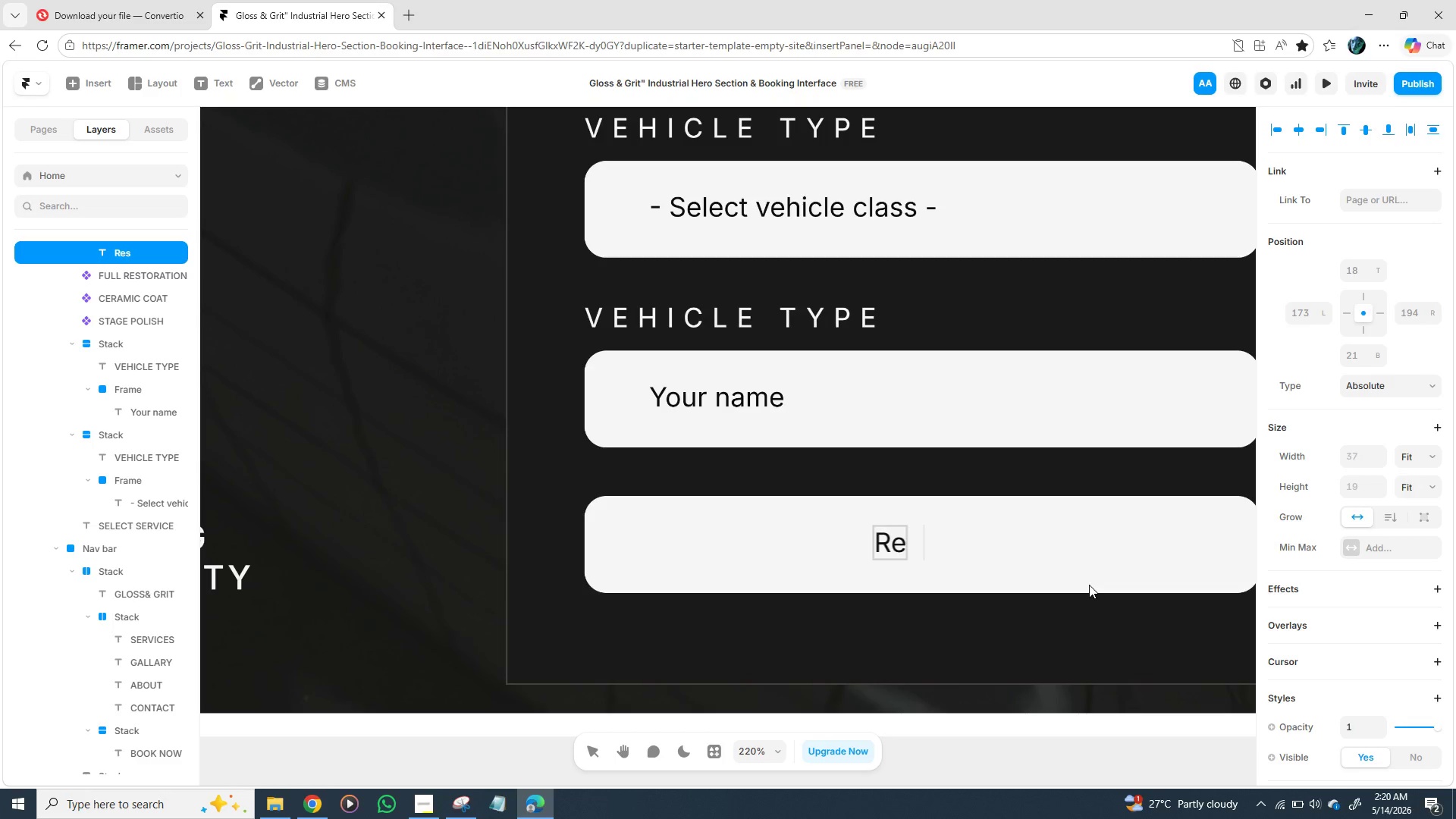 
key(Backspace)
 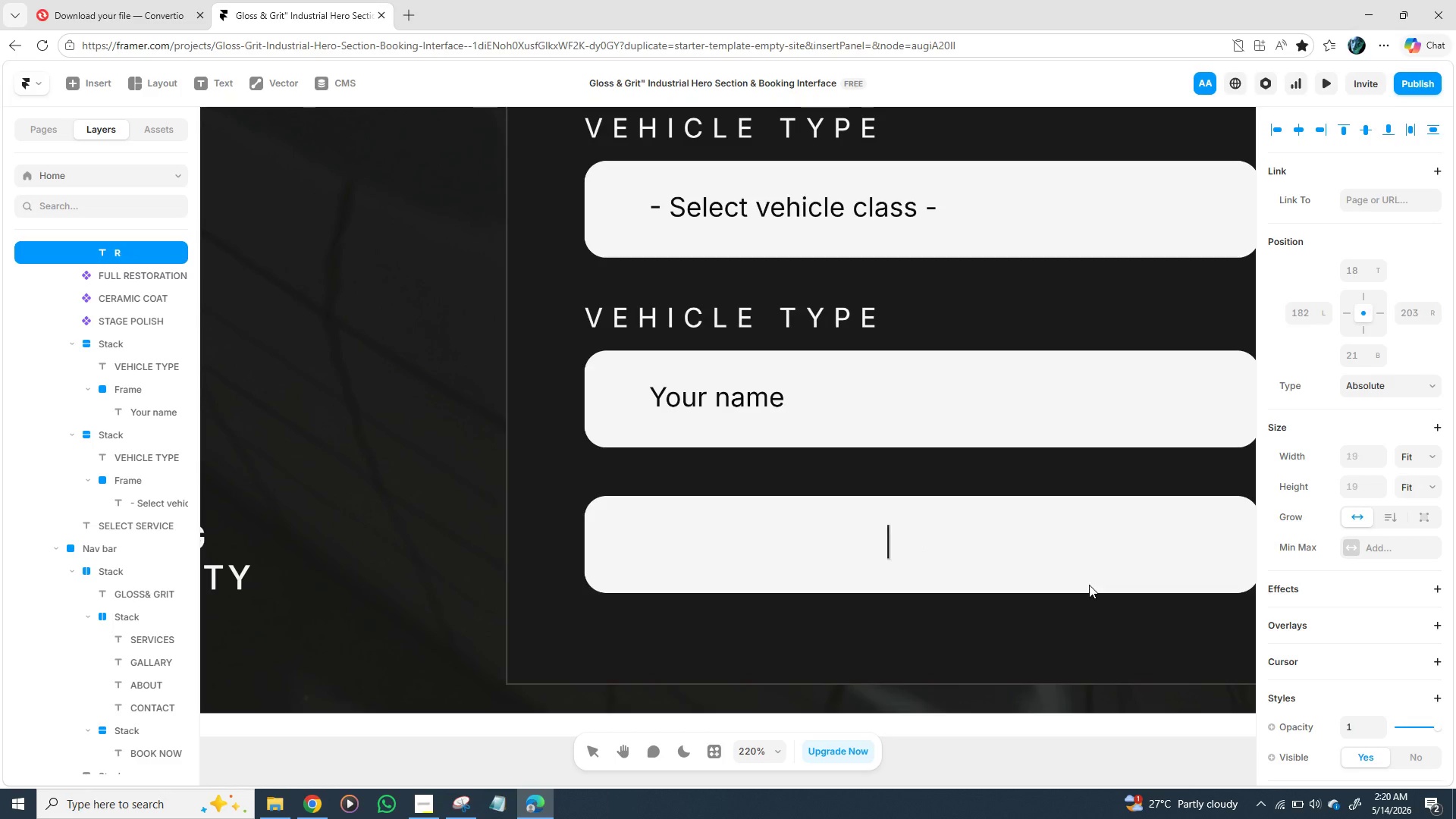 
key(Backspace)
 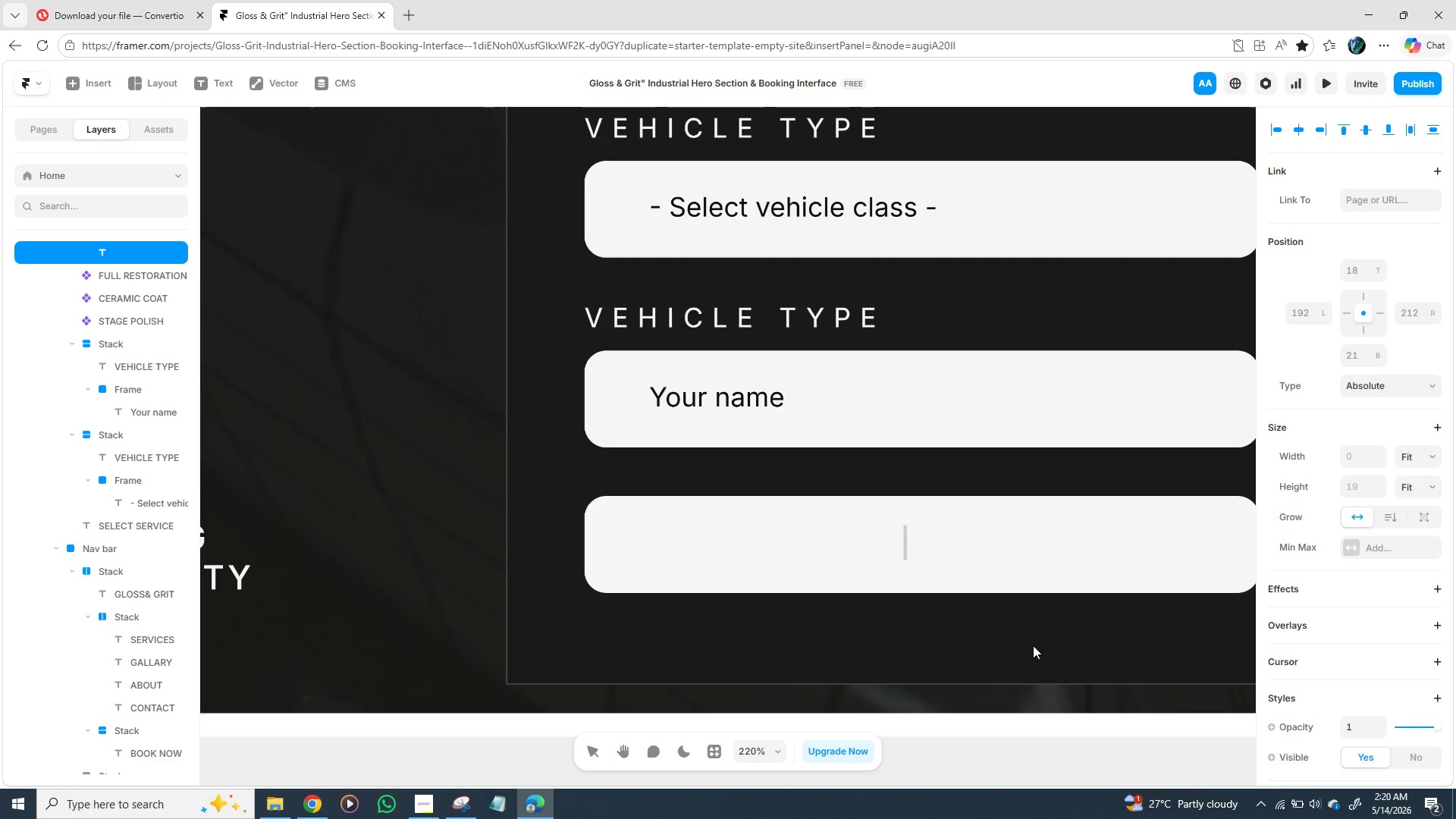 
mouse_move([1023, 656])
 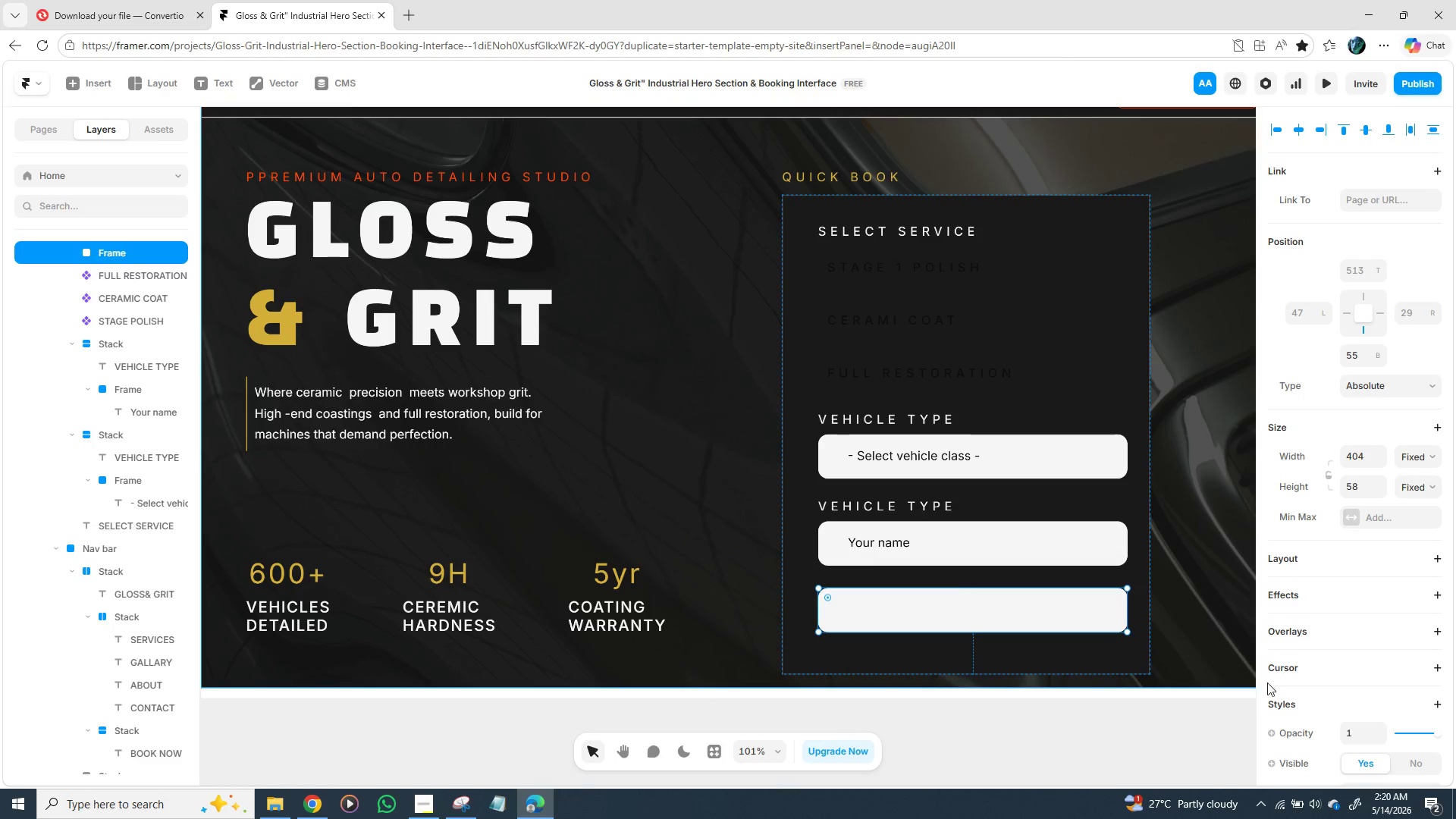 
scroll: coordinate [1335, 661], scroll_direction: down, amount: 2.0
 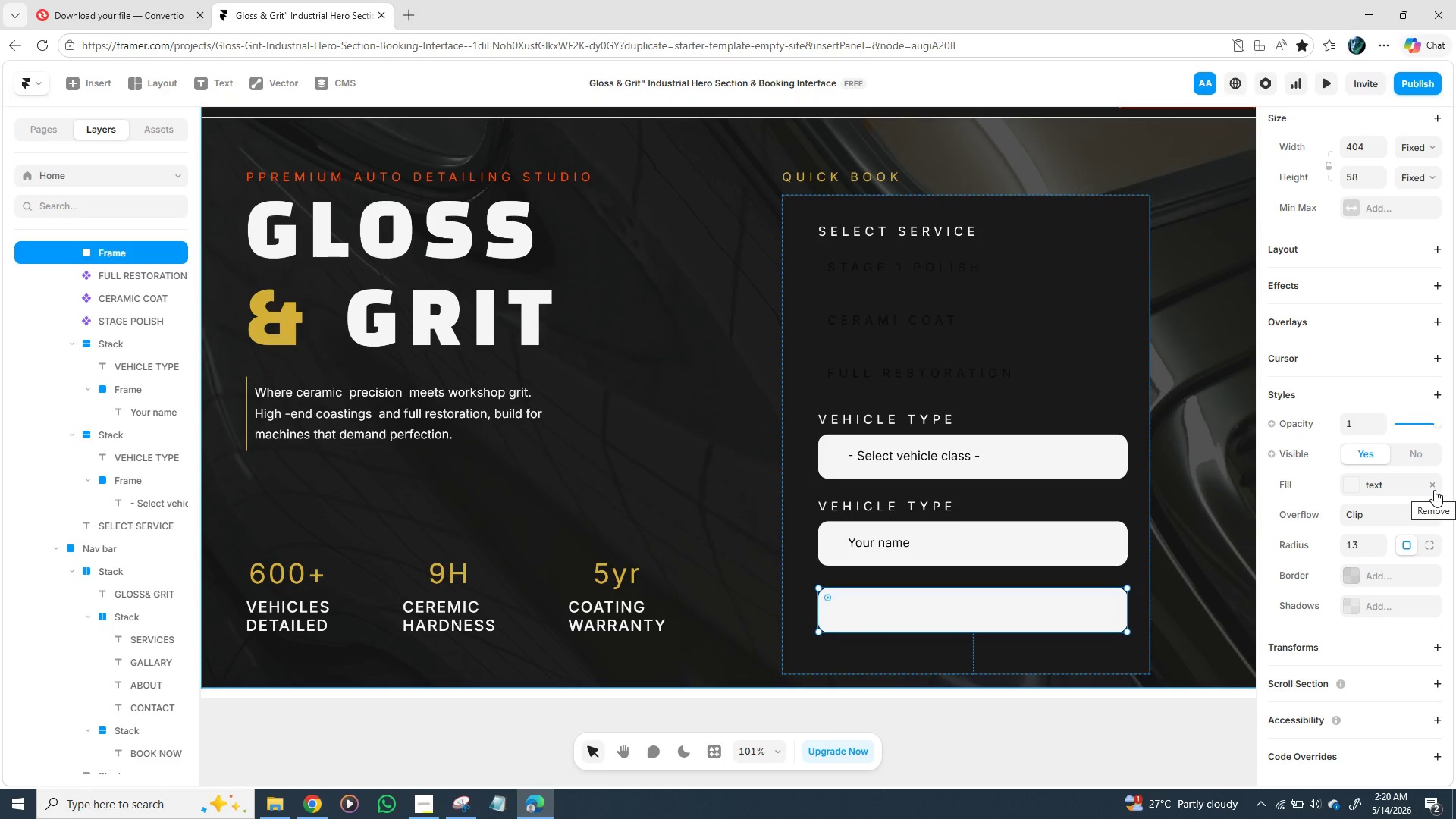 
wait(5.96)
 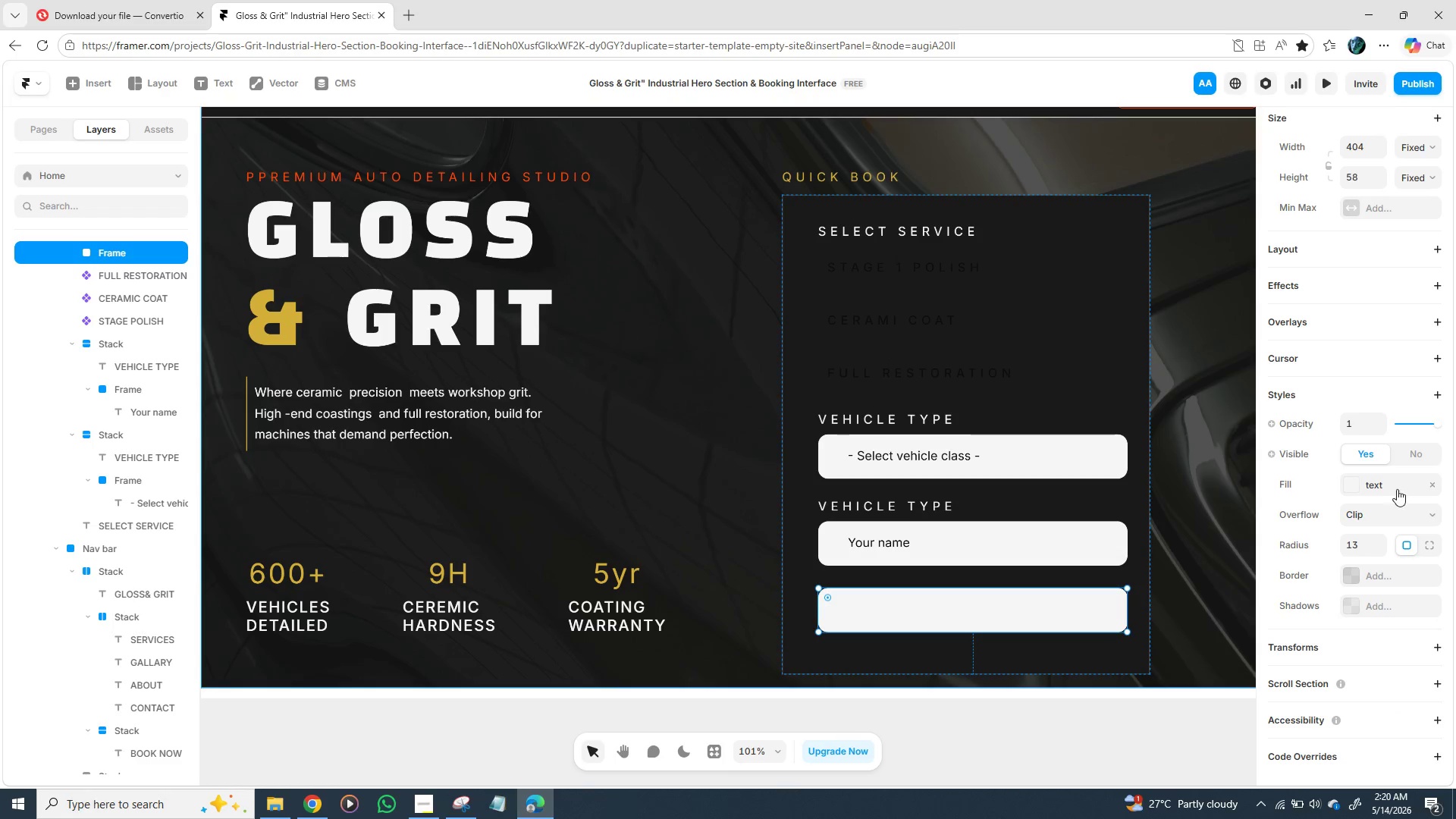 
left_click([1432, 488])
 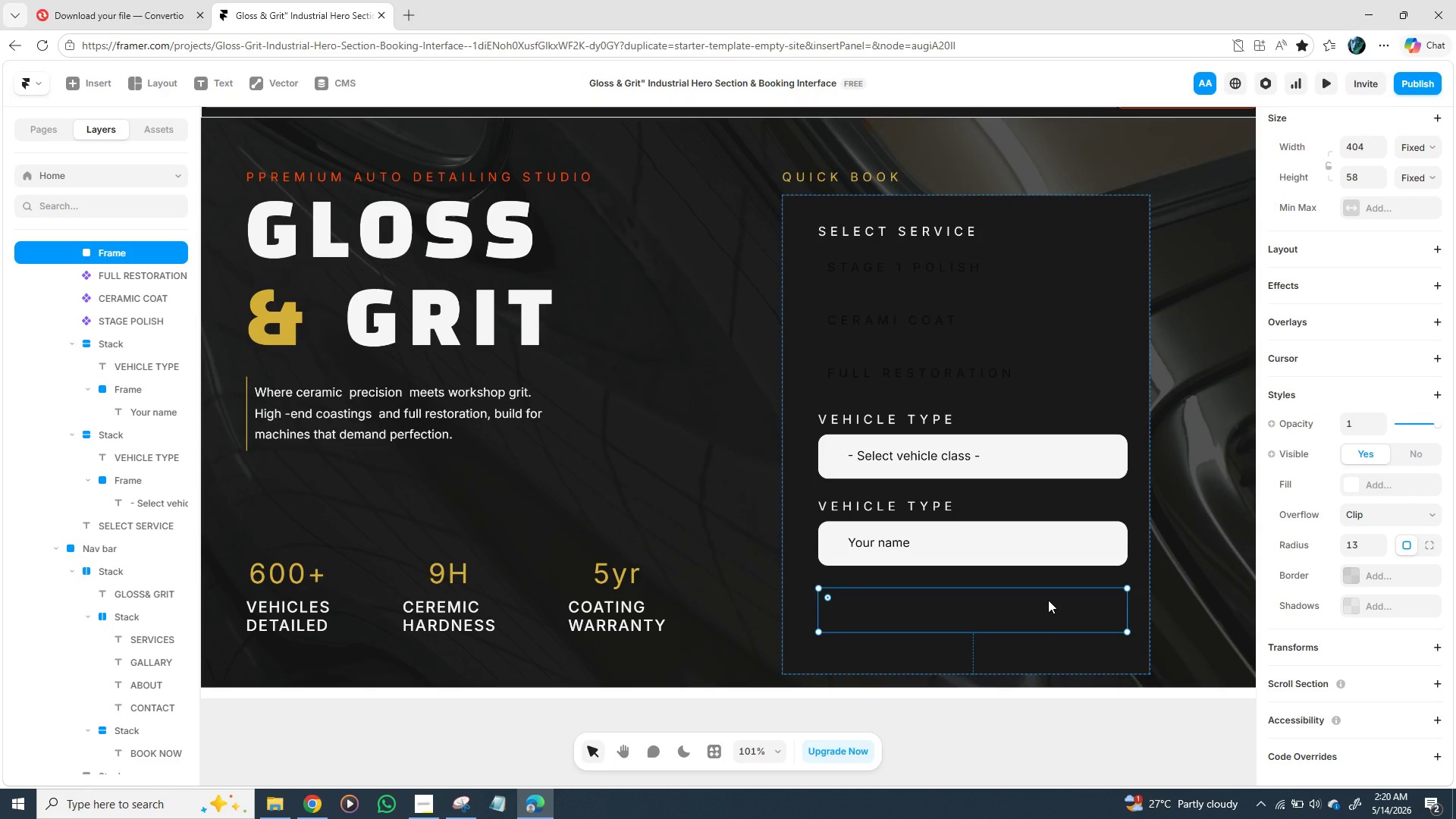 
right_click([1050, 595])
 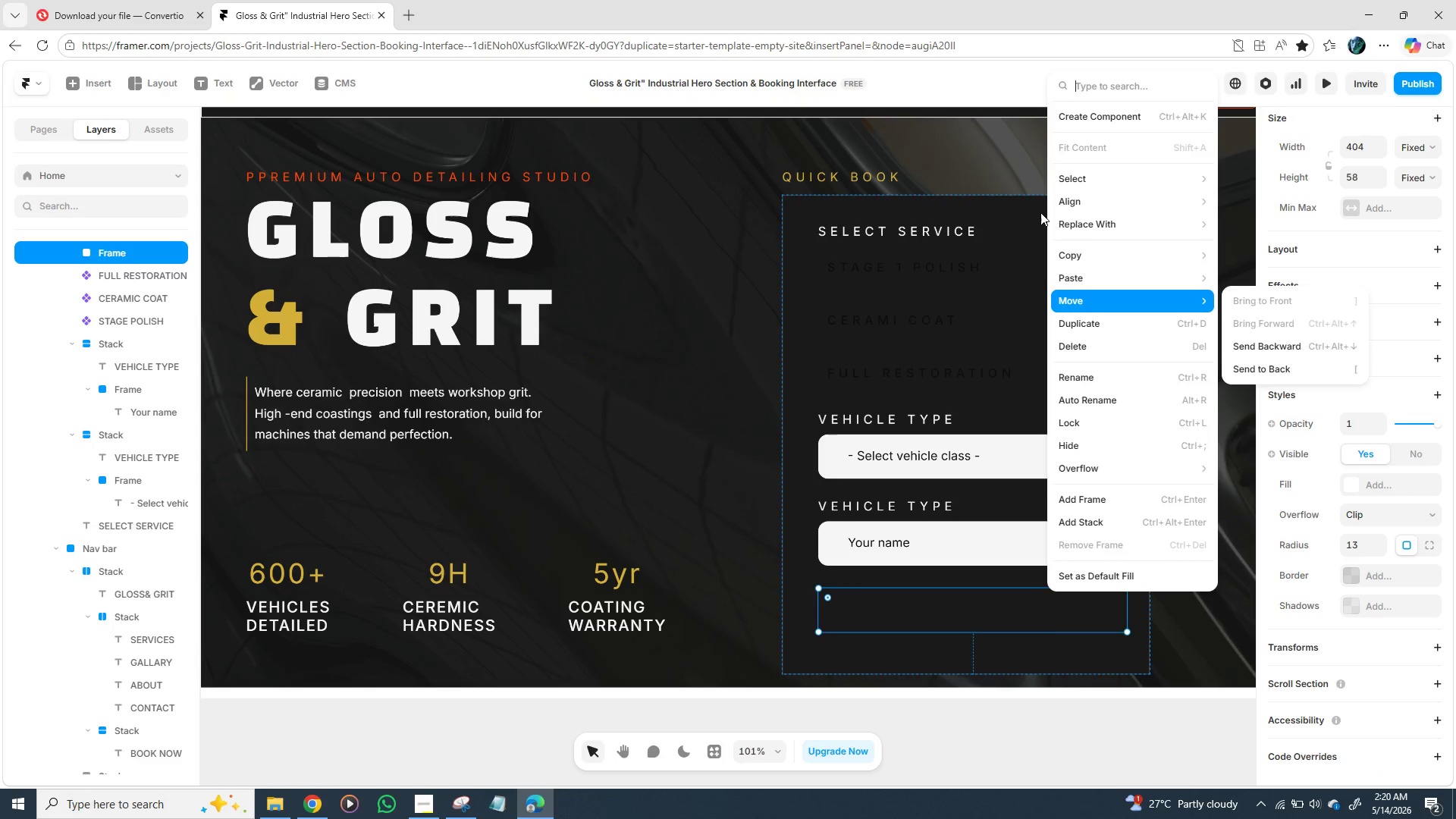 
left_click([1082, 118])
 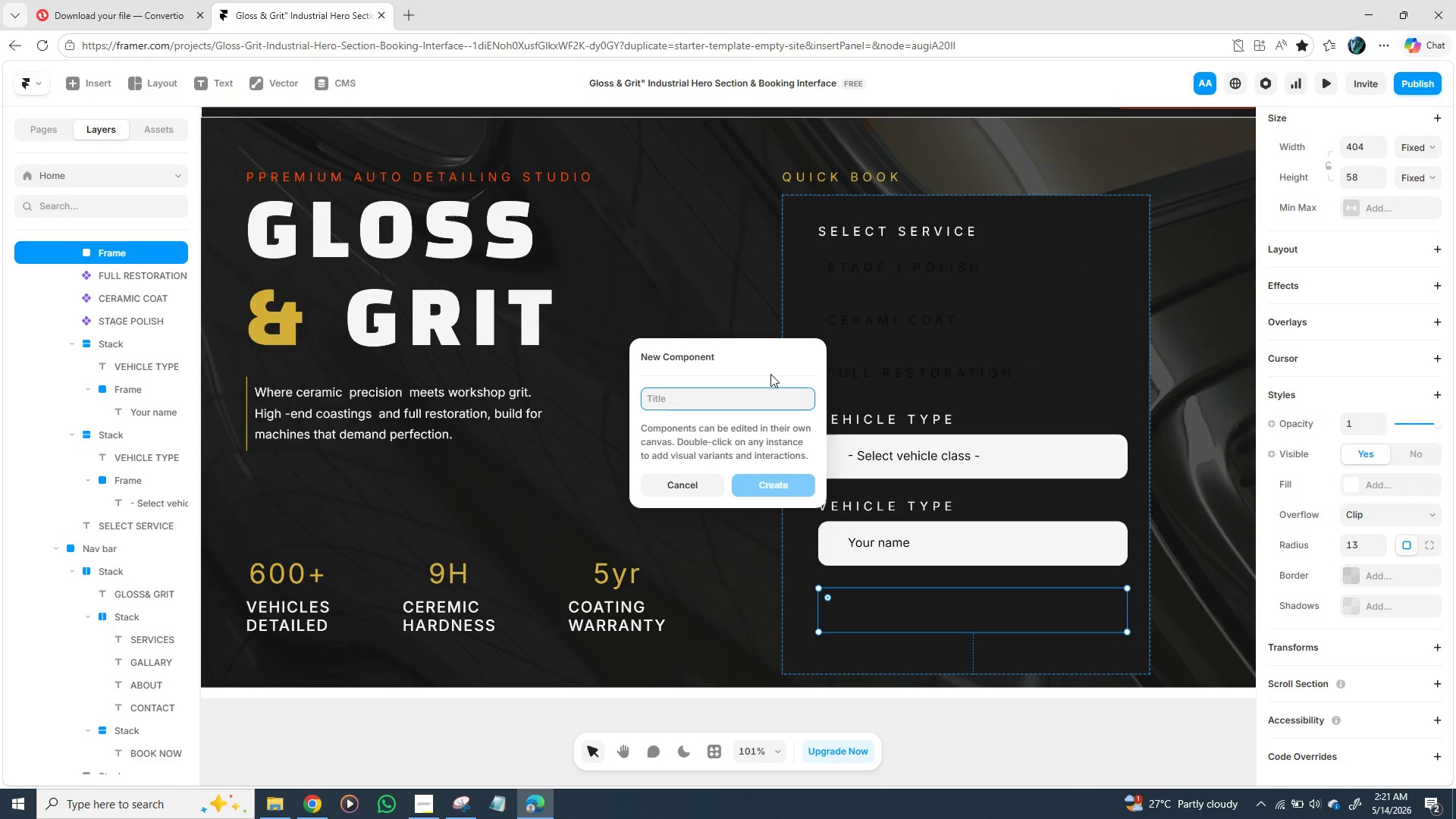 
wait(10.5)
 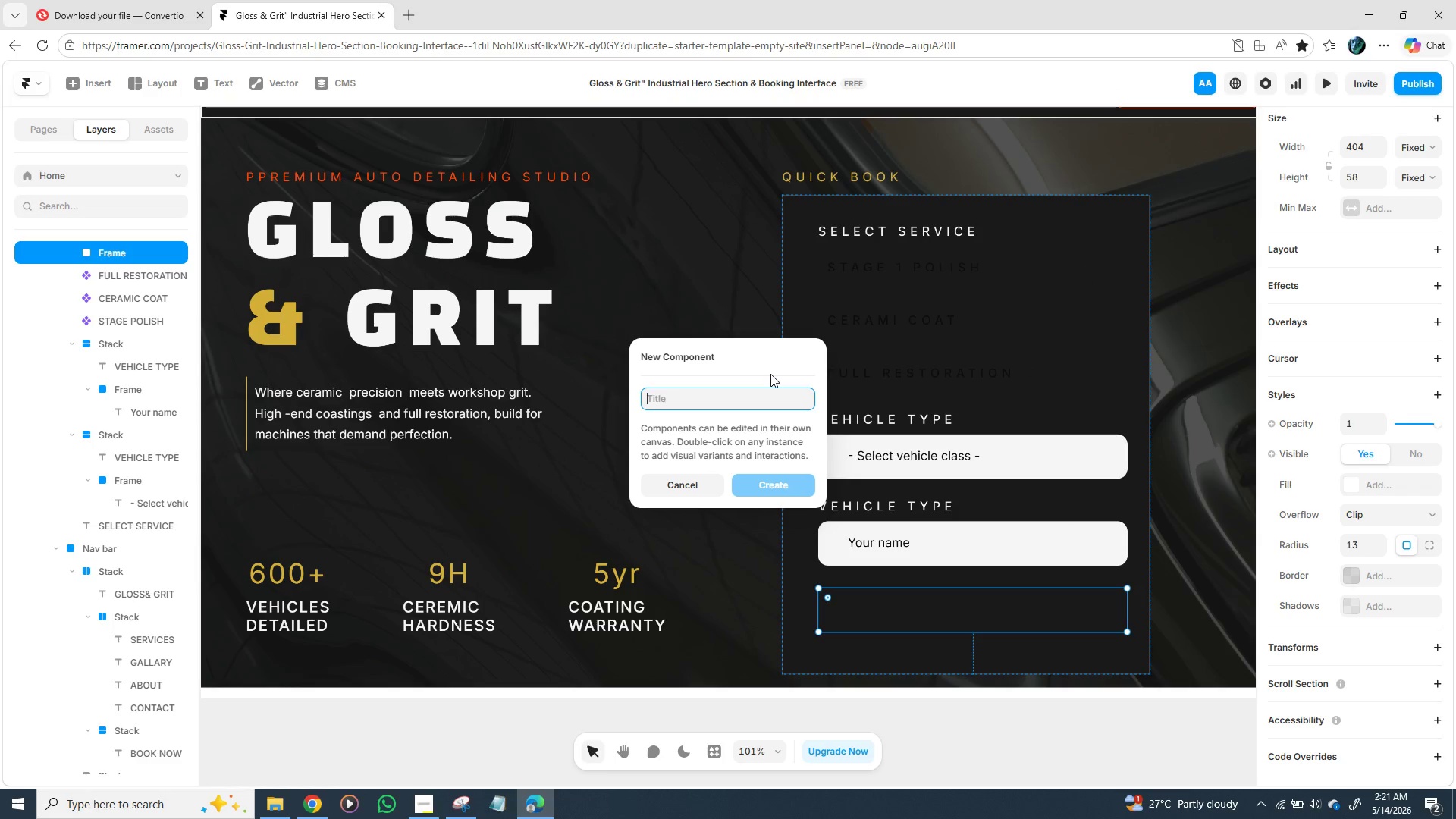 
type(Reserve n)
key(Backspace)
type(my slot)
 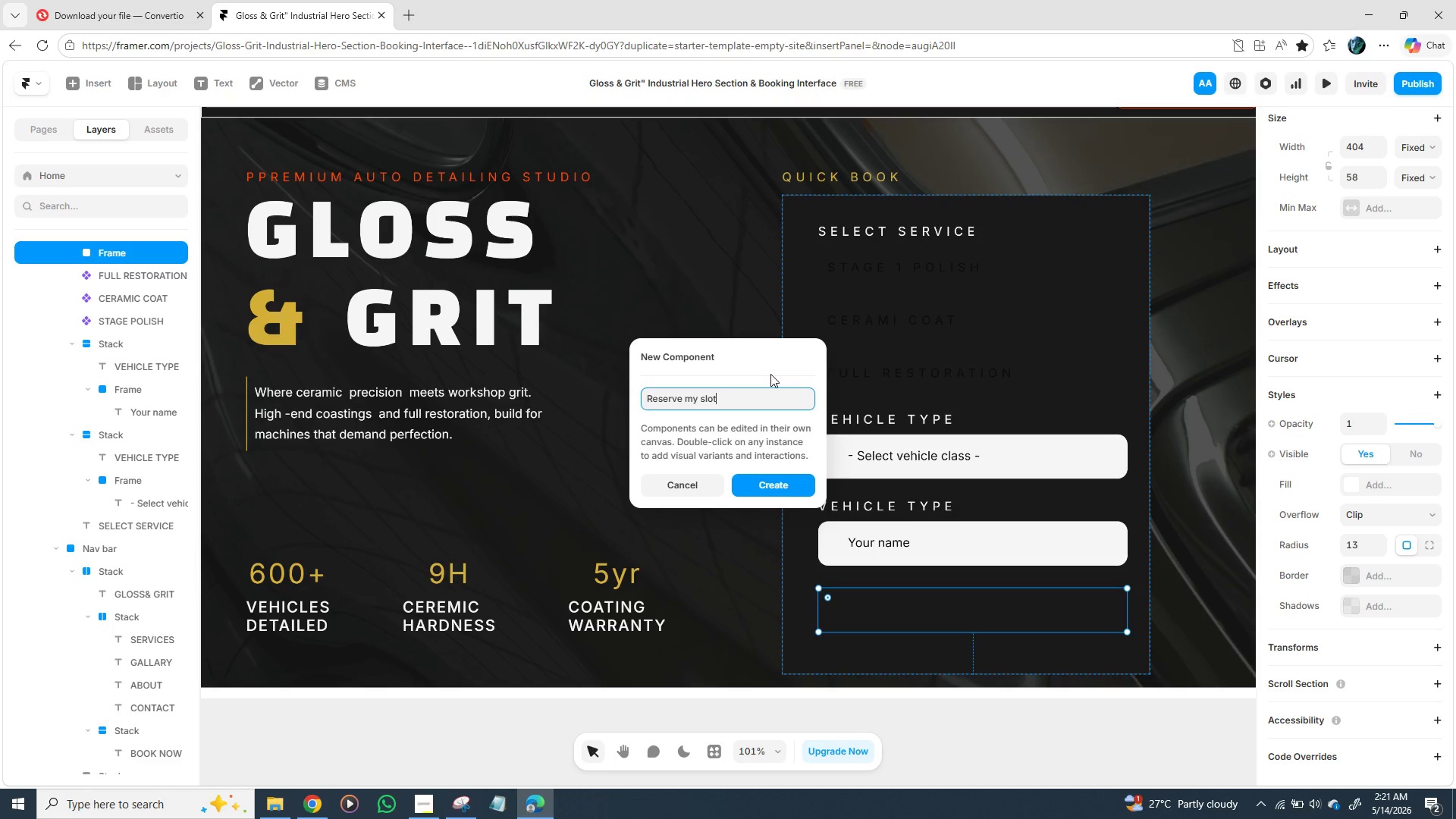 
key(Enter)
 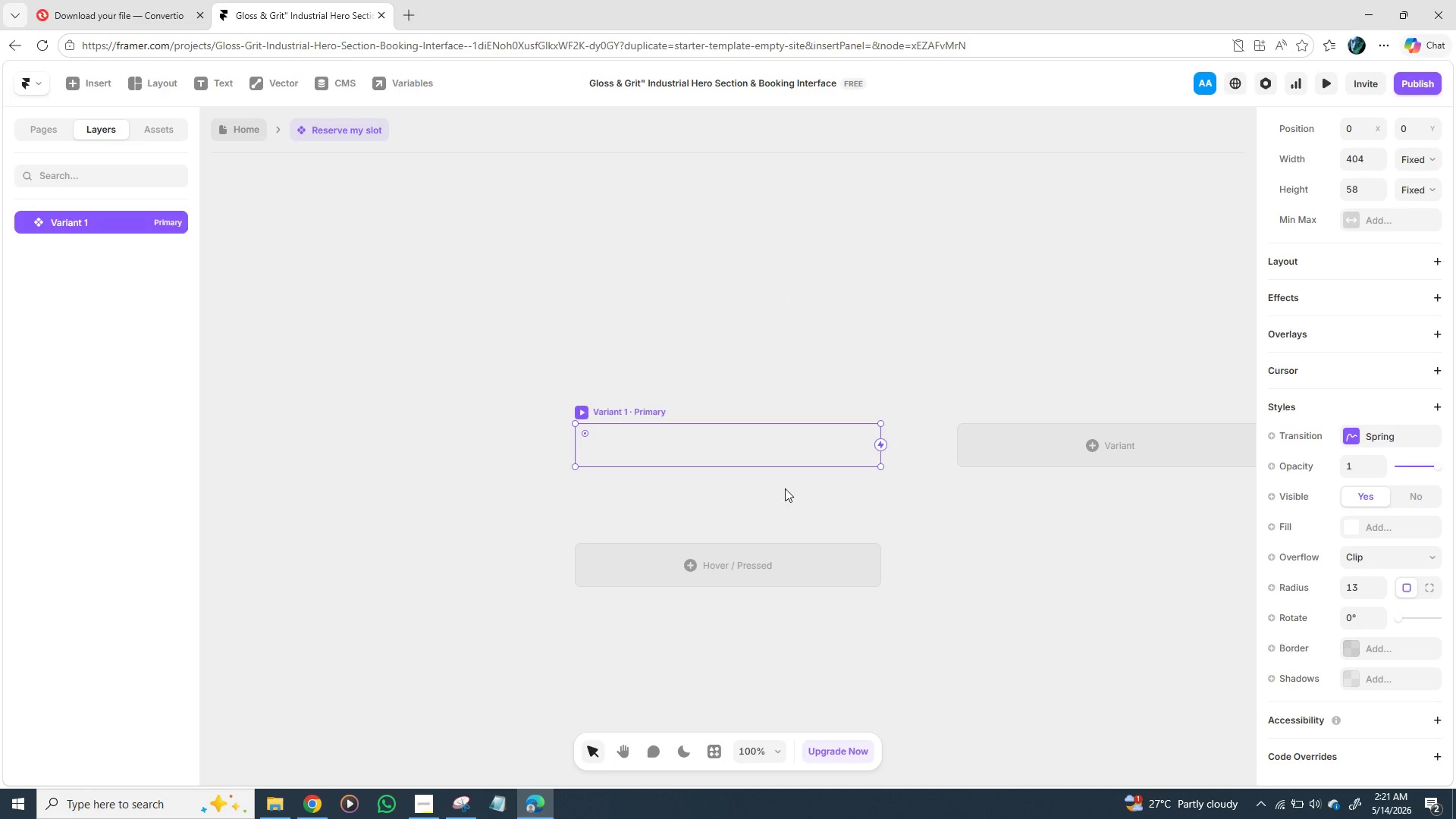 
left_click([985, 464])
 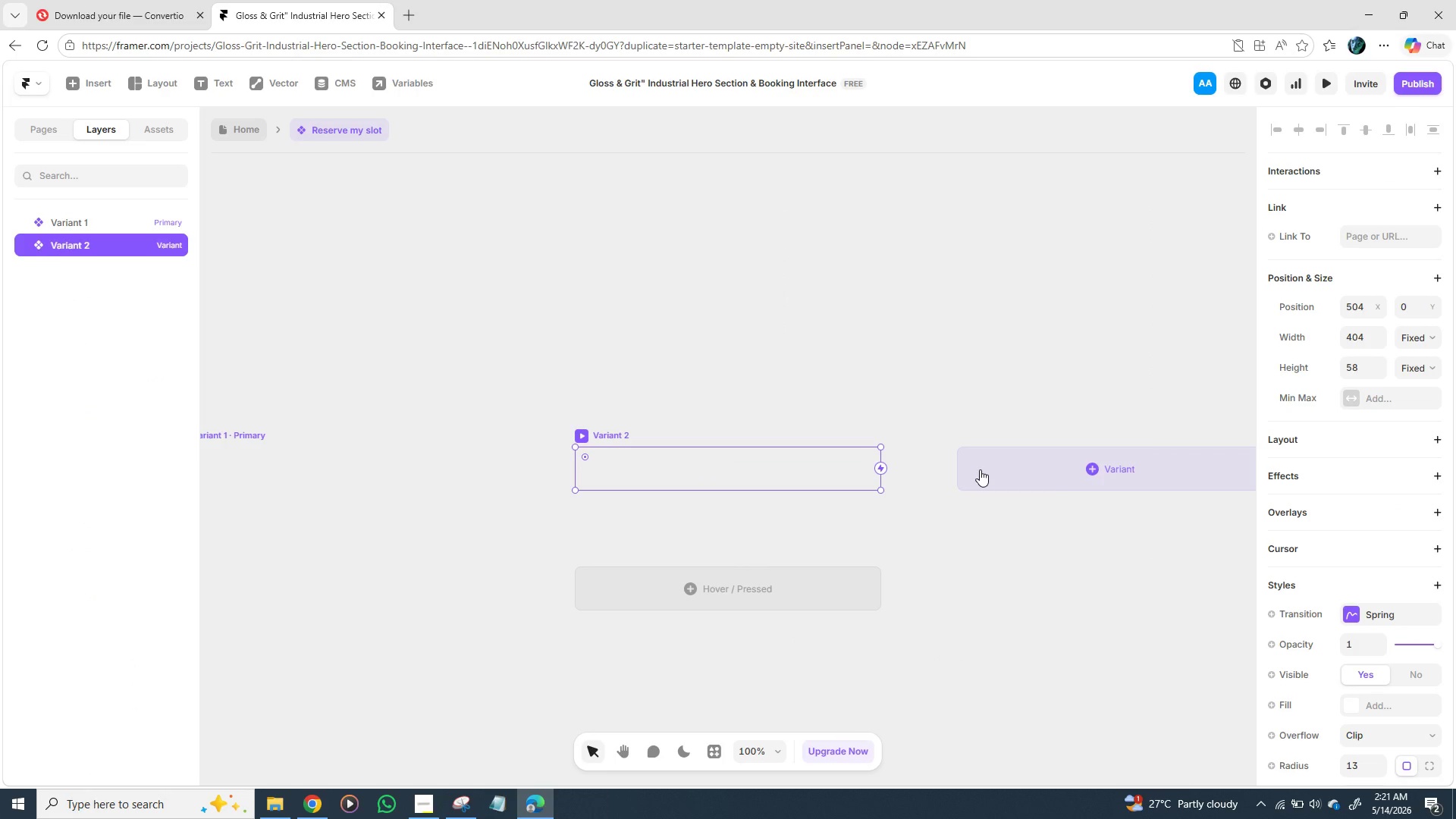 
left_click([980, 469])
 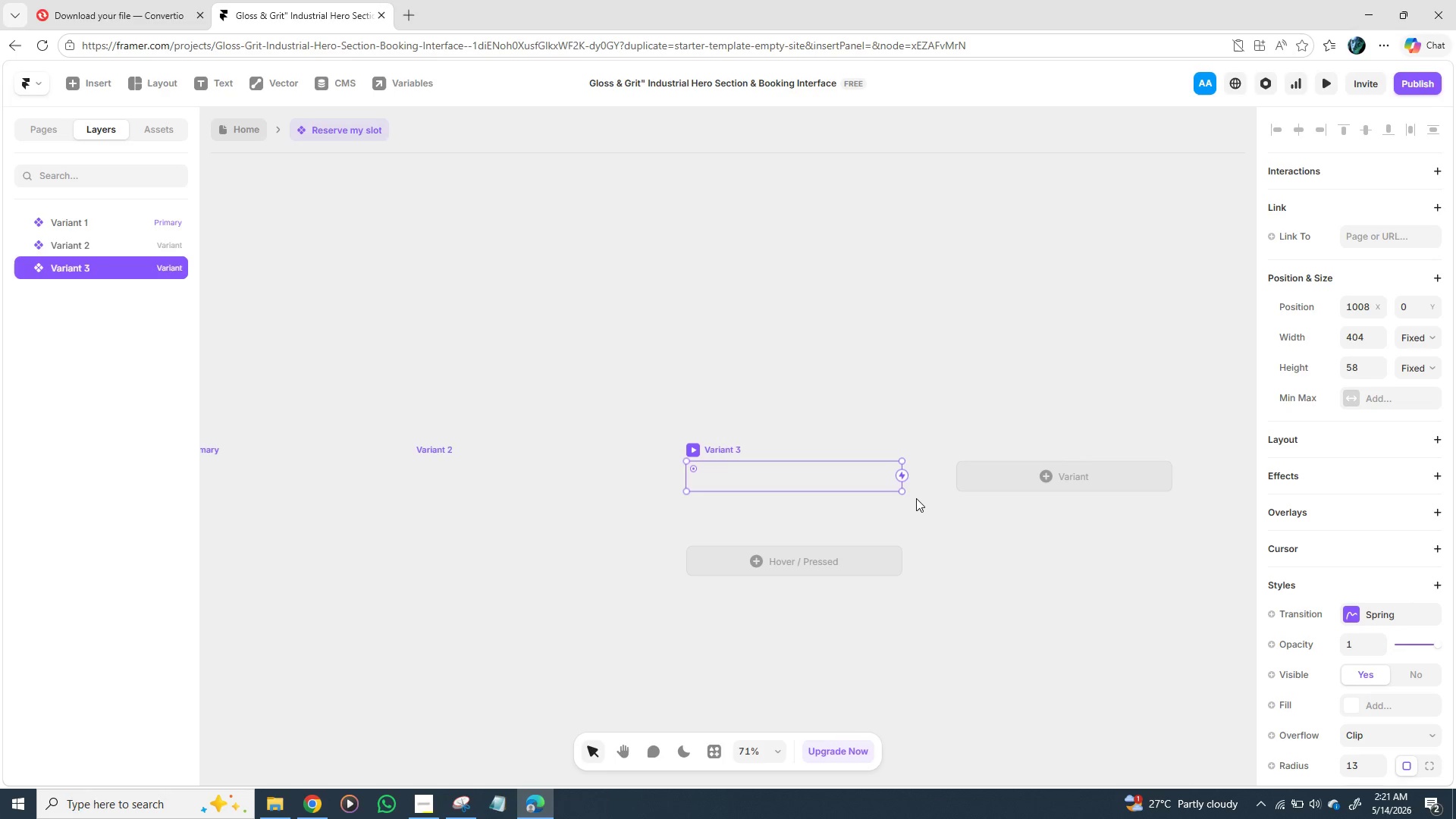 
wait(5.14)
 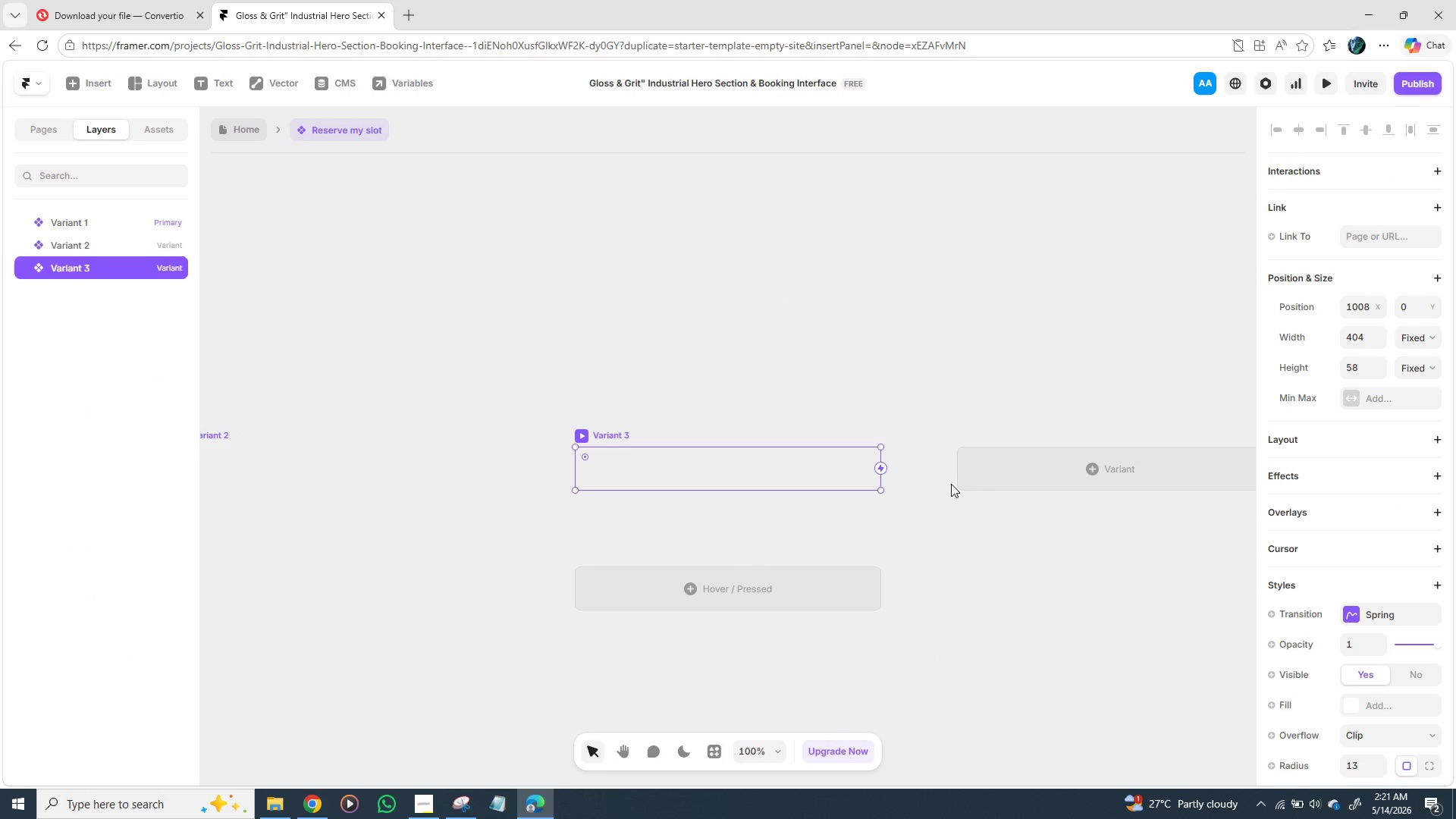 
hold_key(key=ControlLeft, duration=1.53)
 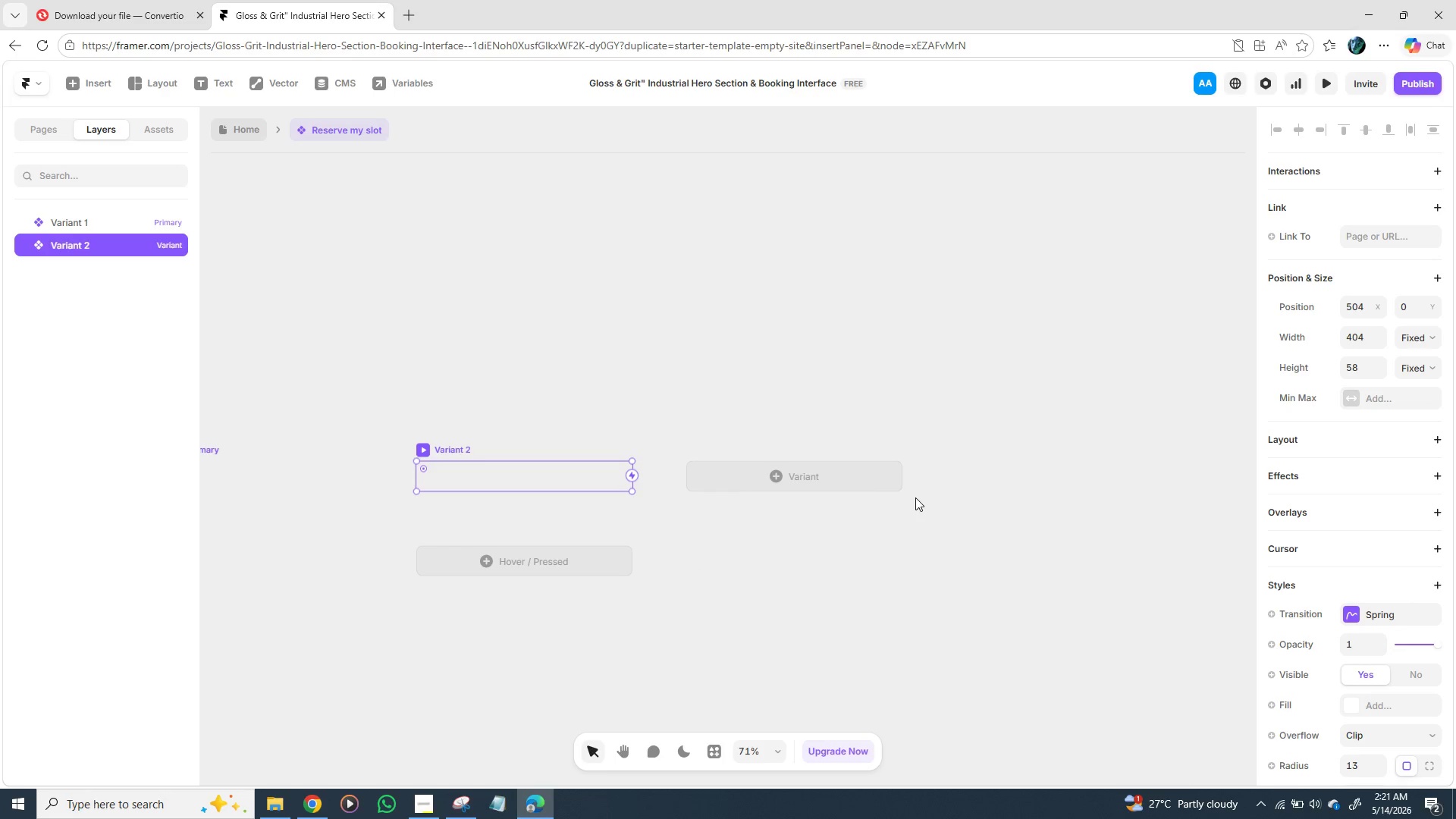 
key(Control+Z)
 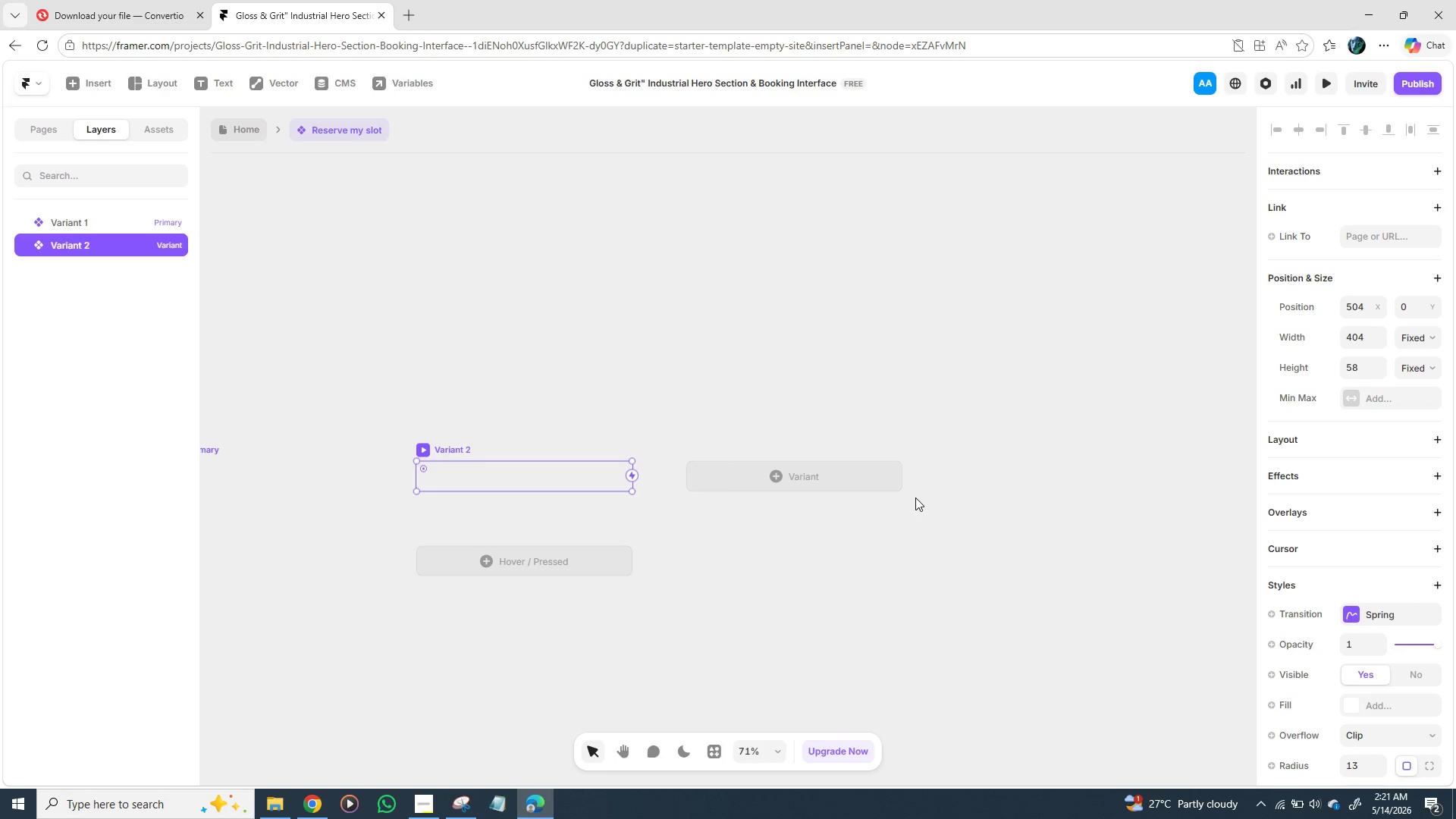 
key(Control+Z)
 